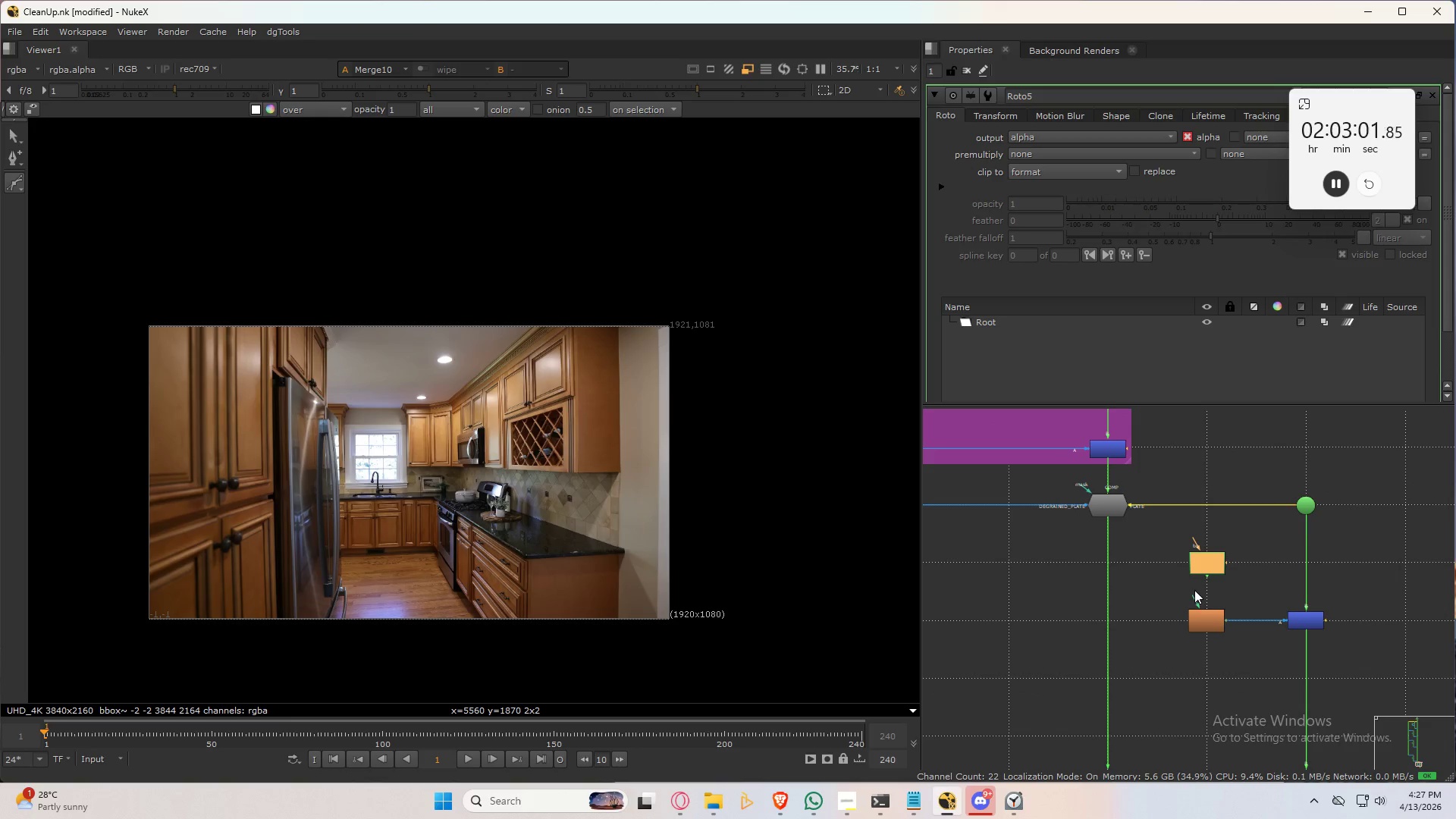 
left_click_drag(start_coordinate=[1194, 595], to_coordinate=[1210, 566])
 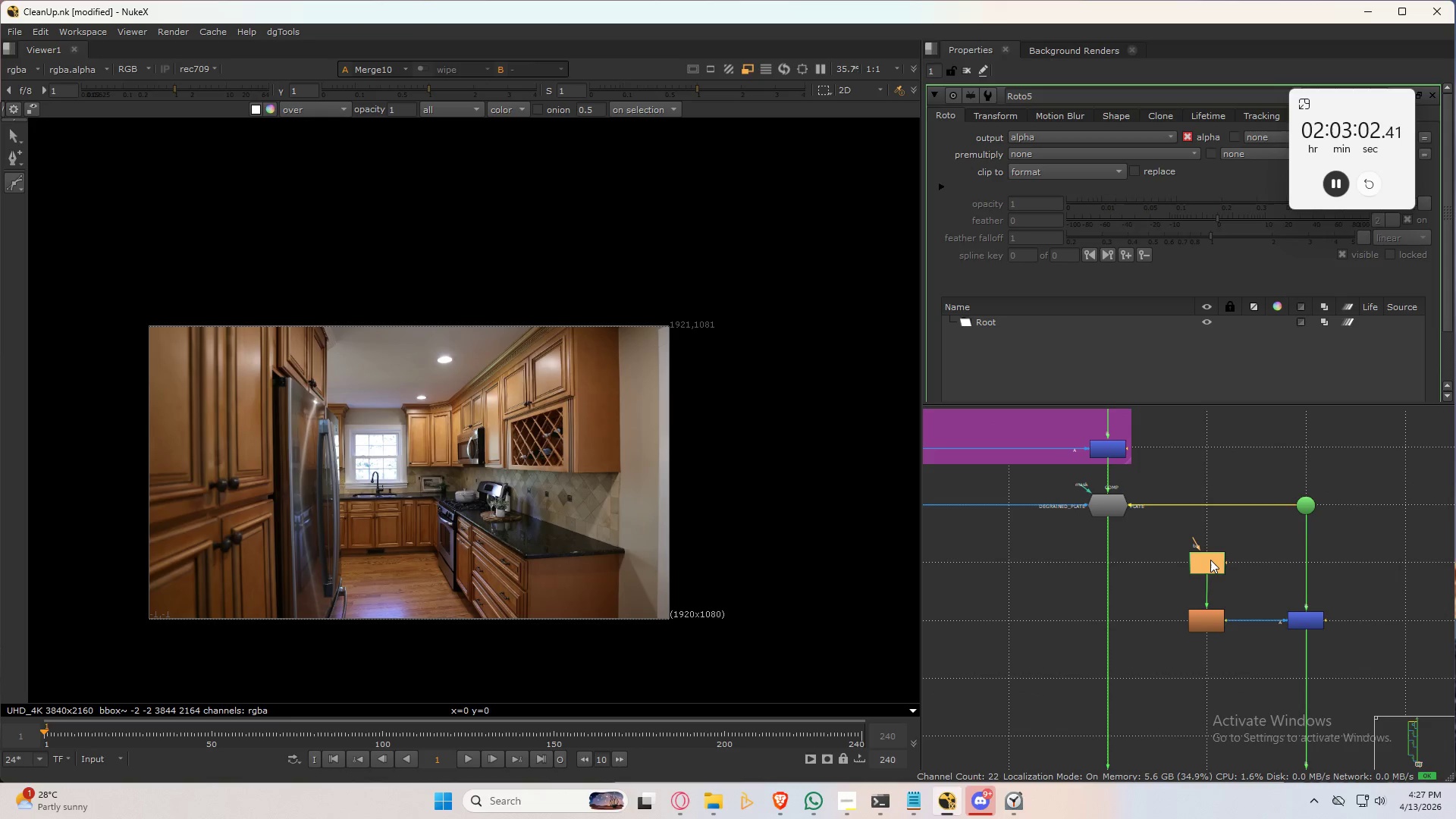 
left_click([1210, 559])
 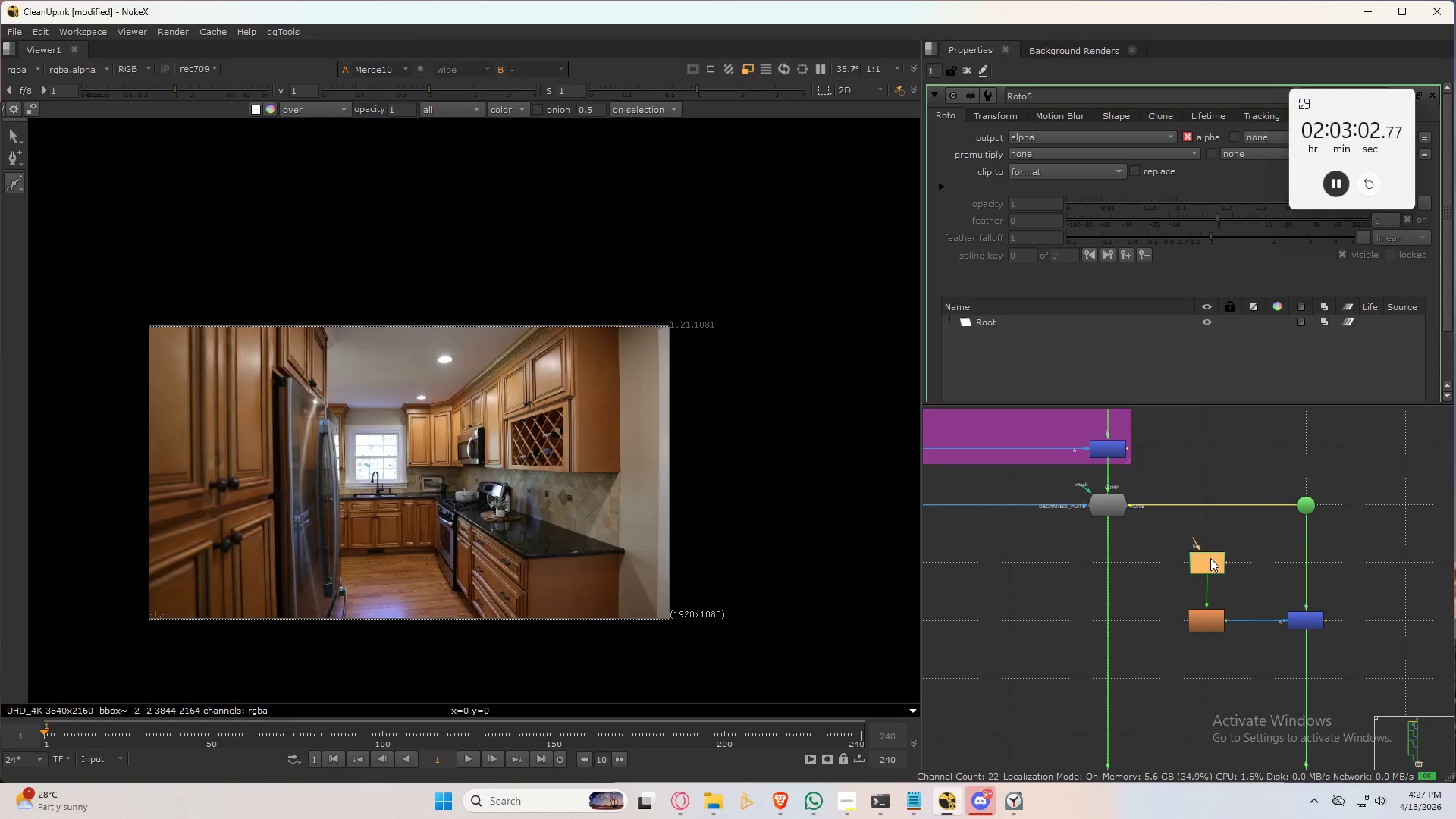 
triple_click([1210, 558])
 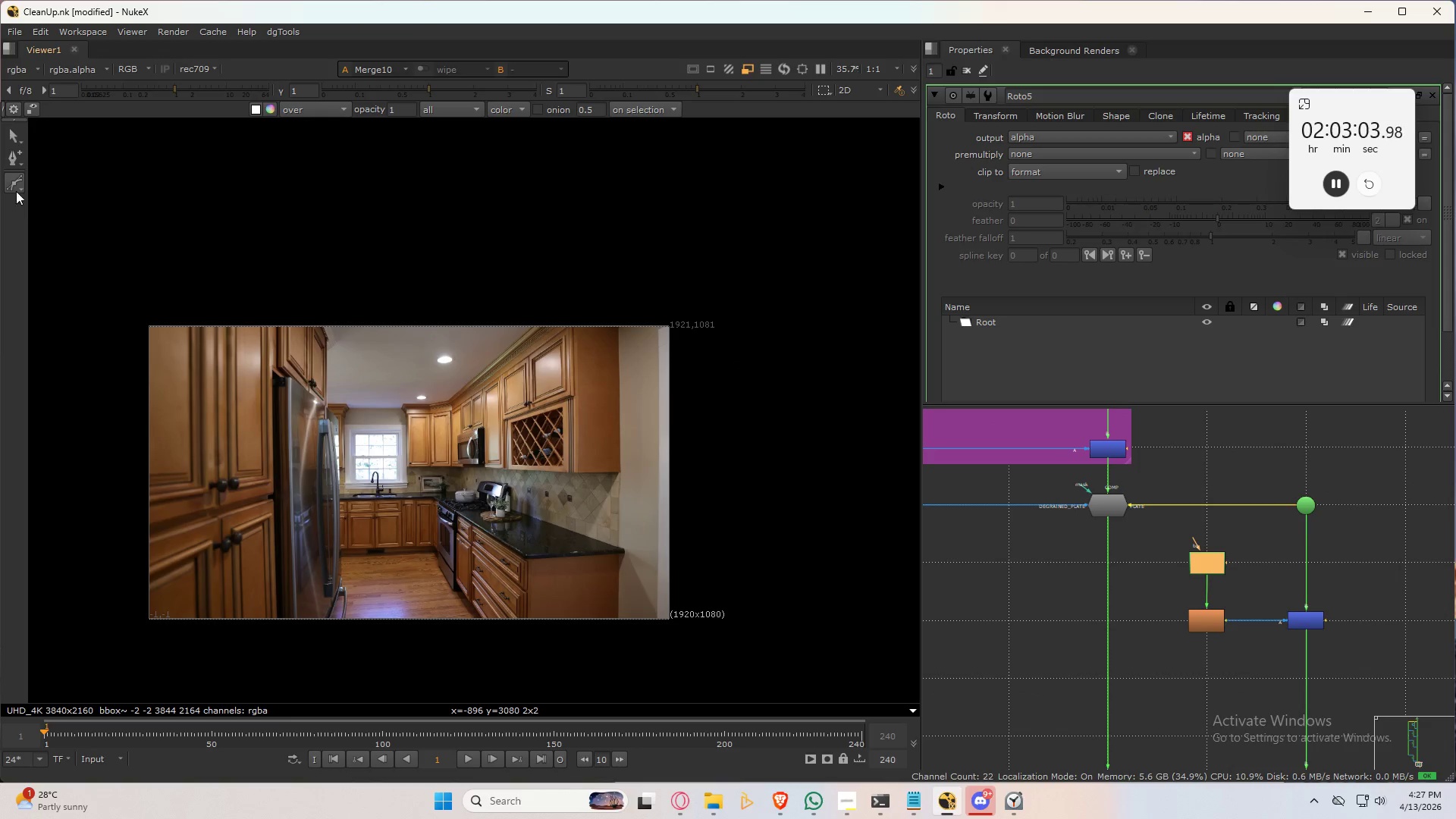 
left_click_drag(start_coordinate=[13, 181], to_coordinate=[93, 255])
 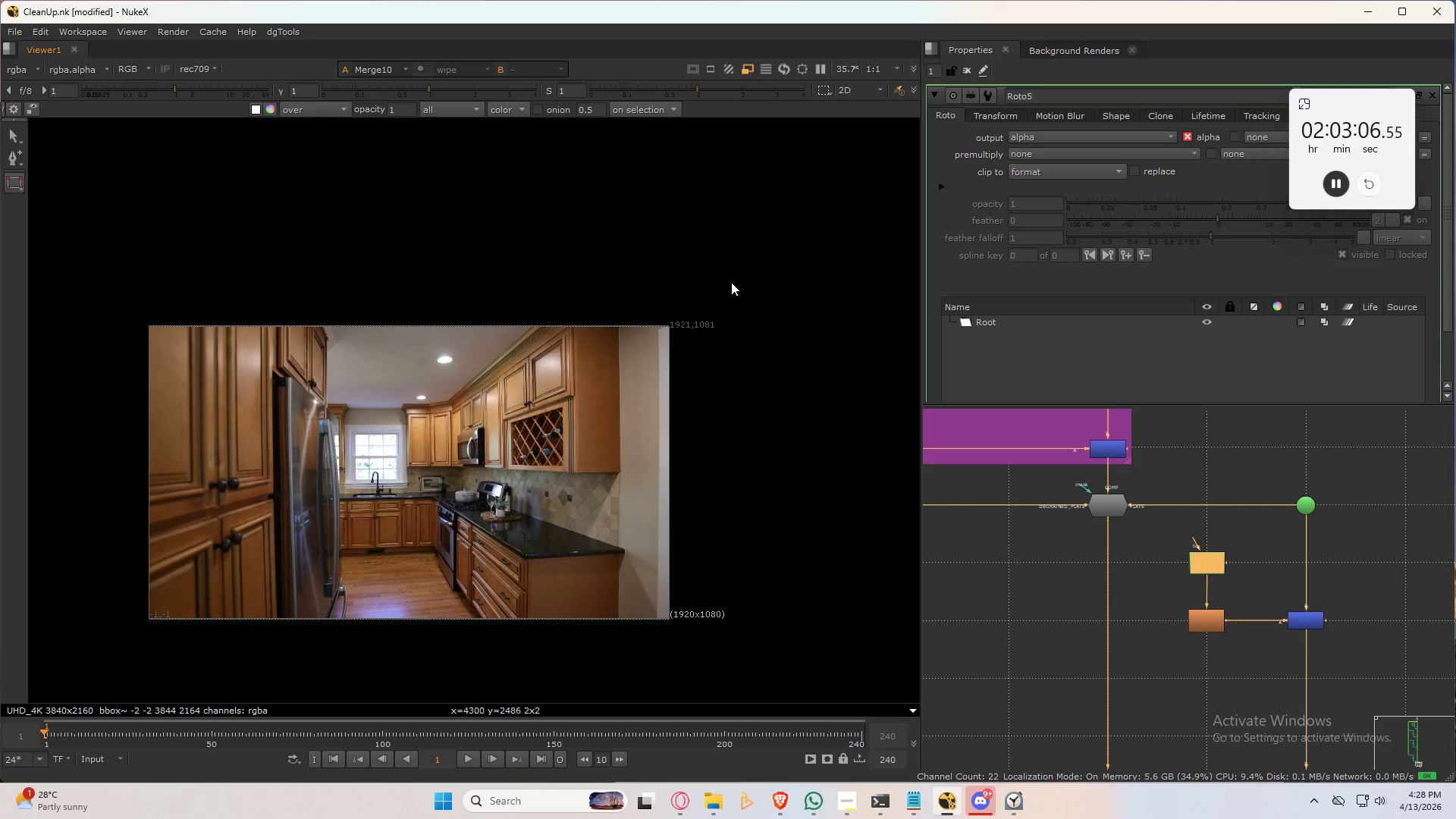 
left_click_drag(start_coordinate=[719, 269], to_coordinate=[103, 669])
 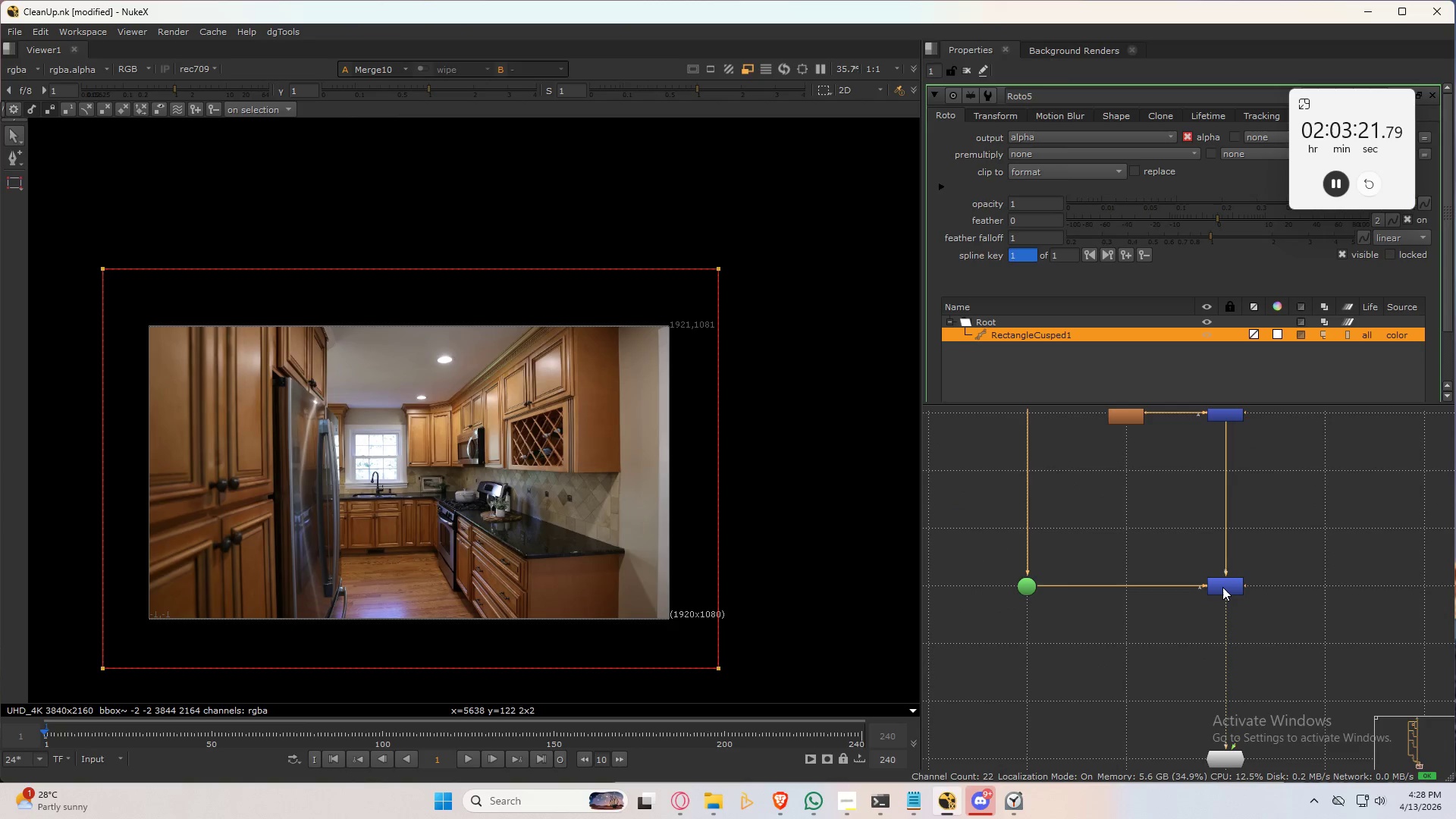 
wait(5.69)
 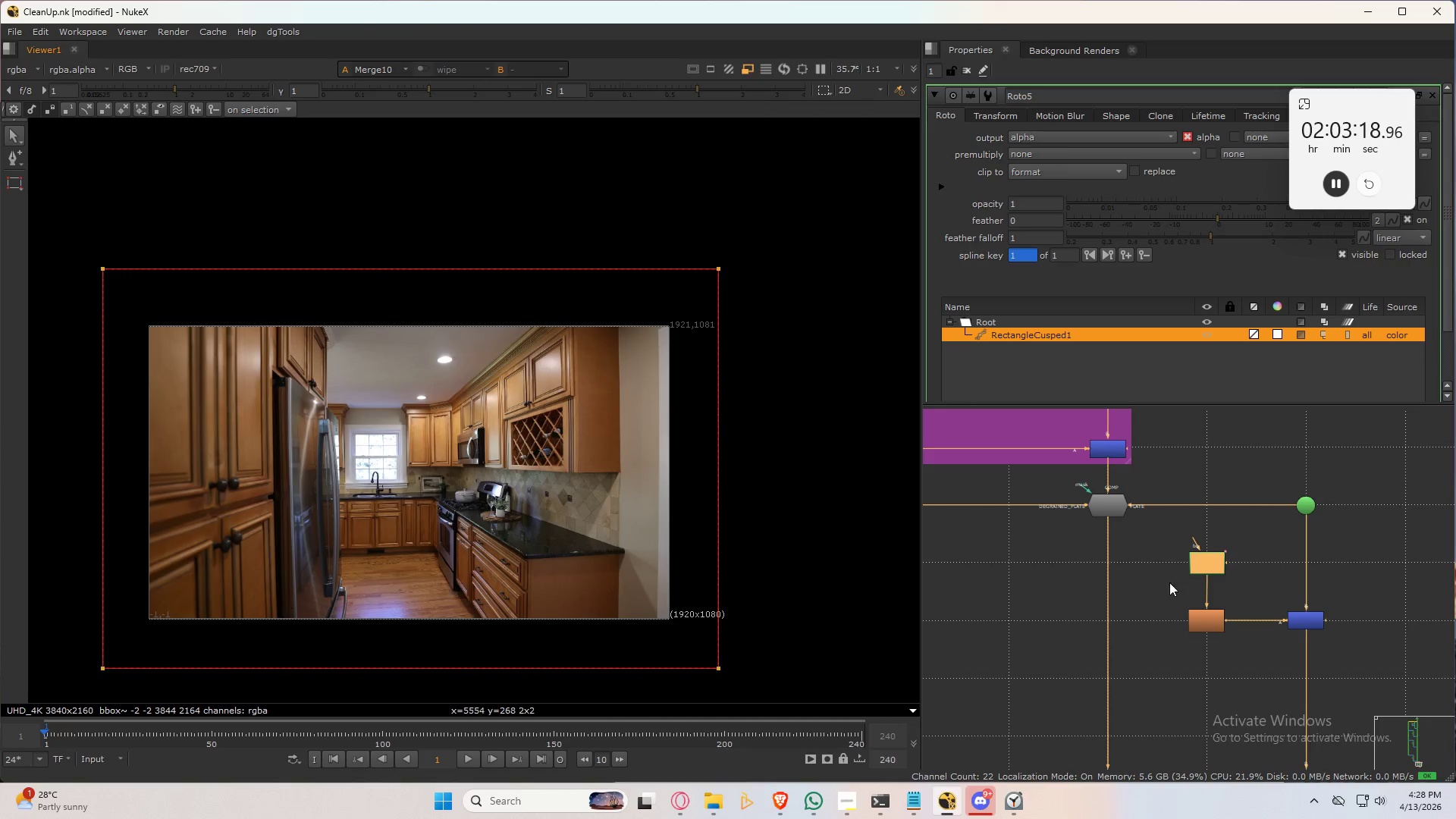 
left_click([1226, 584])
 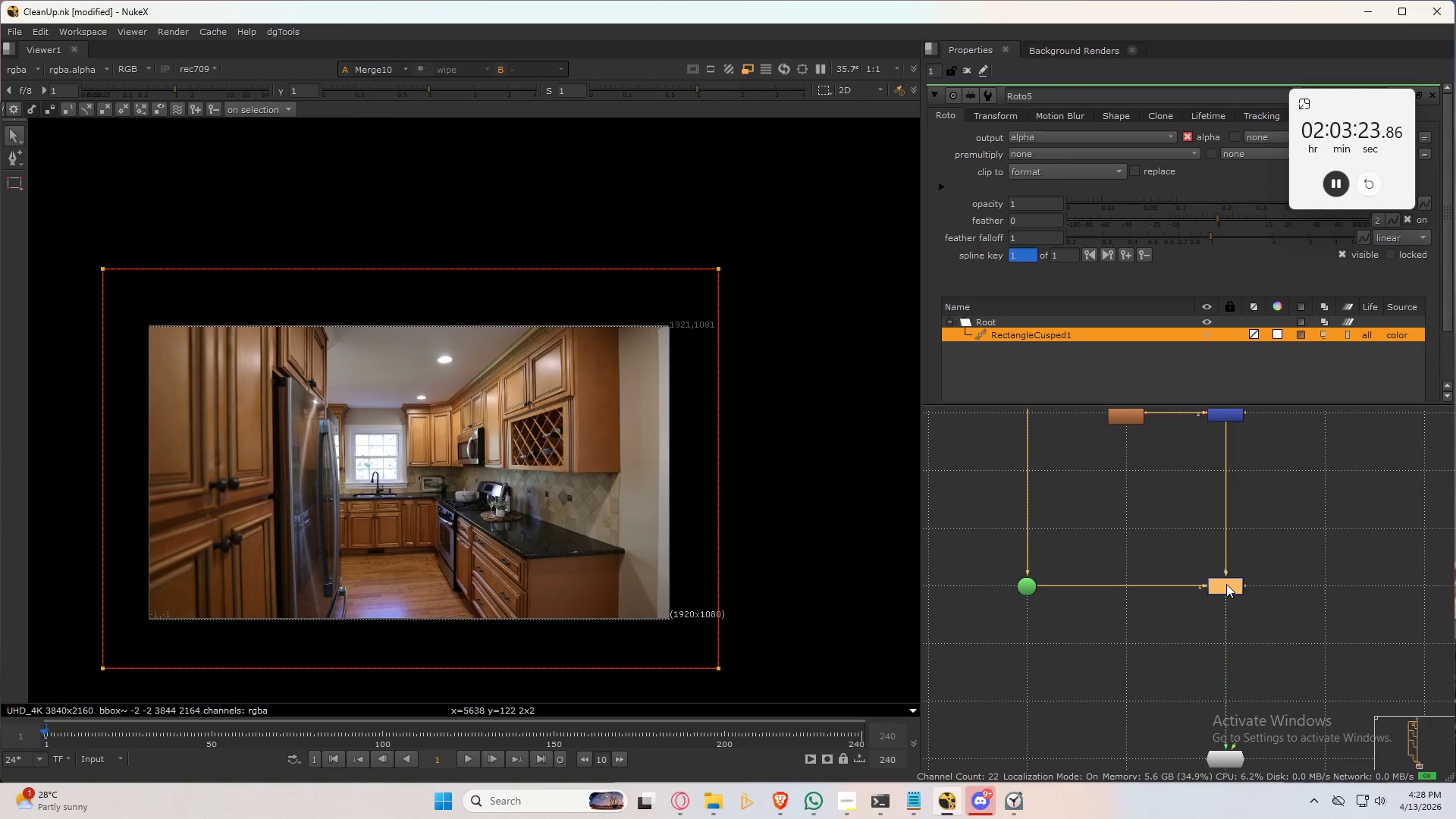 
key(2)
 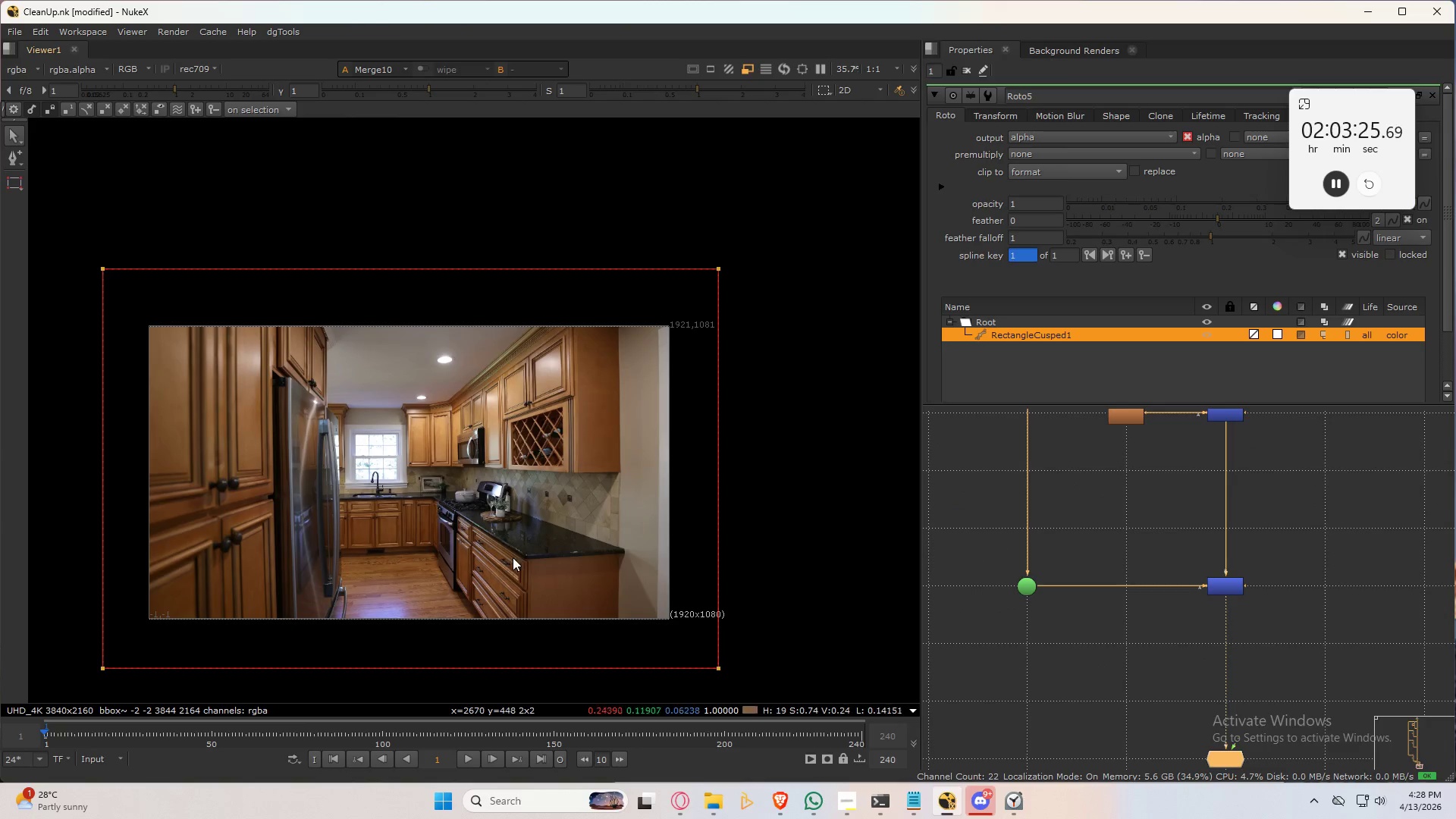 
scroll: coordinate [1221, 587], scroll_direction: up, amount: 7.0
 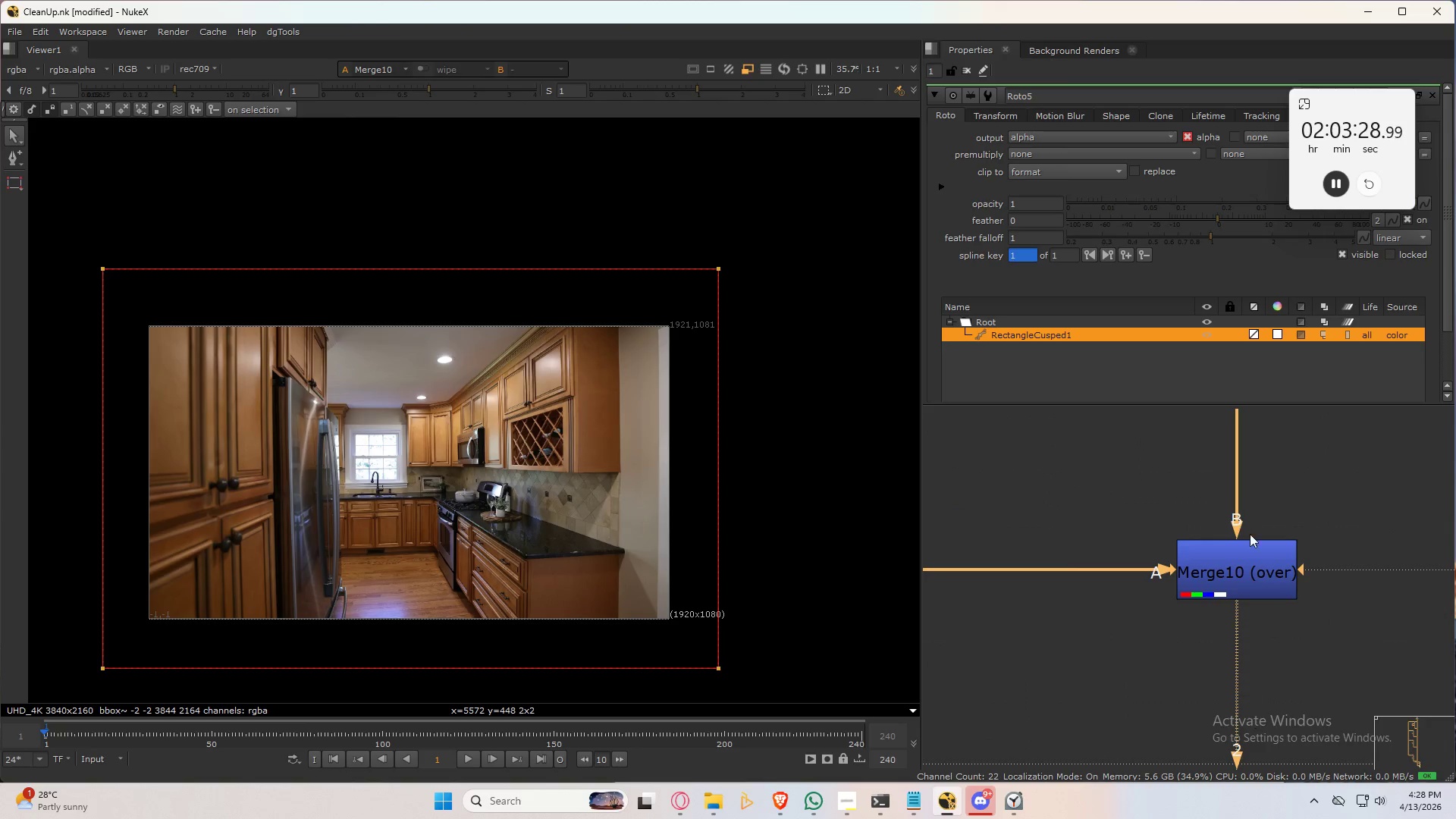 
scroll: coordinate [1216, 566], scroll_direction: down, amount: 7.0
 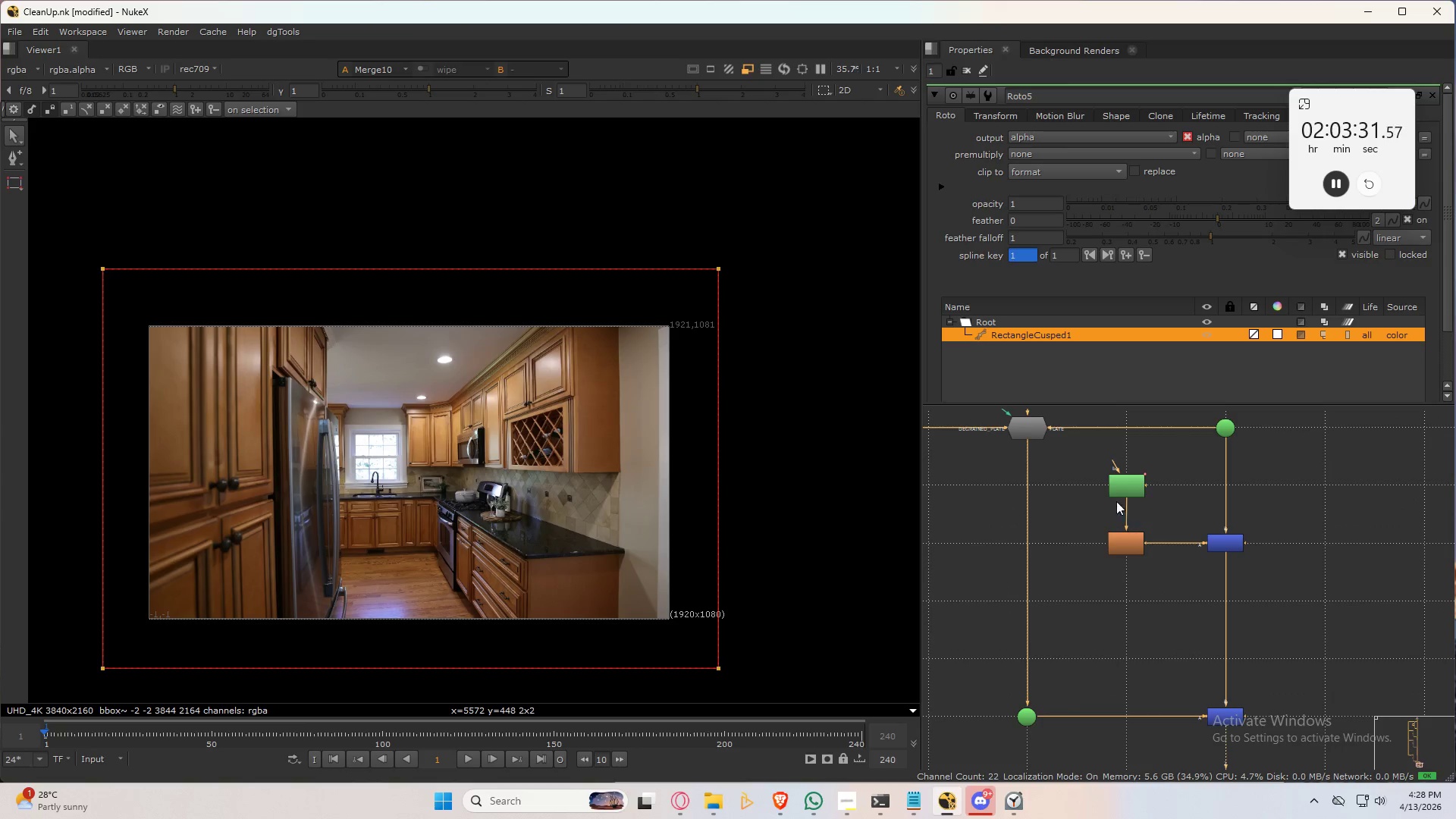 
left_click_drag(start_coordinate=[1078, 458], to_coordinate=[1298, 579])
 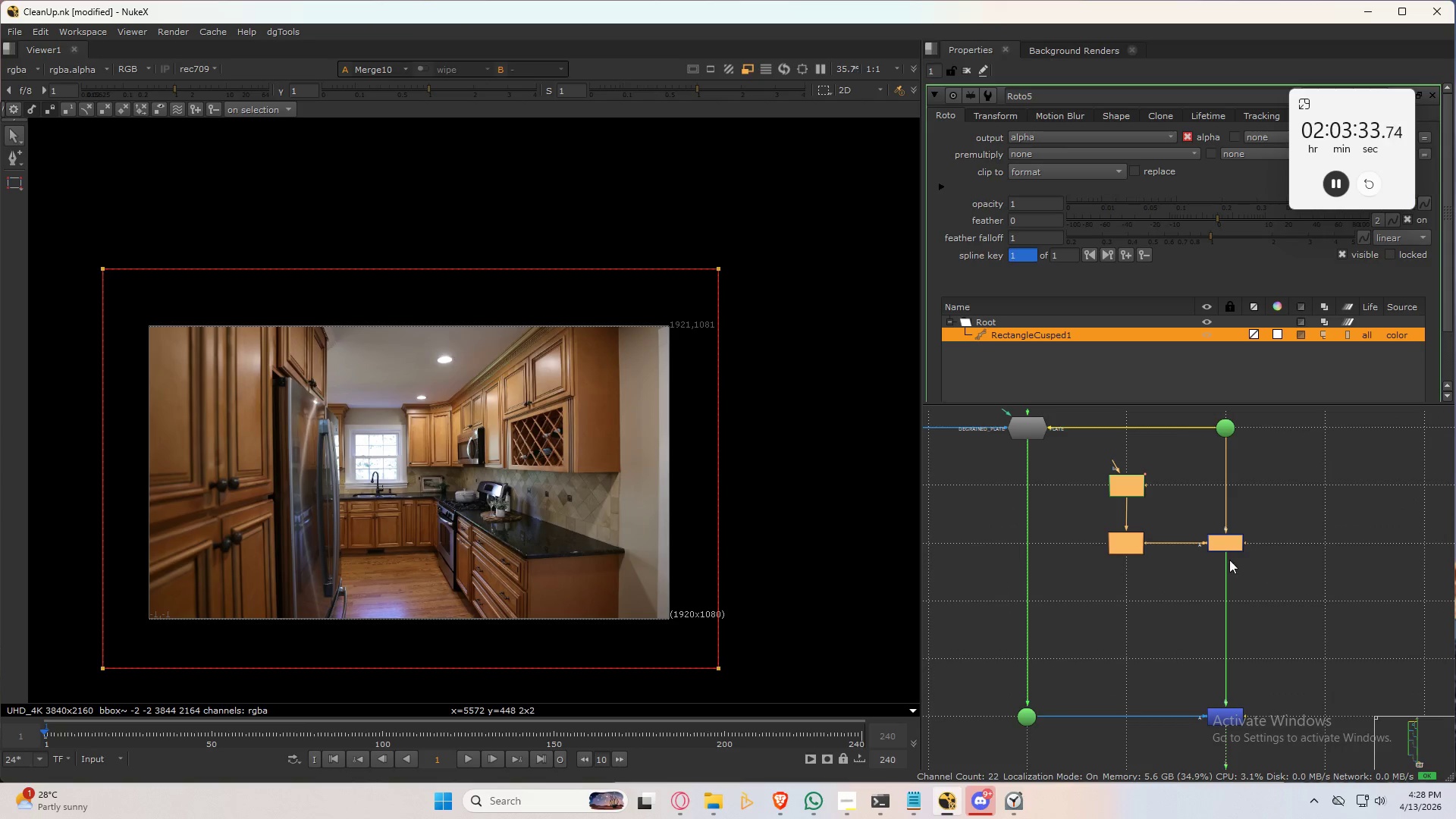 
left_click_drag(start_coordinate=[1222, 544], to_coordinate=[1022, 661])
 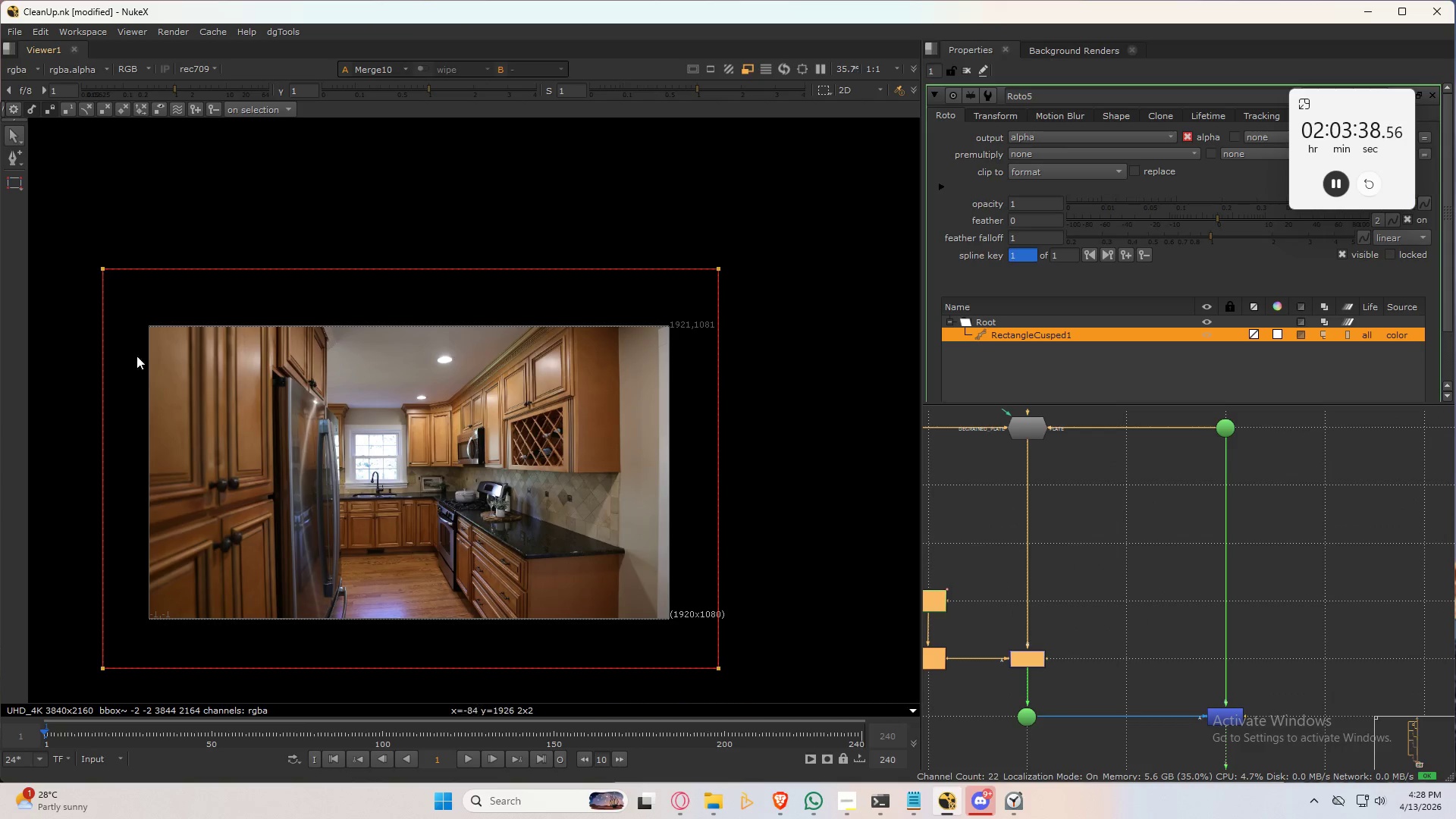 
left_click_drag(start_coordinate=[45, 240], to_coordinate=[218, 713])
 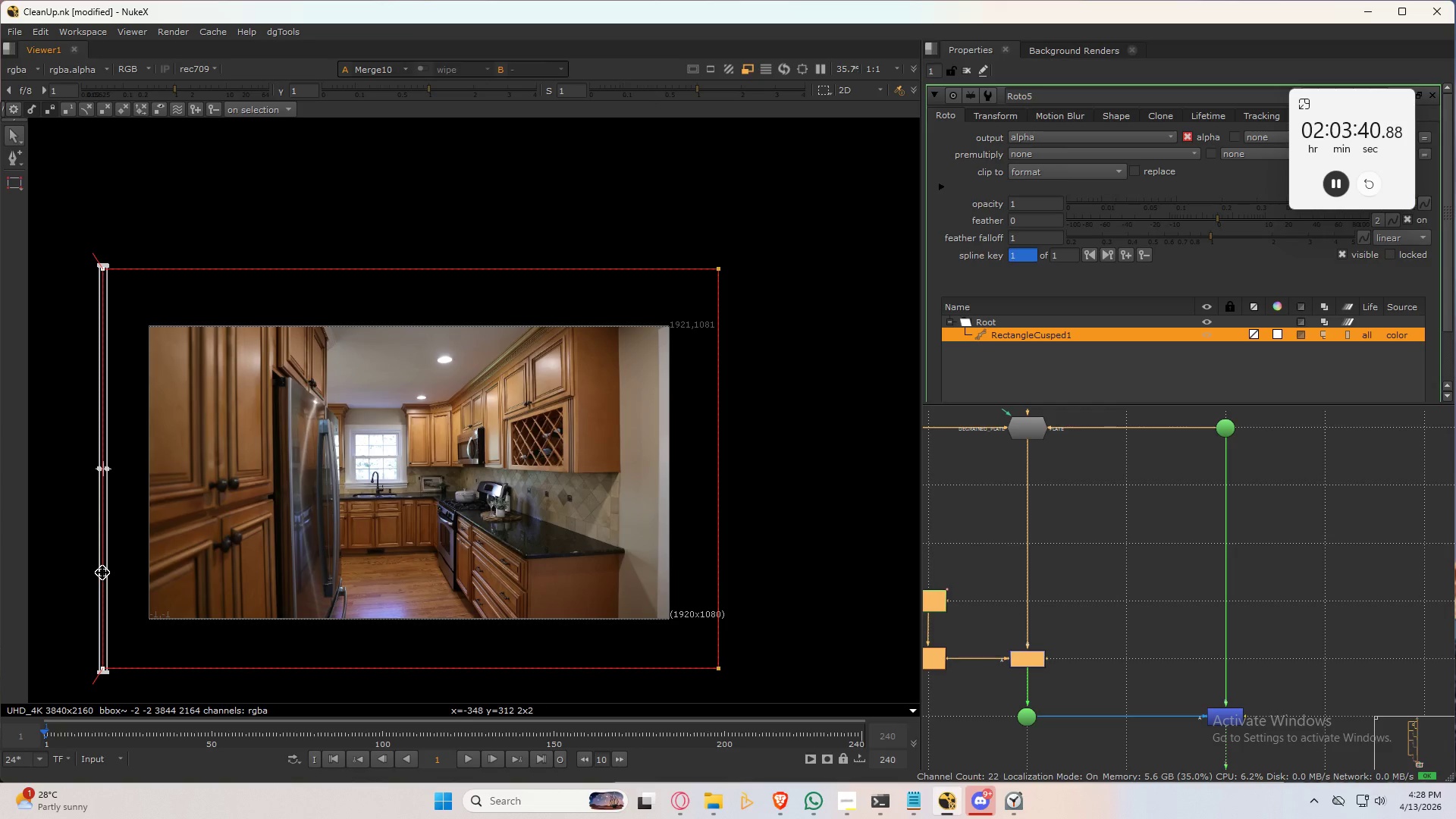 
left_click_drag(start_coordinate=[48, 215], to_coordinate=[908, 729])
 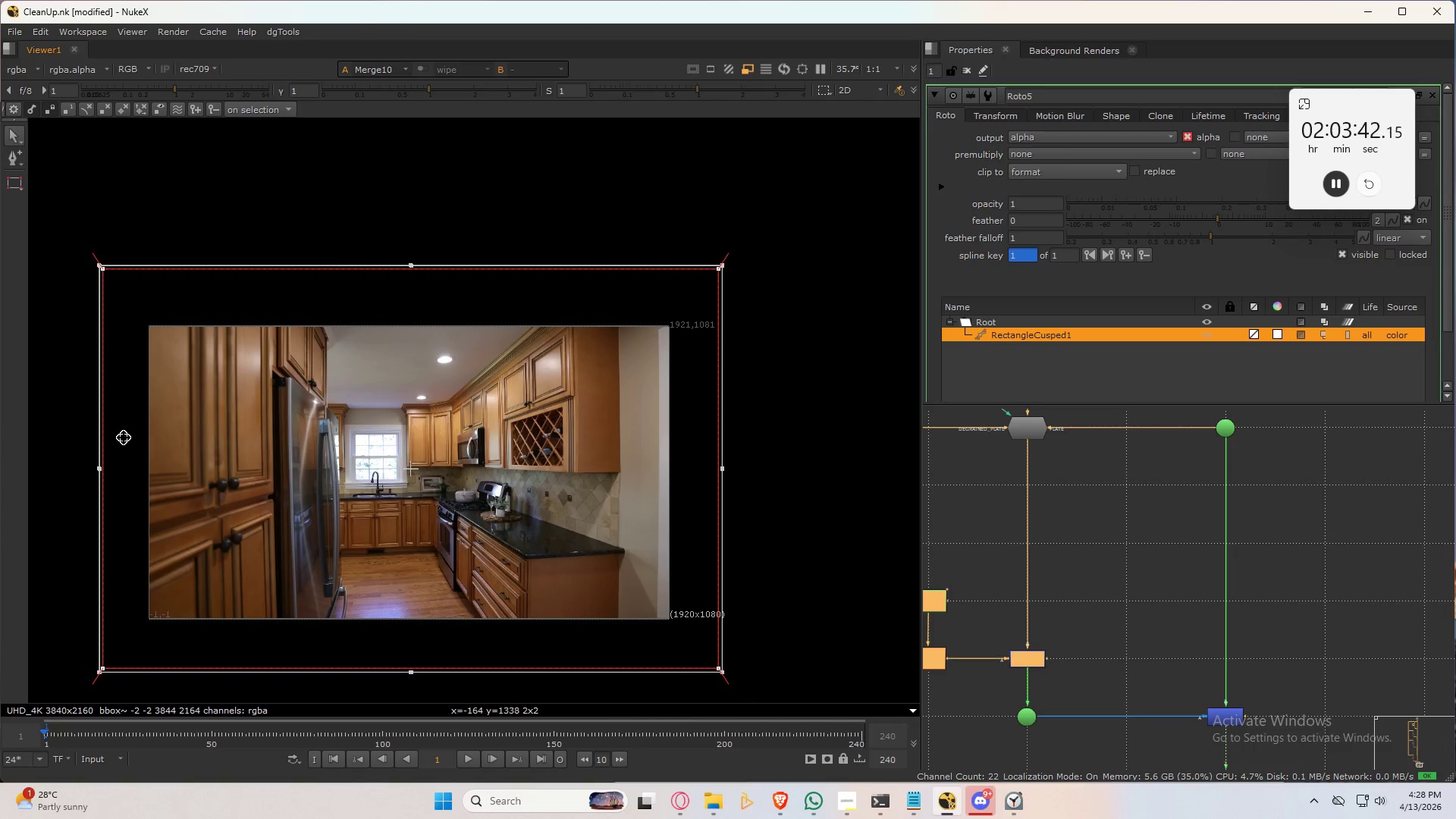 
hold_key(key=ControlLeft, duration=1.5)
left_click_drag(start_coordinate=[96, 466], to_coordinate=[661, 497])
 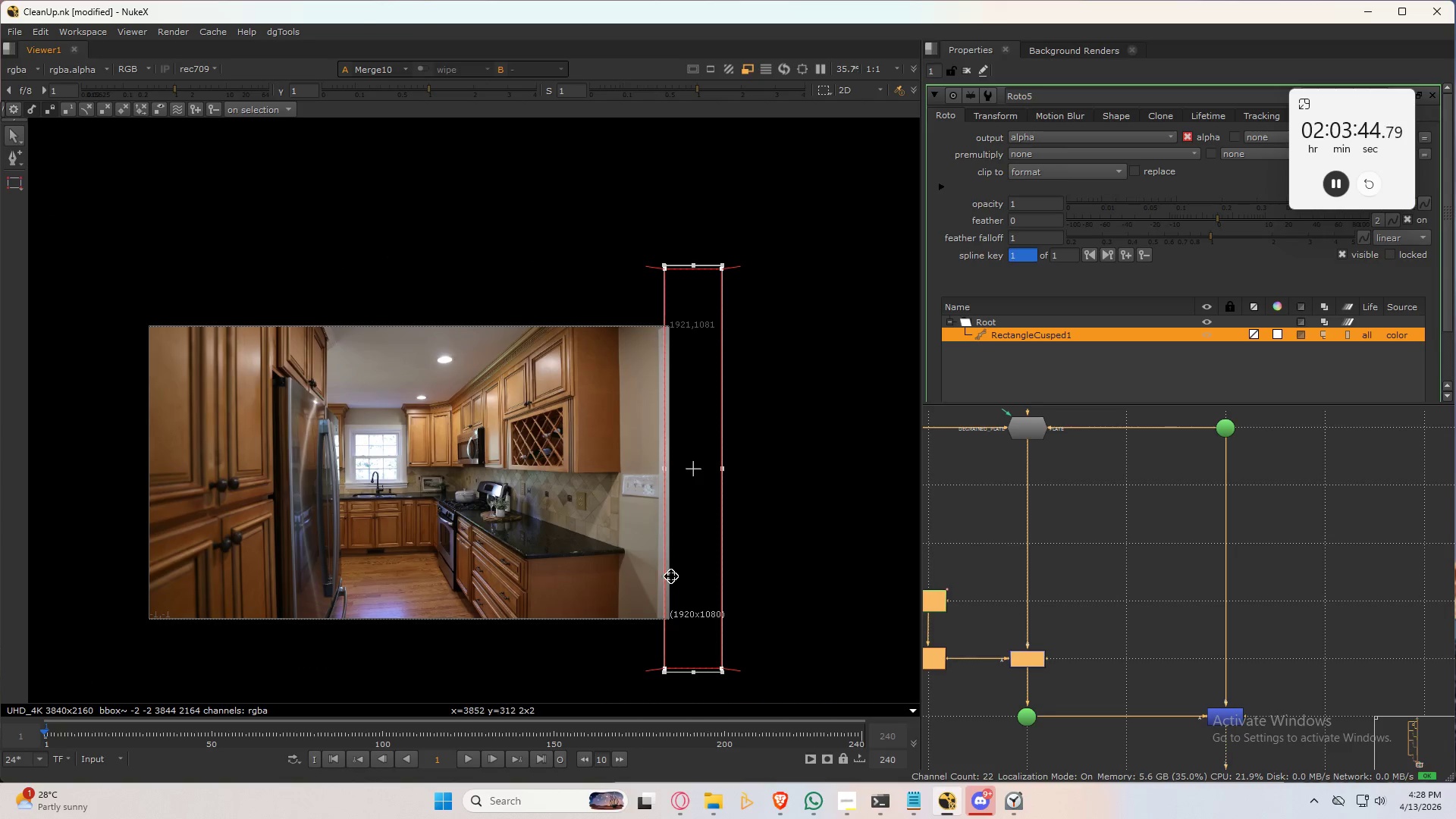 
hold_key(key=ControlLeft, duration=0.52)
 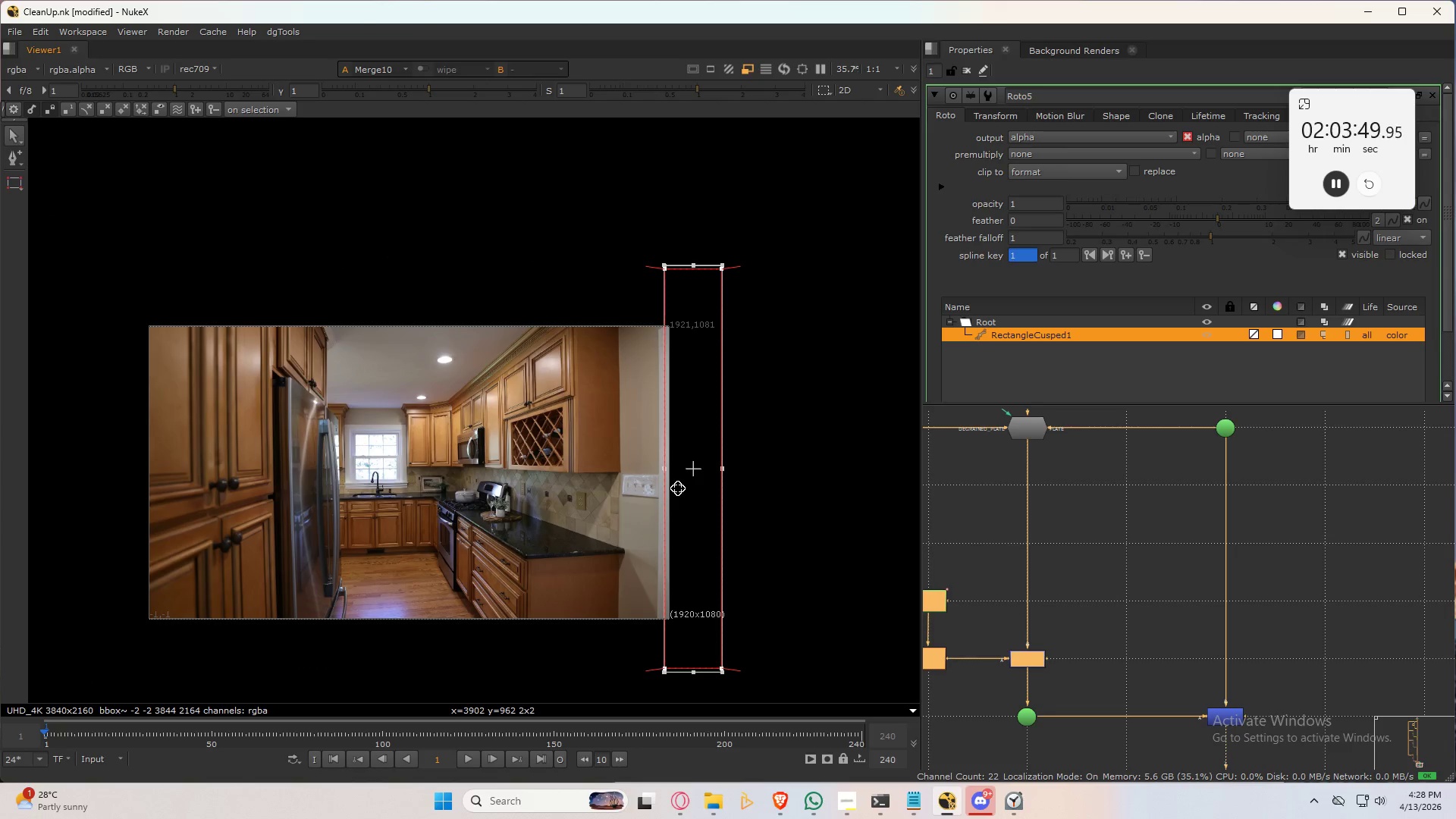 
wait(10.59)
 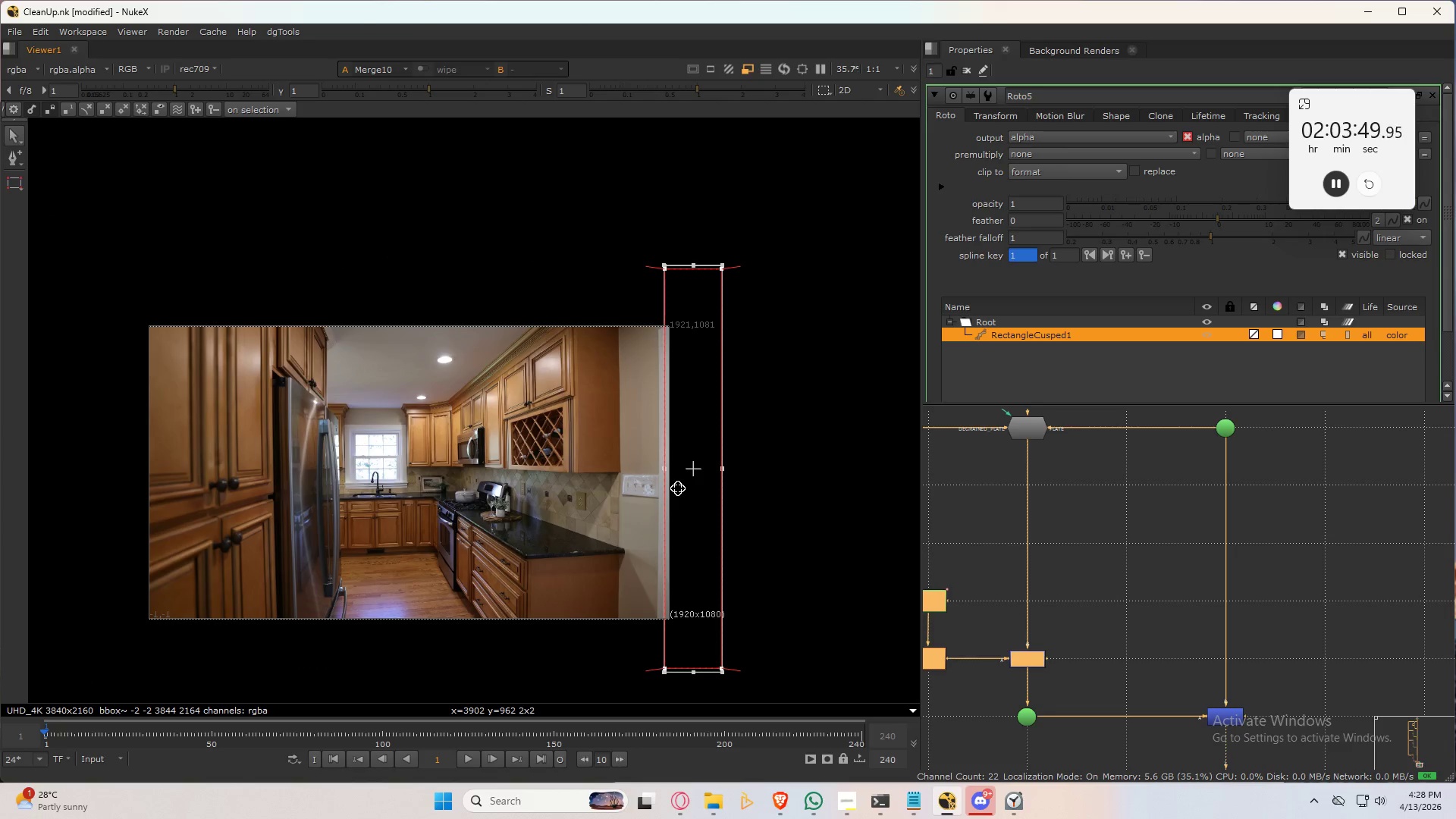 
scroll: coordinate [676, 483], scroll_direction: up, amount: 5.0
 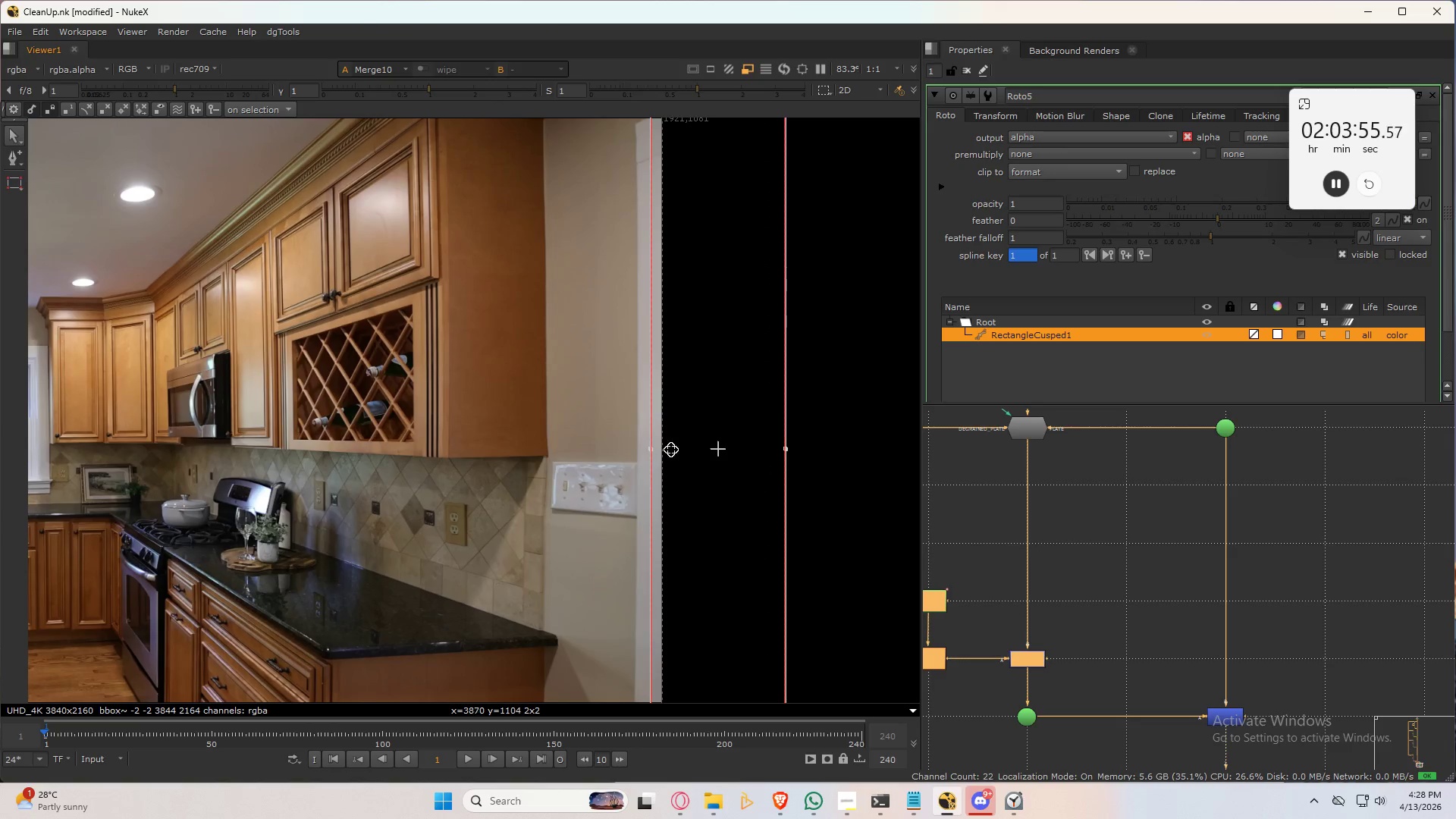 
hold_key(key=ControlLeft, duration=1.5)
left_click_drag(start_coordinate=[650, 450], to_coordinate=[715, 447])
 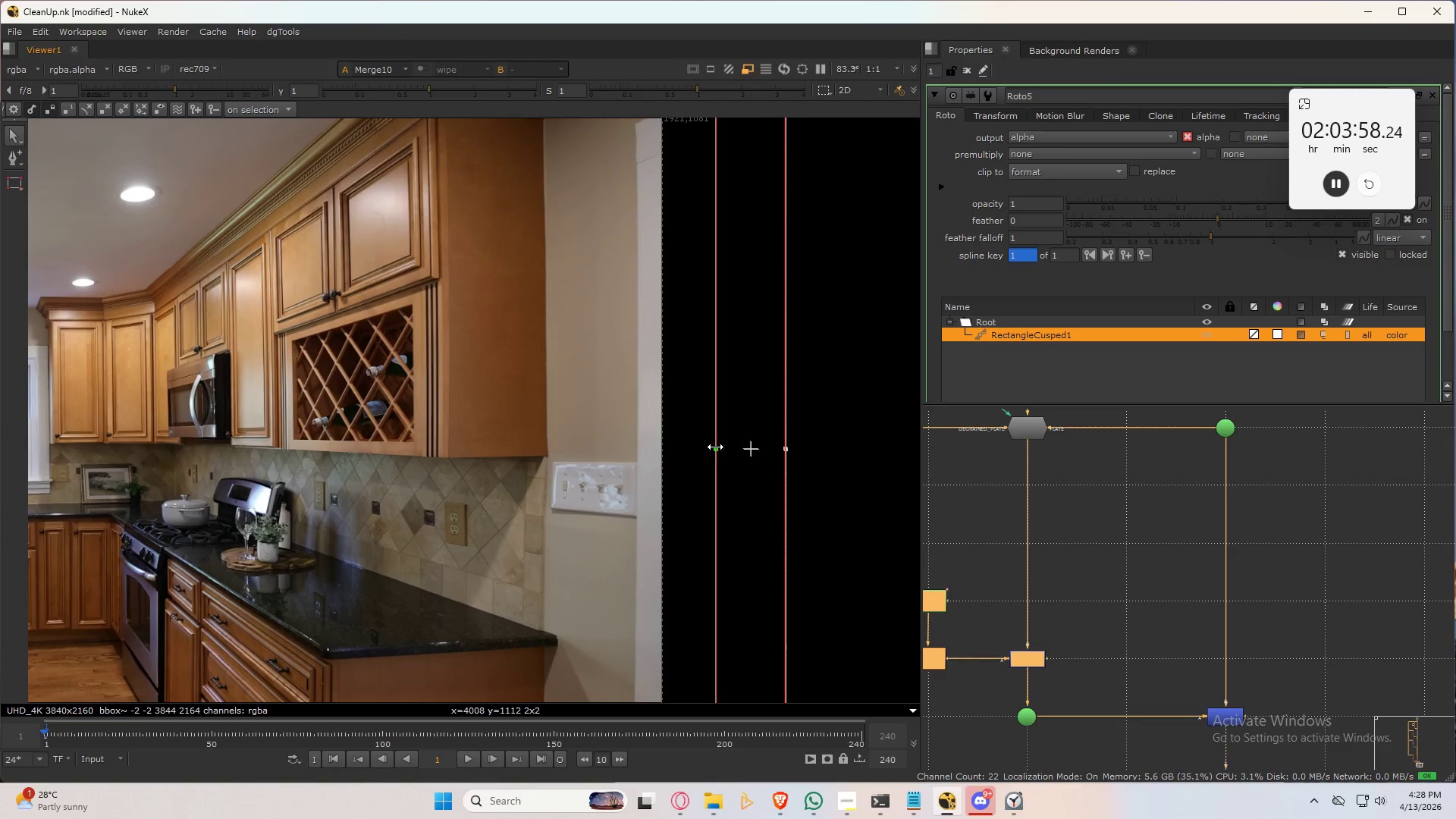 
hold_key(key=ControlLeft, duration=0.92)
 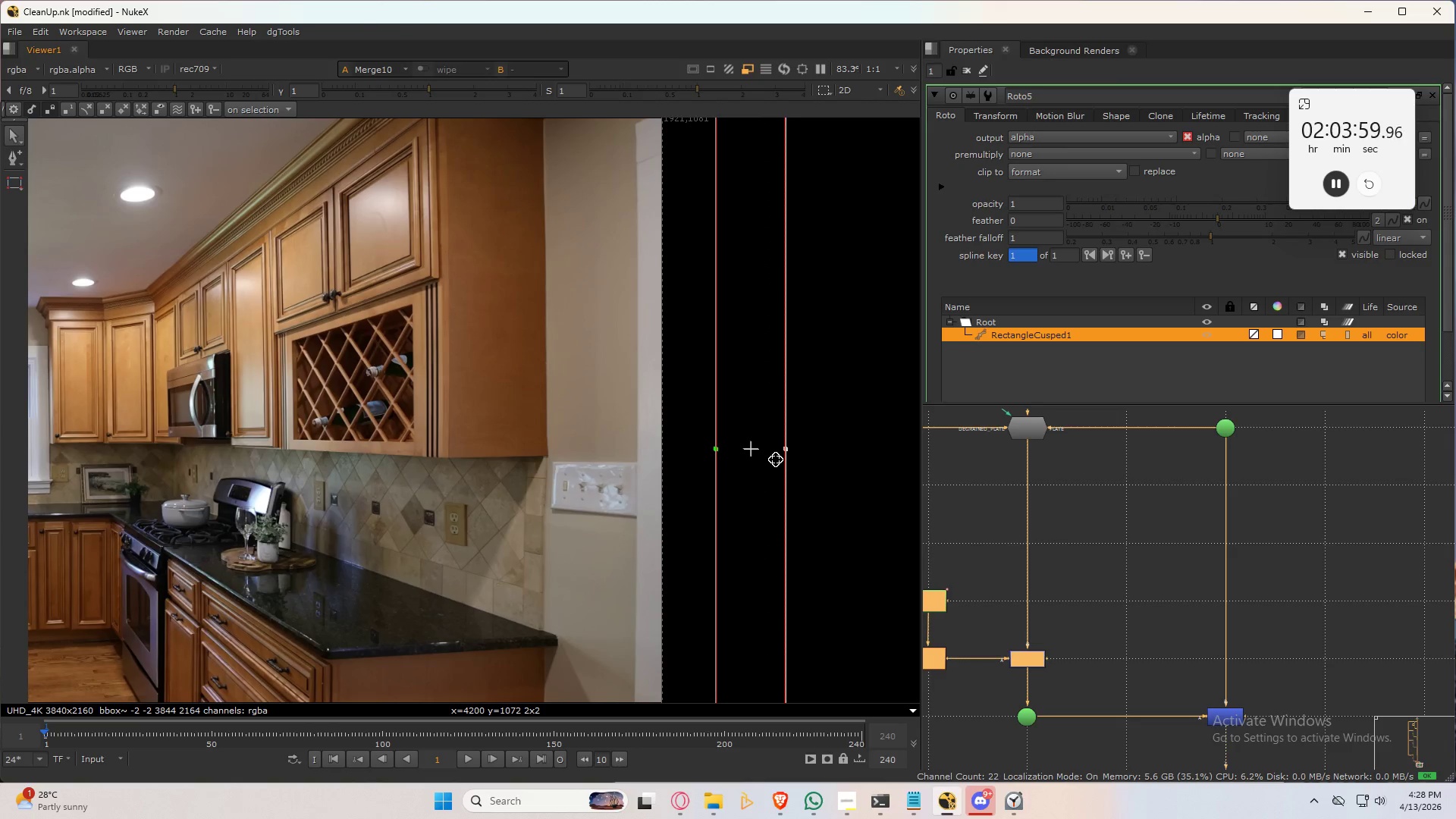 
scroll: coordinate [776, 459], scroll_direction: down, amount: 4.0
 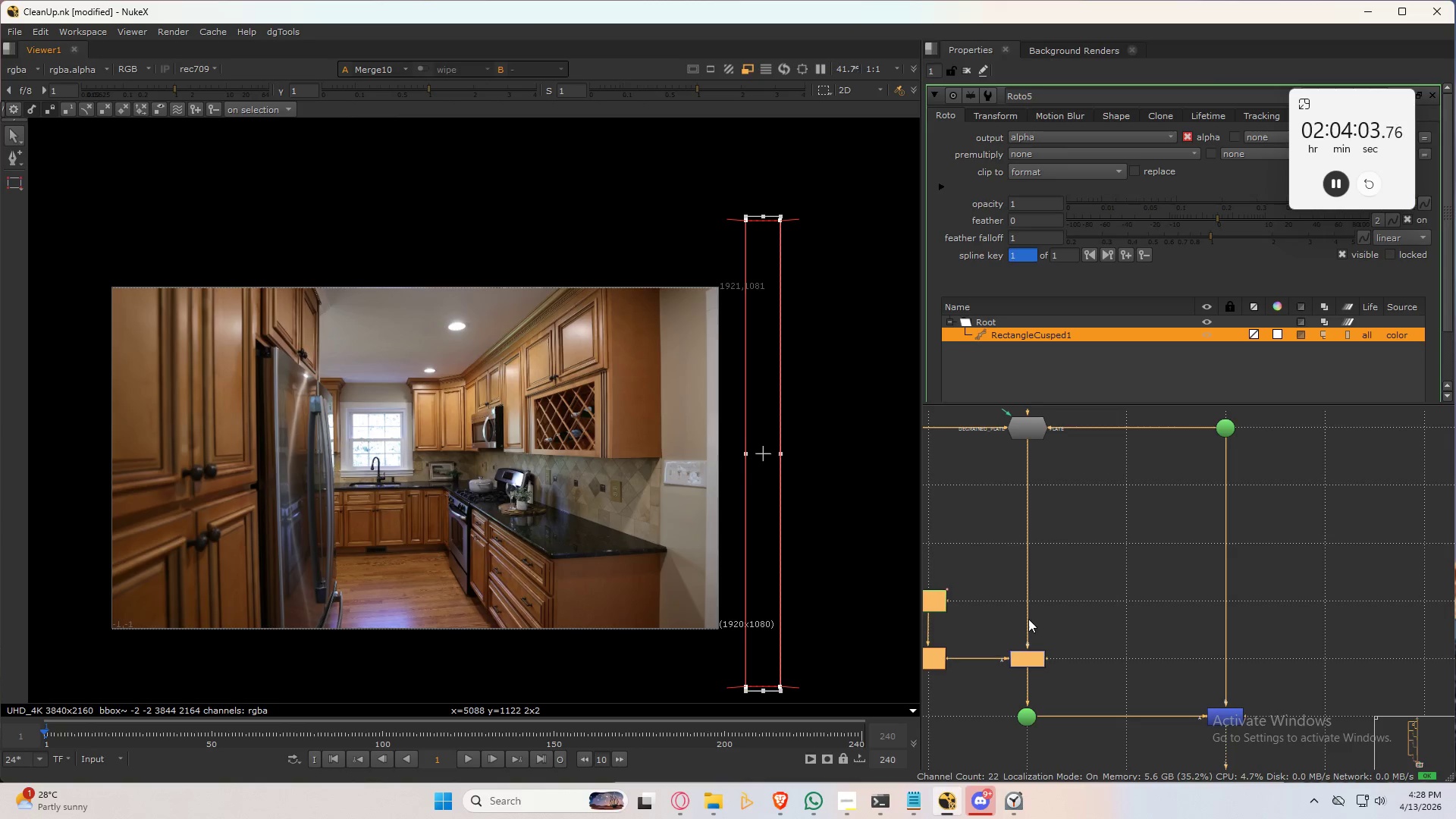 
left_click_drag(start_coordinate=[961, 554], to_coordinate=[1150, 669])
 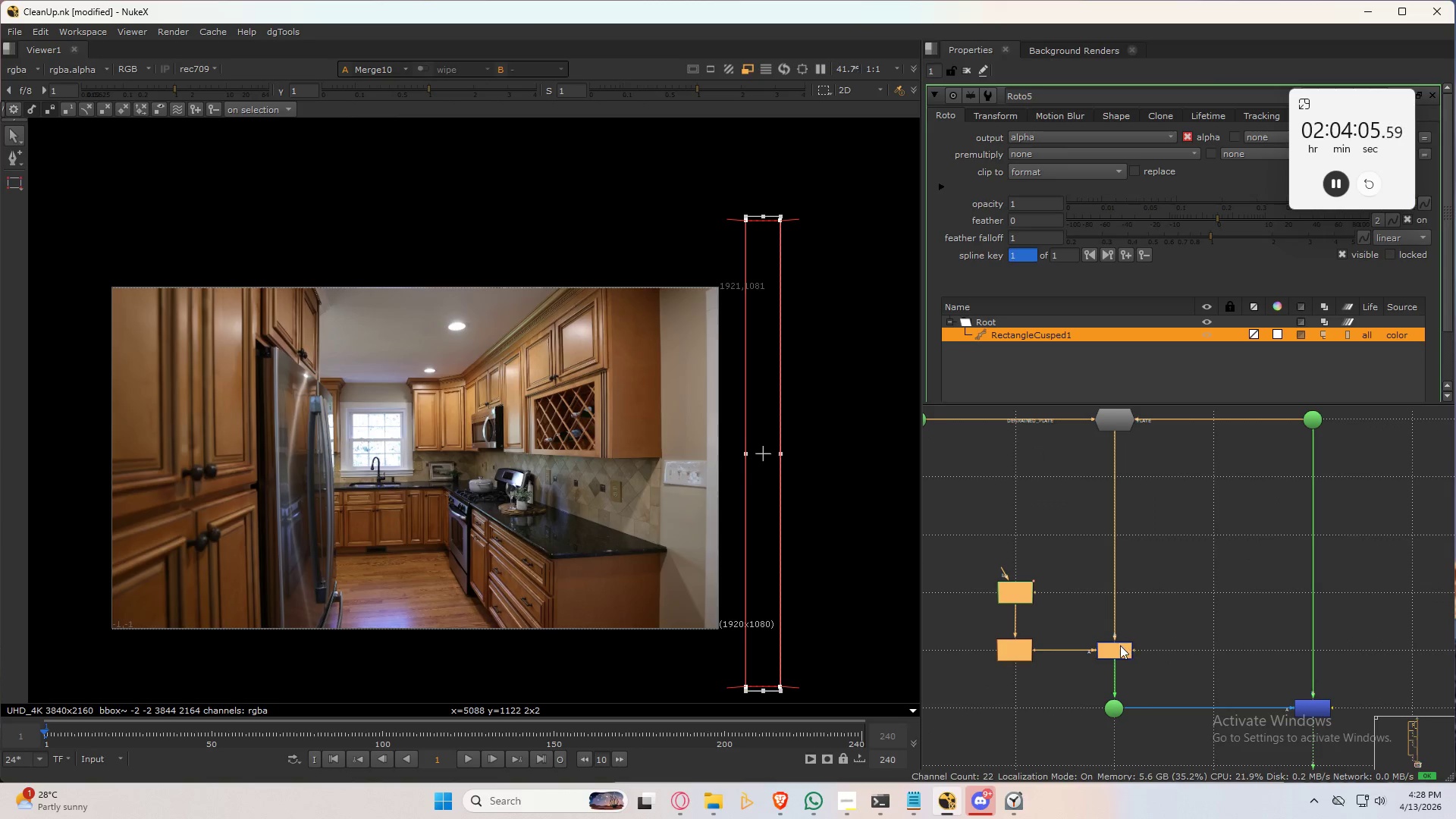 
left_click_drag(start_coordinate=[1120, 648], to_coordinate=[1119, 592])
 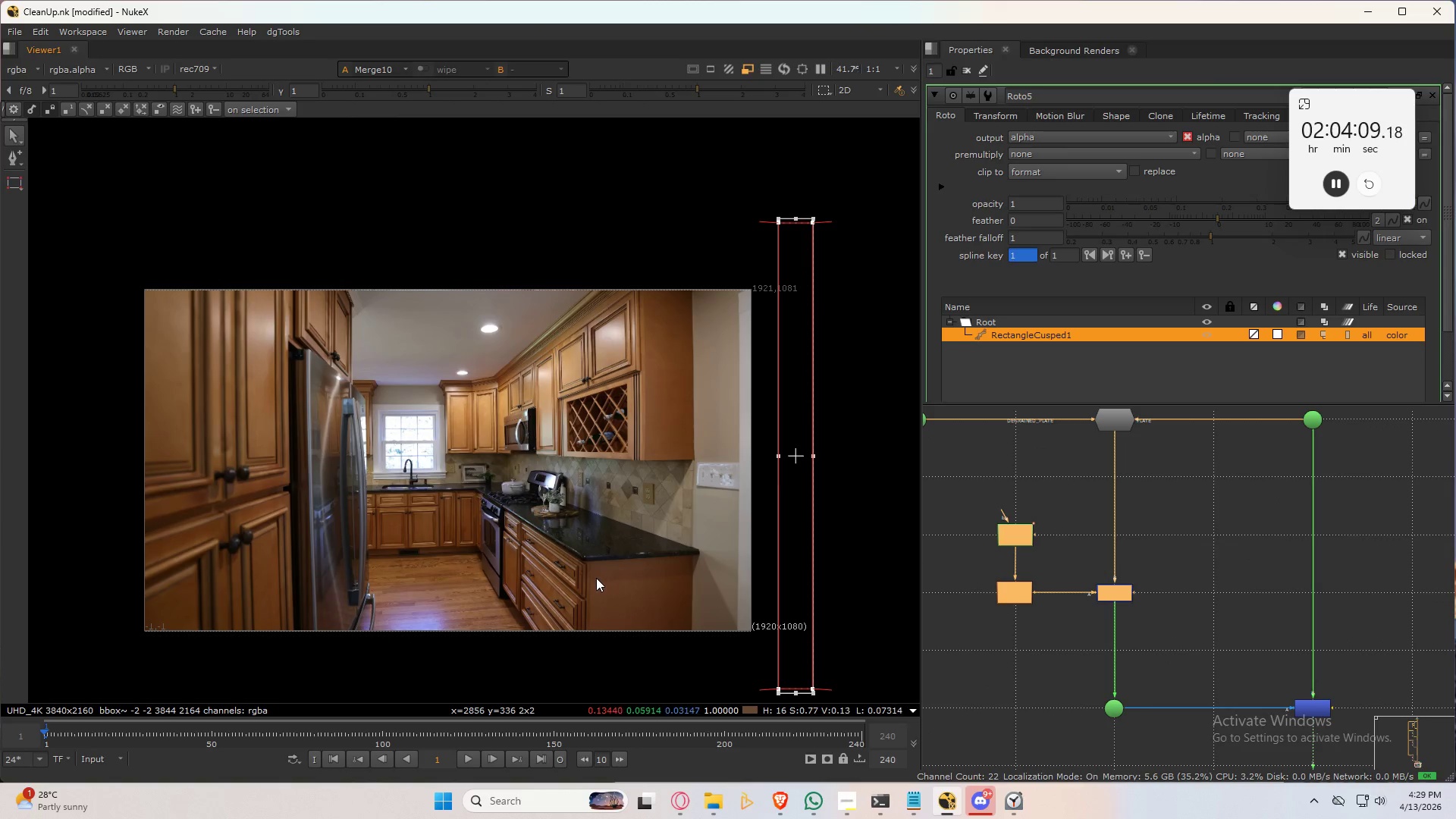 
key(Control+ArrowRight)
 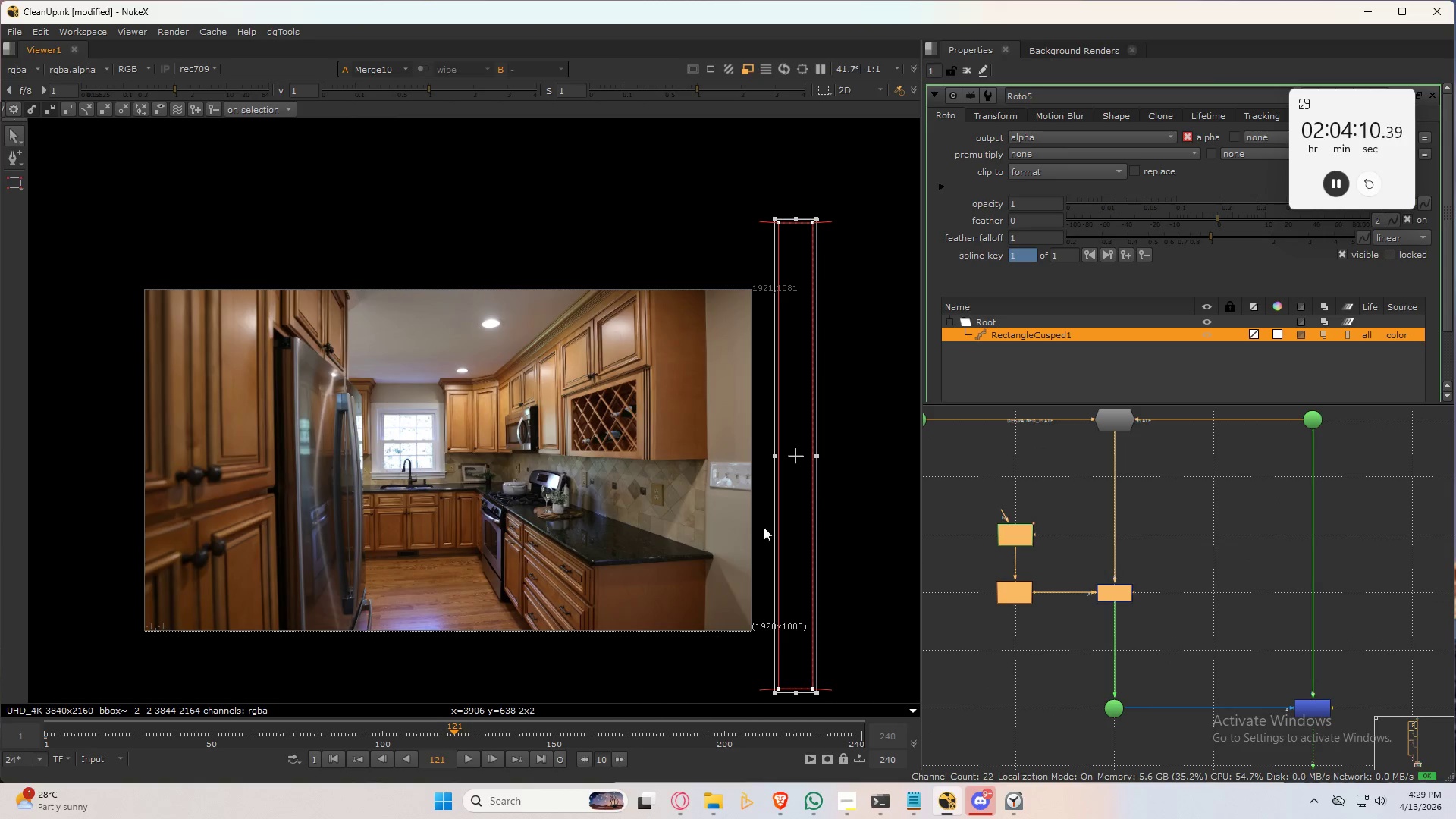 
hold_key(key=ControlLeft, duration=1.5)
left_click_drag(start_coordinate=[774, 456], to_coordinate=[422, 469])
 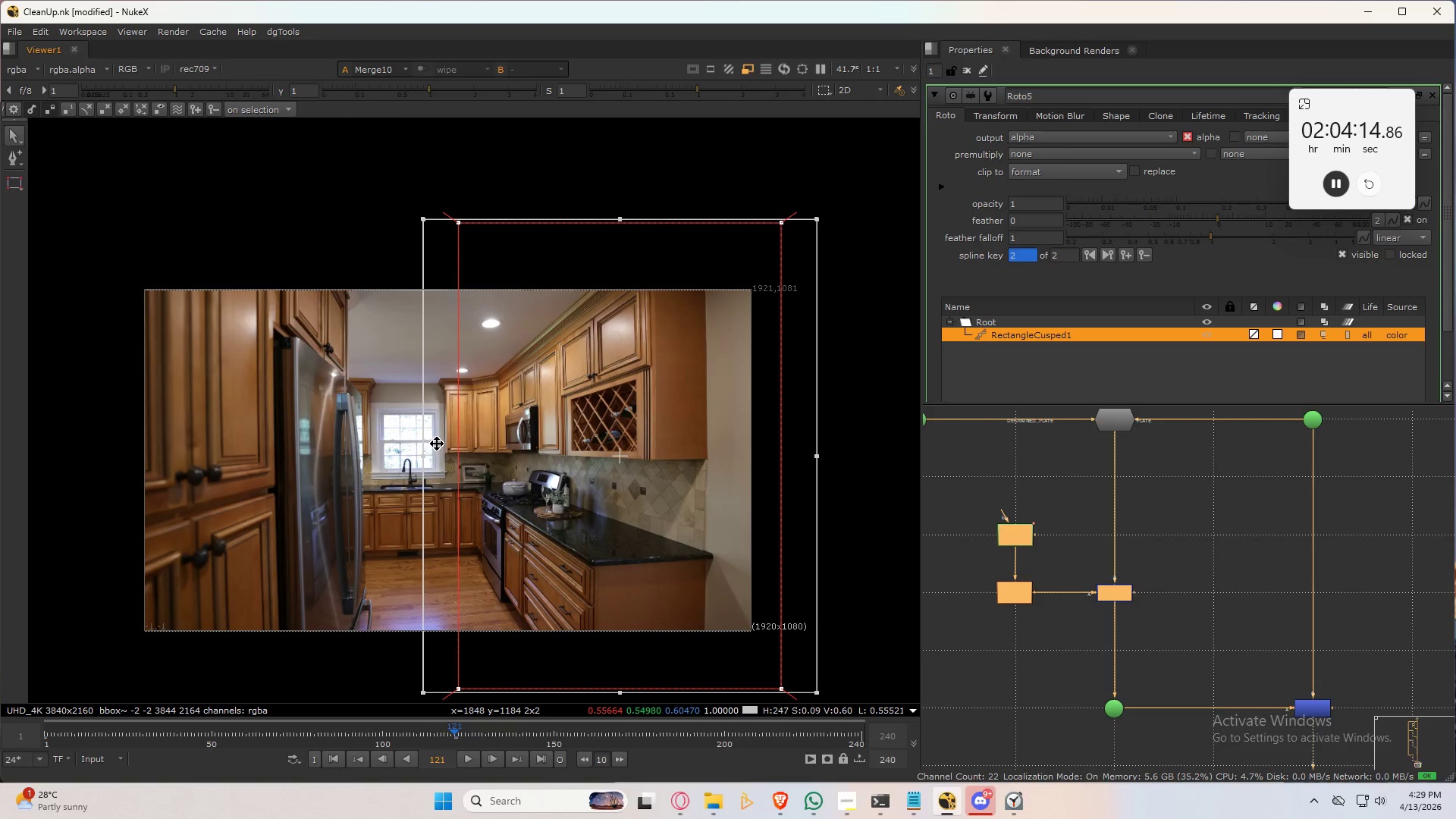 
hold_key(key=ControlLeft, duration=1.51)
 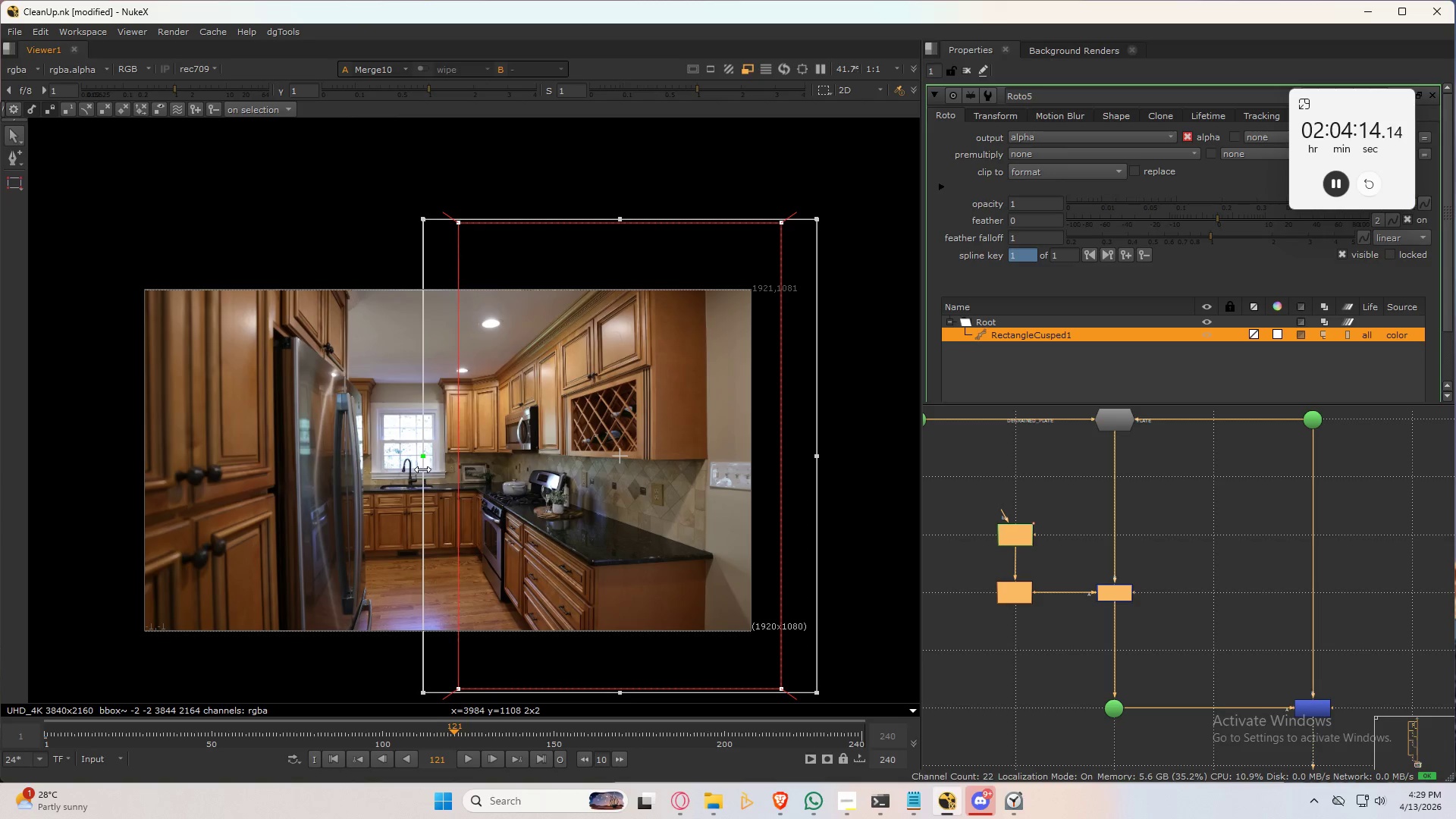 
hold_key(key=ControlLeft, duration=1.0)
 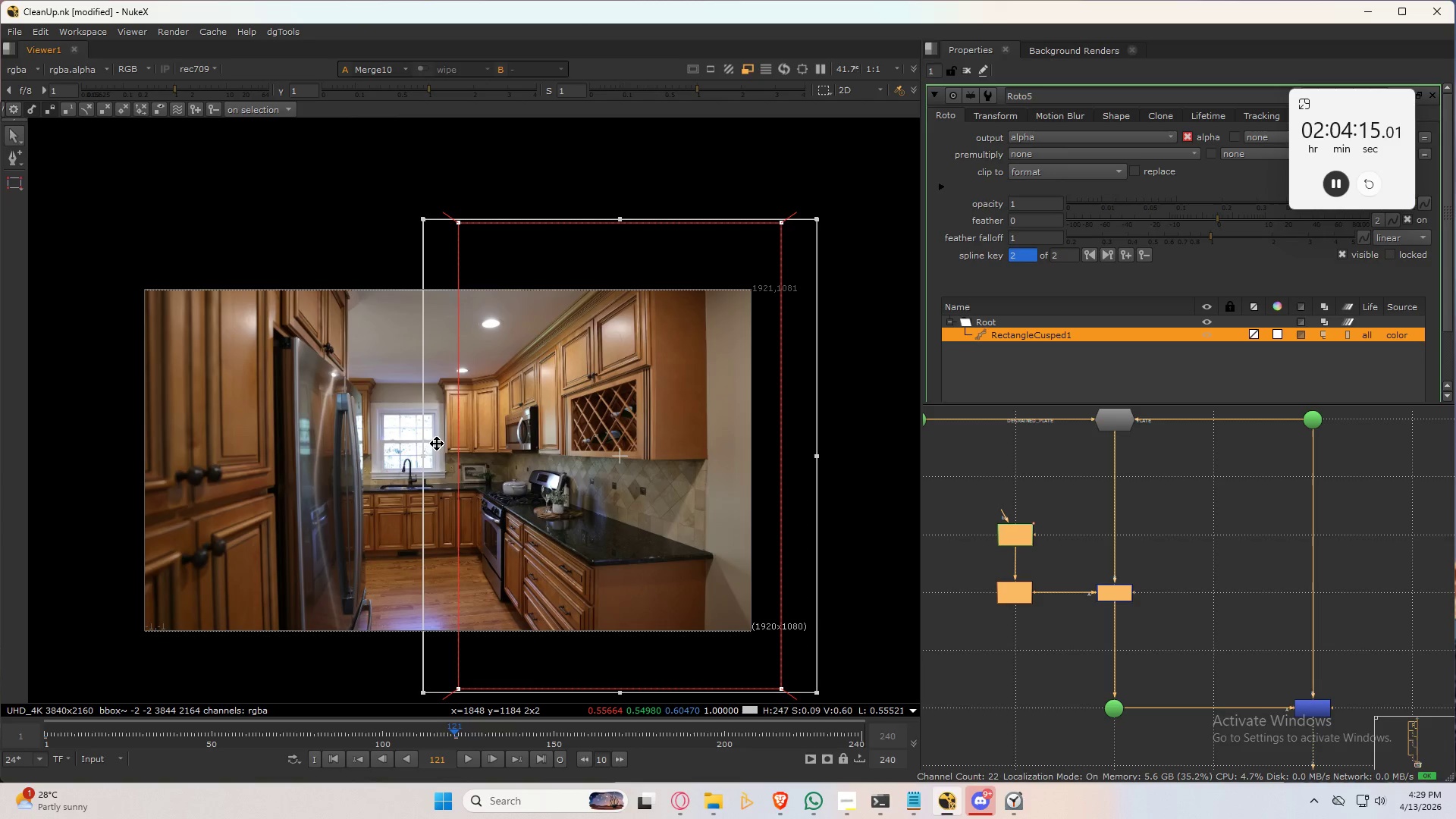 
key(Alt+AltLeft)
 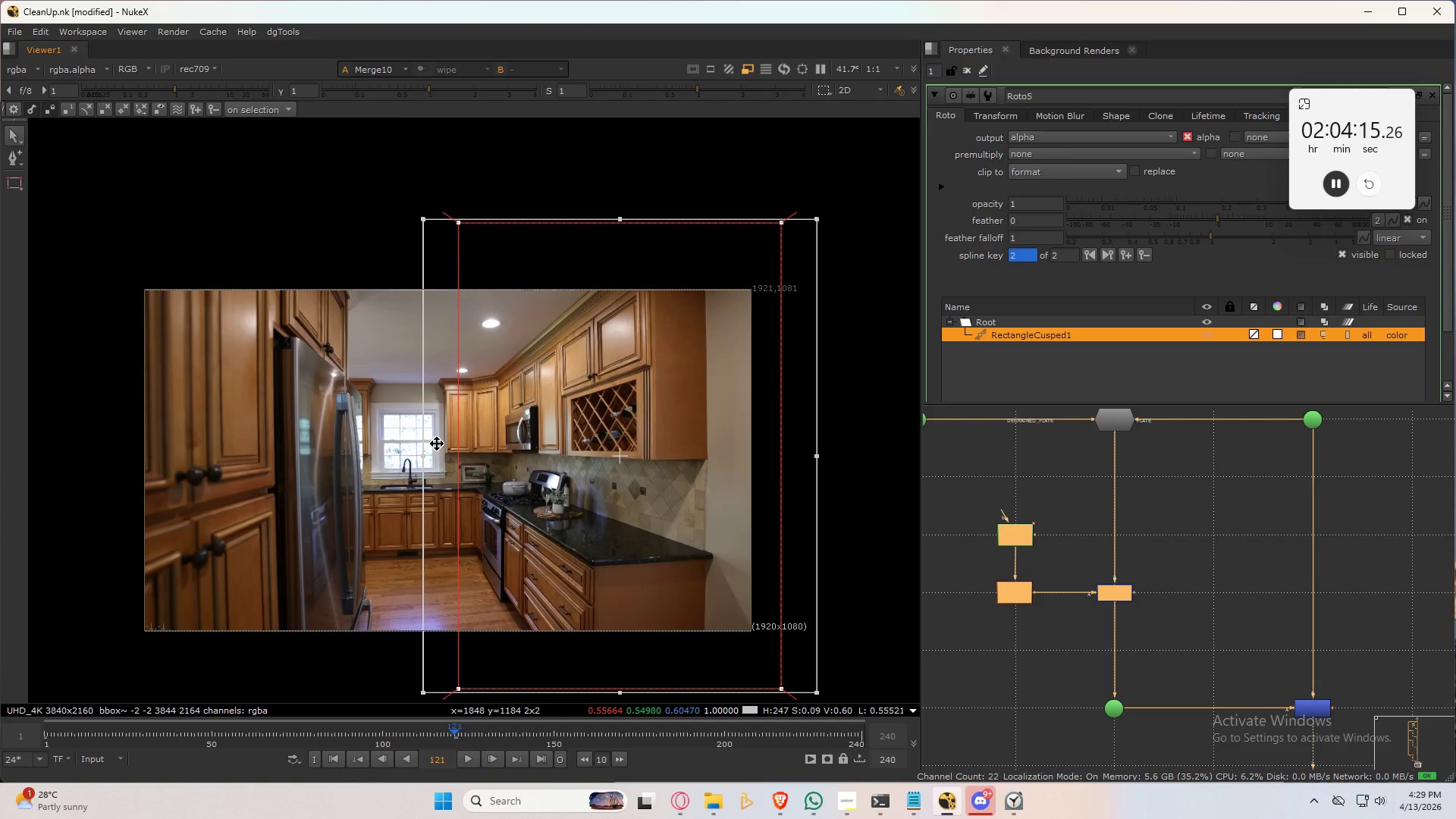 
key(Alt+ArrowRight)
 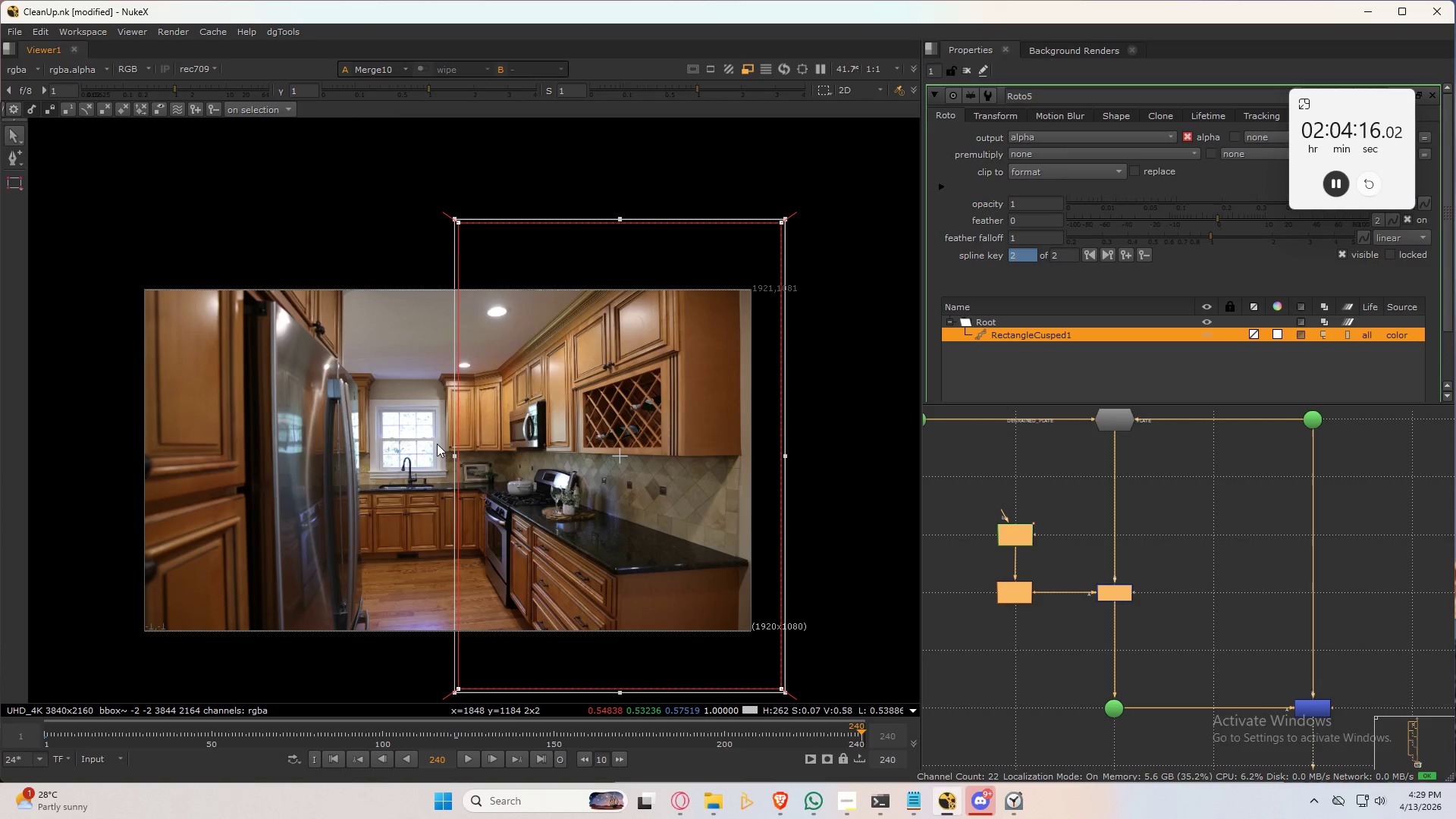 
hold_key(key=ControlLeft, duration=1.5)
left_click_drag(start_coordinate=[449, 455], to_coordinate=[105, 456])
 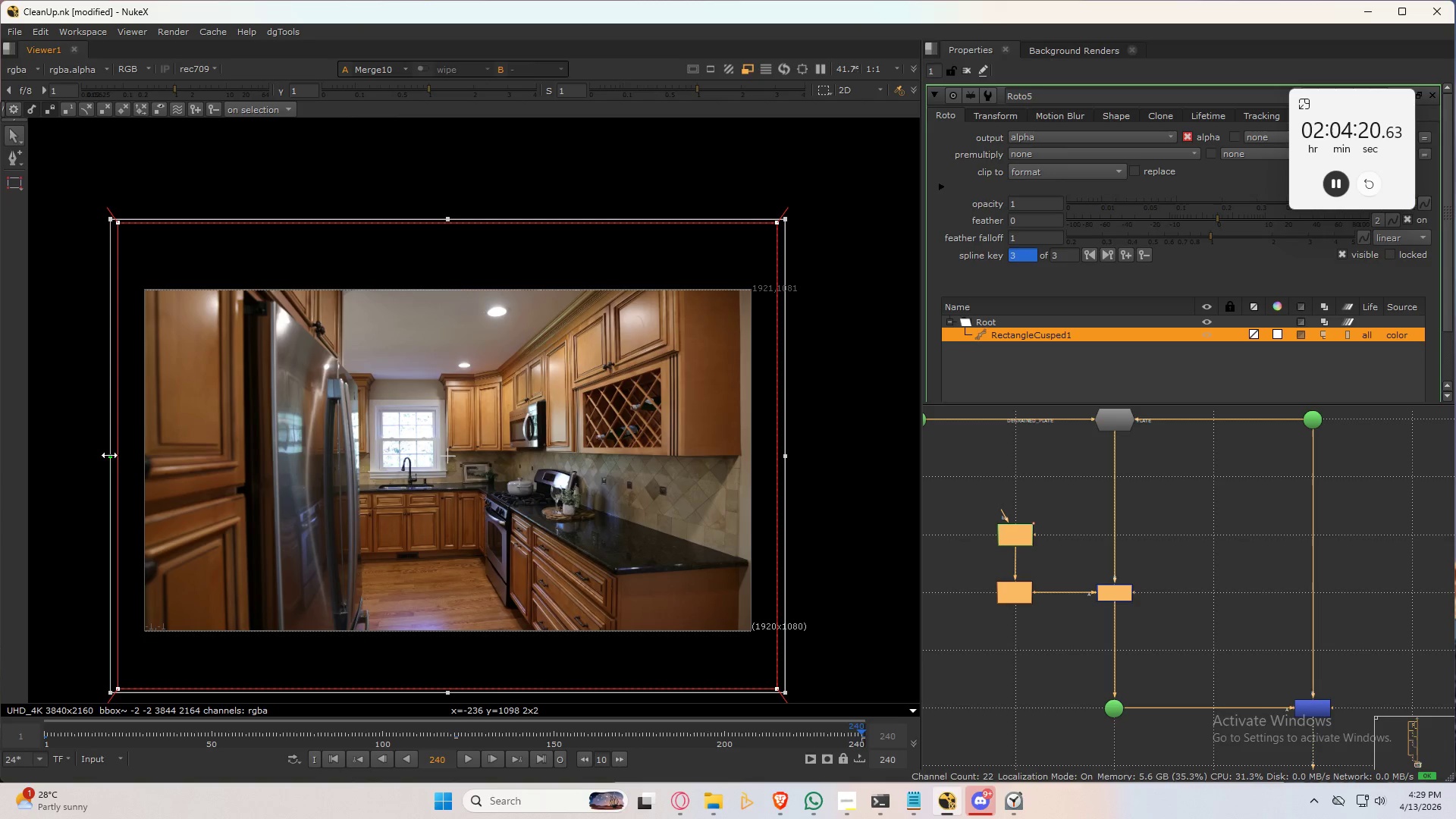 
hold_key(key=ControlLeft, duration=1.51)
 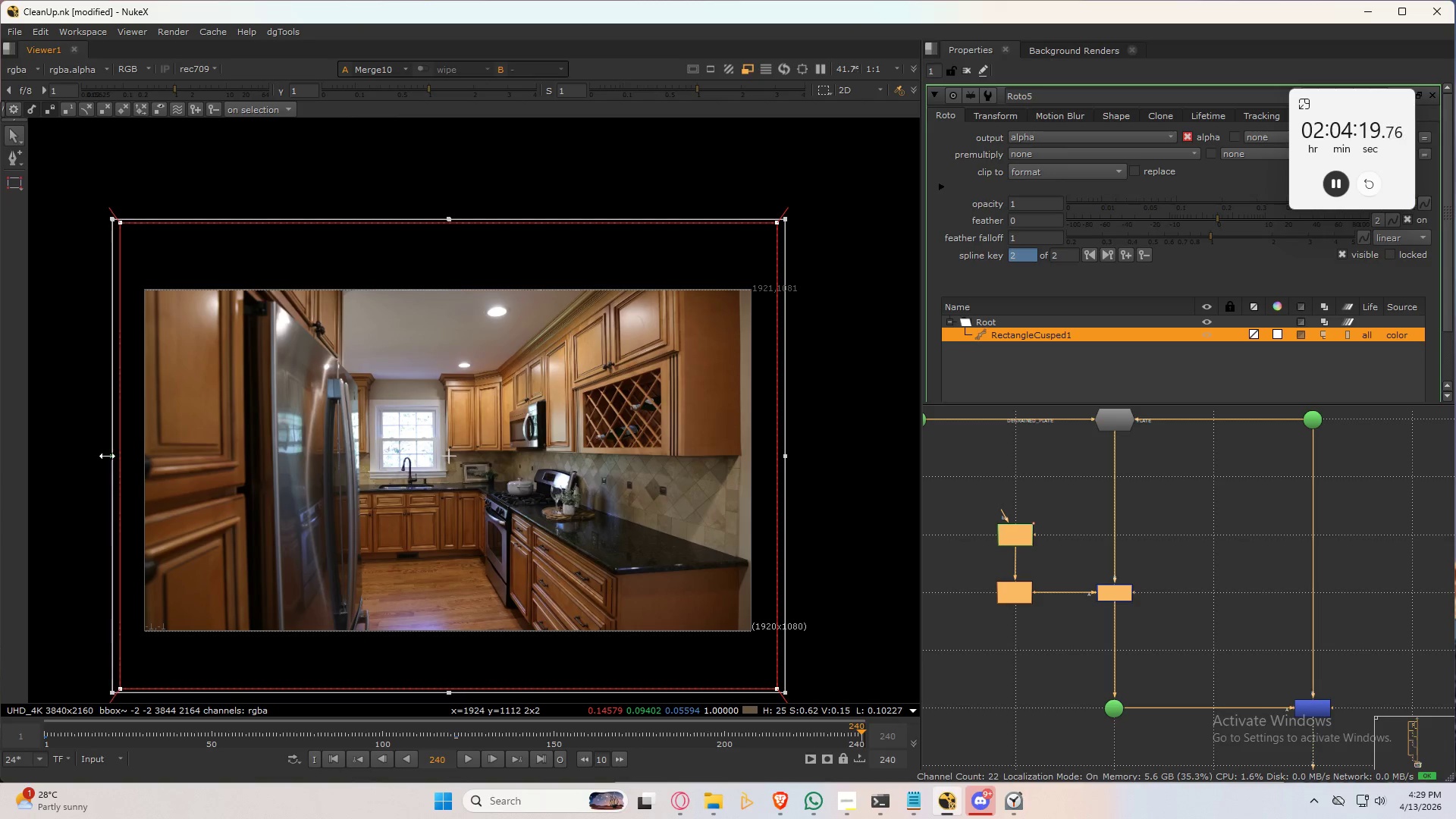 
hold_key(key=ControlLeft, duration=1.2)
 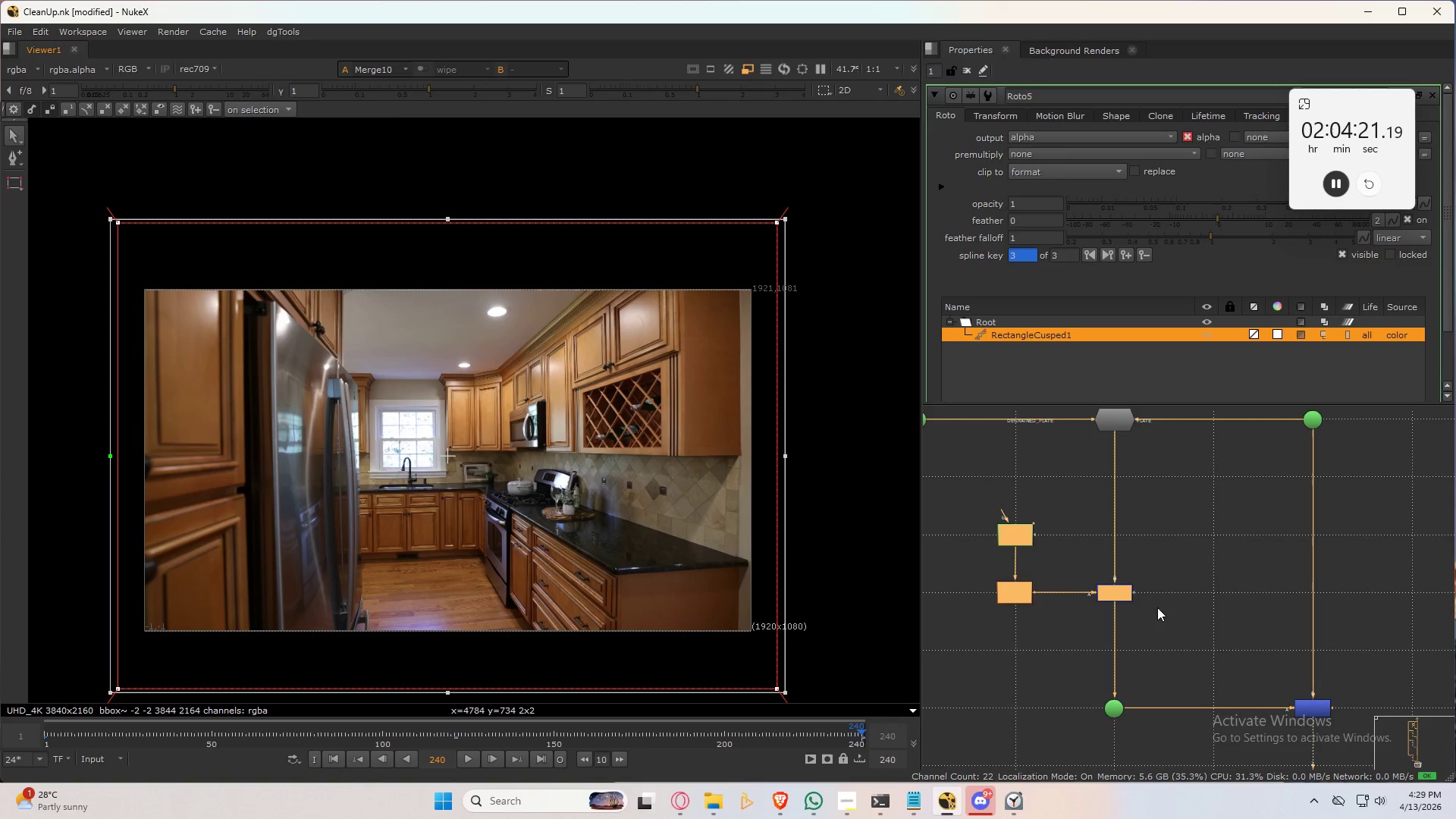 
left_click([1251, 607])
 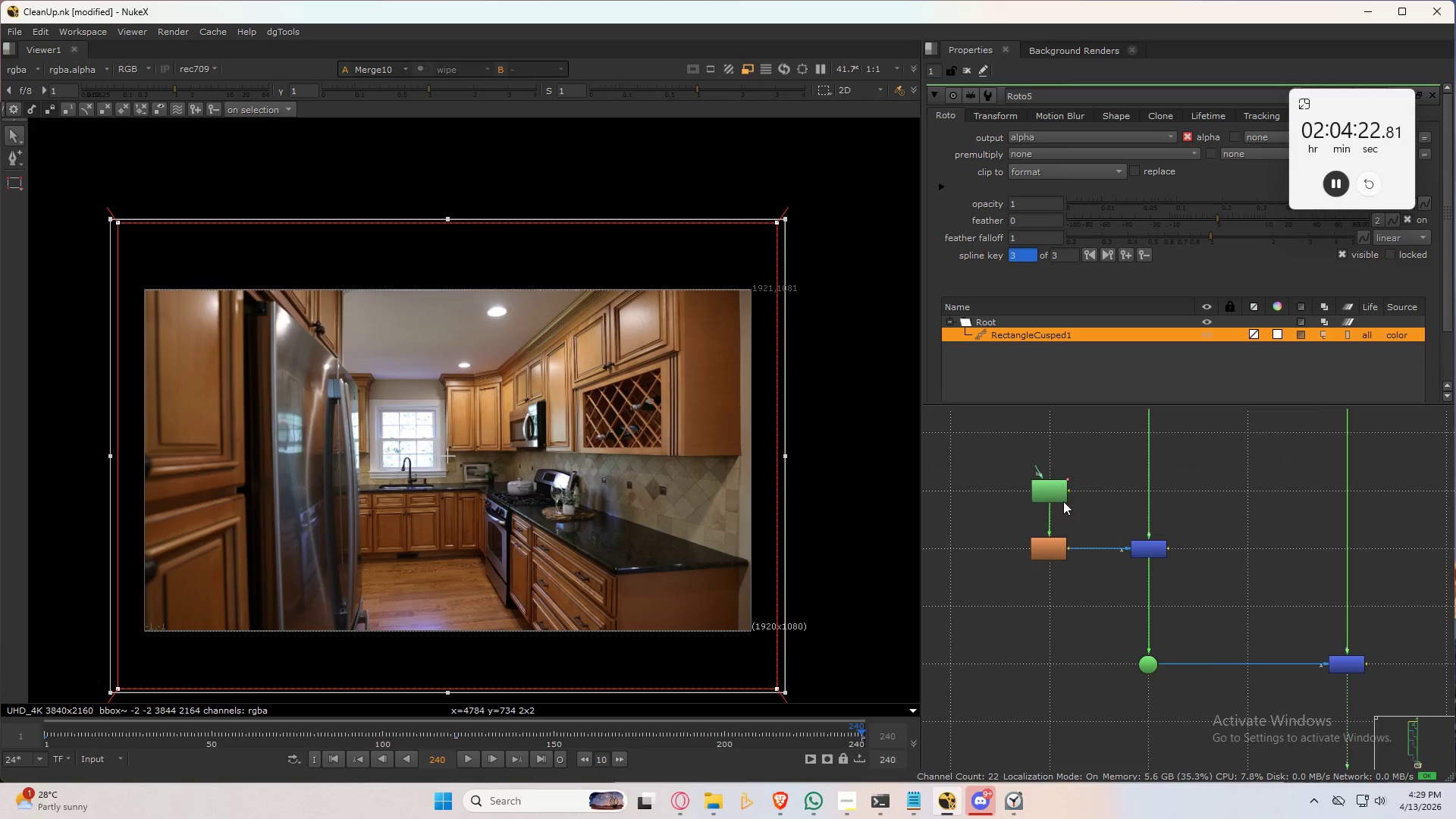 
left_click([1060, 495])
 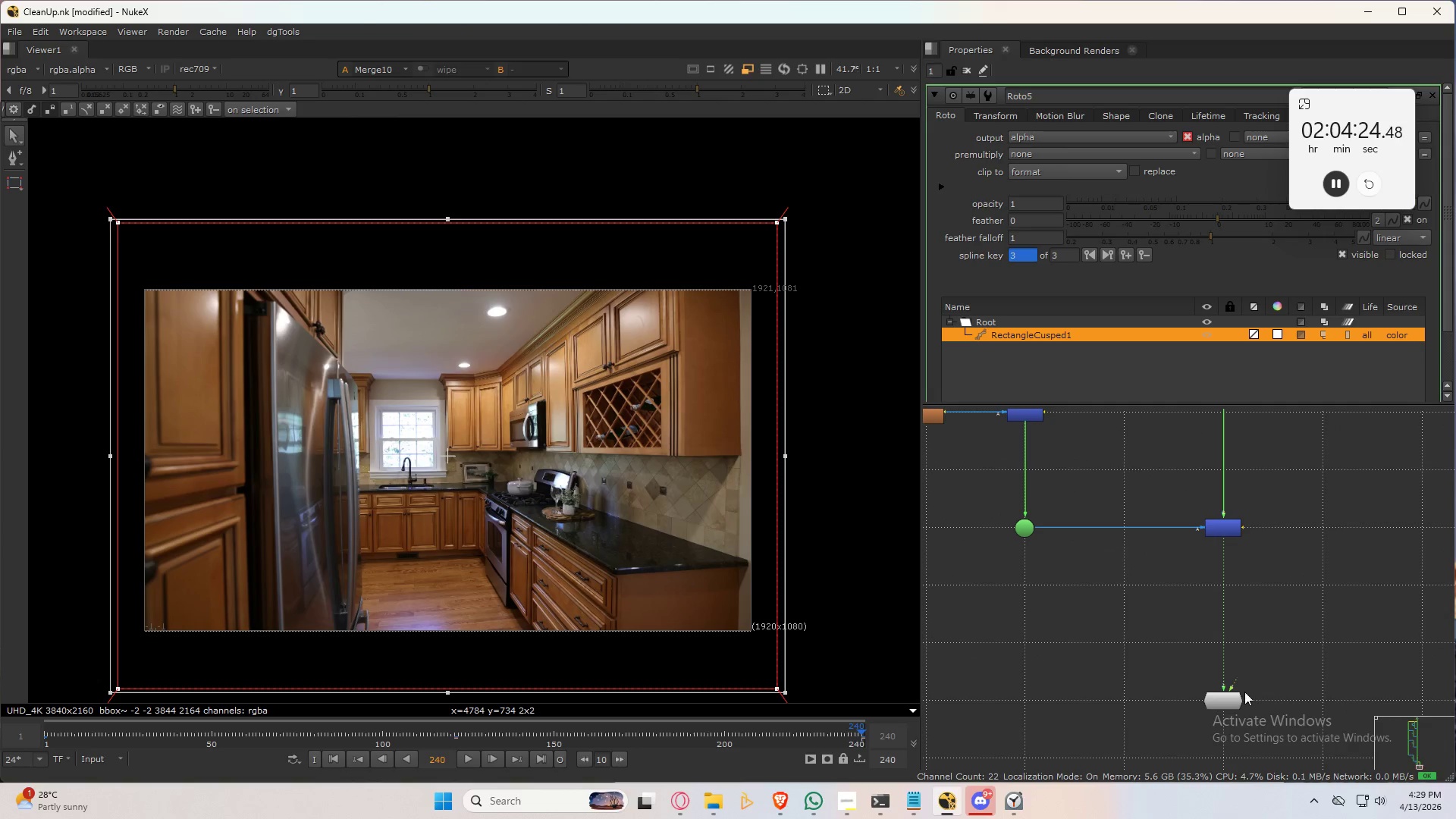 
left_click_drag(start_coordinate=[1234, 700], to_coordinate=[1234, 758])
 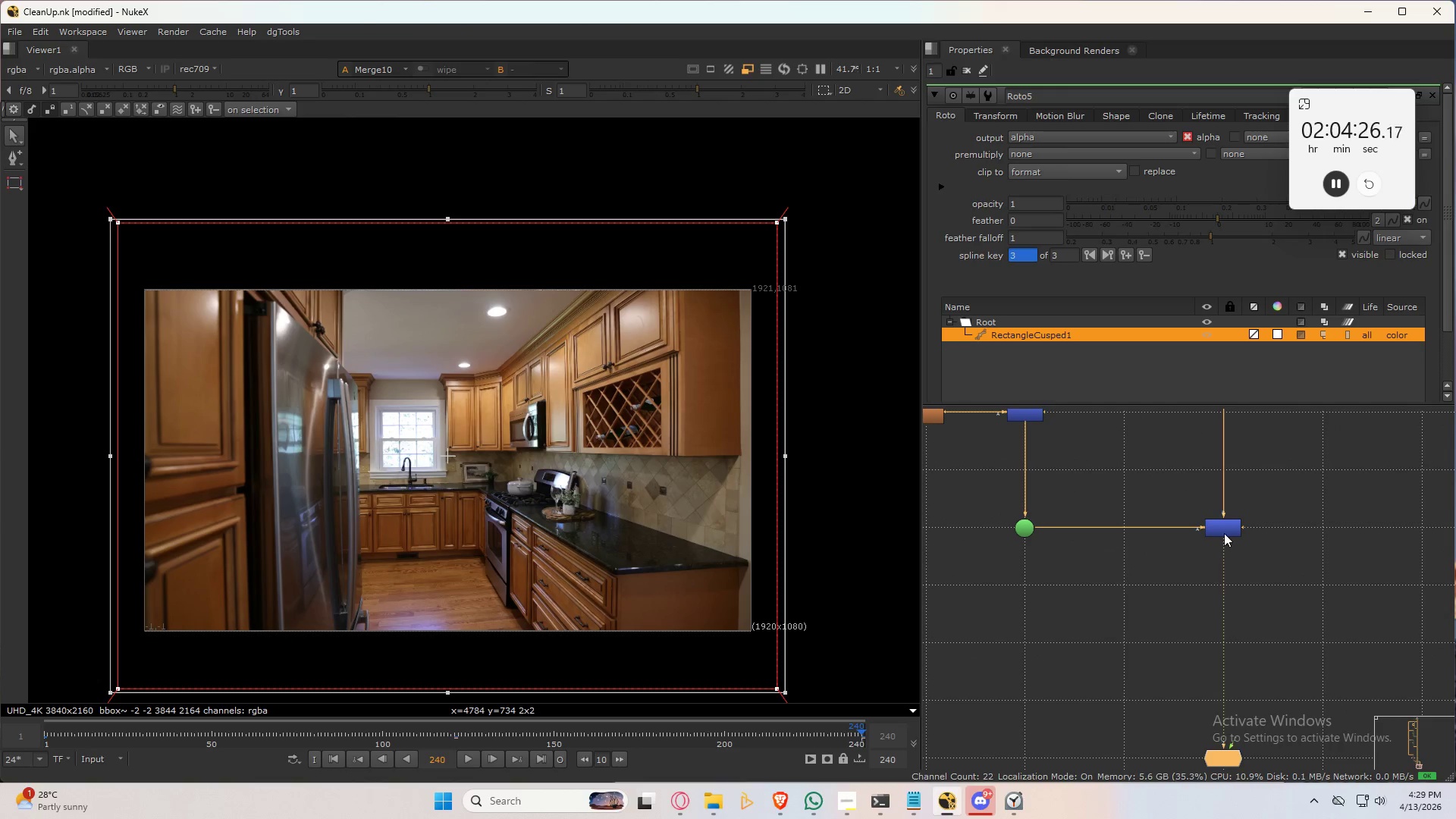 
left_click([1223, 531])
 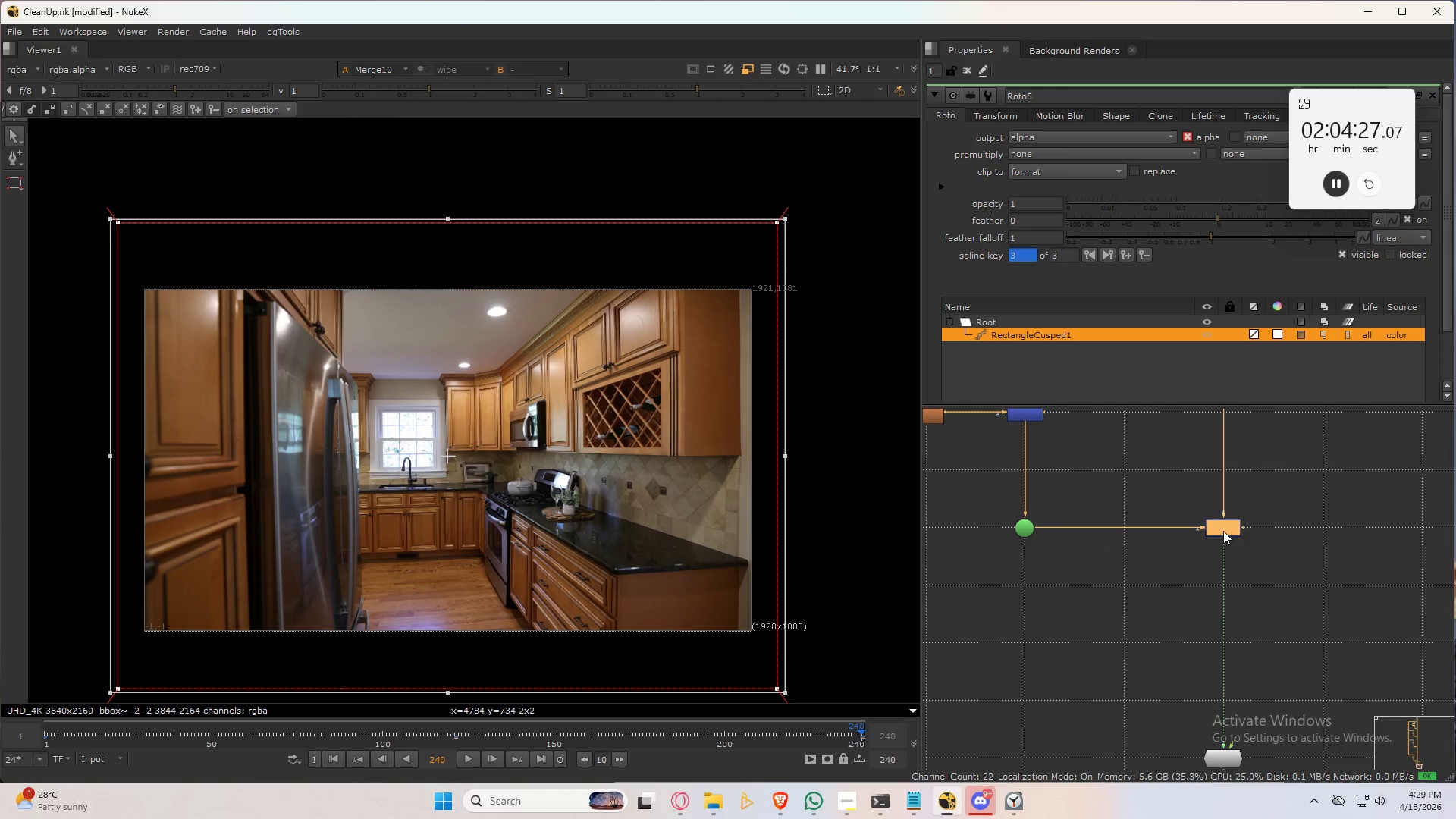 
key(P)
 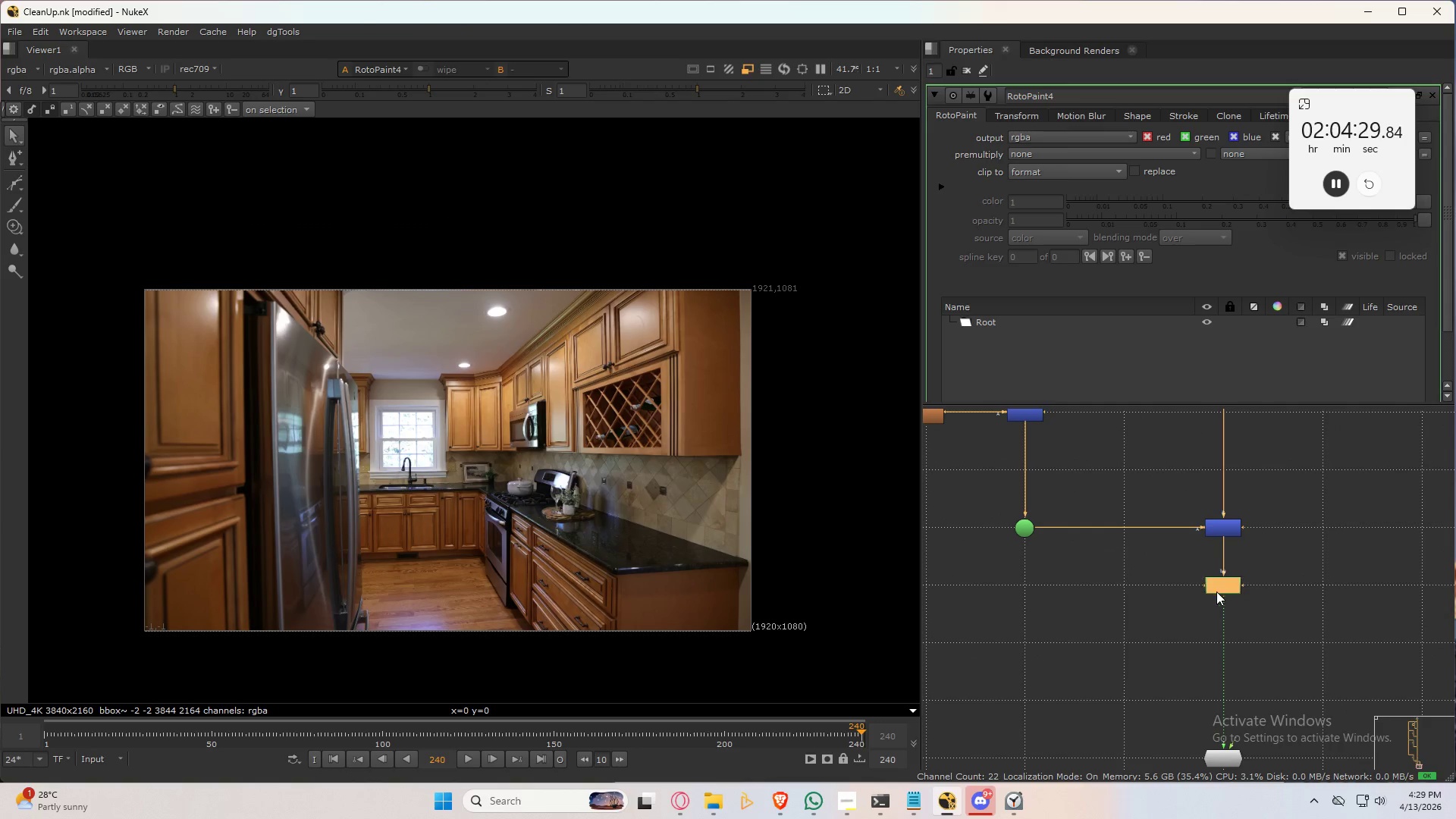 
left_click([1084, 498])
 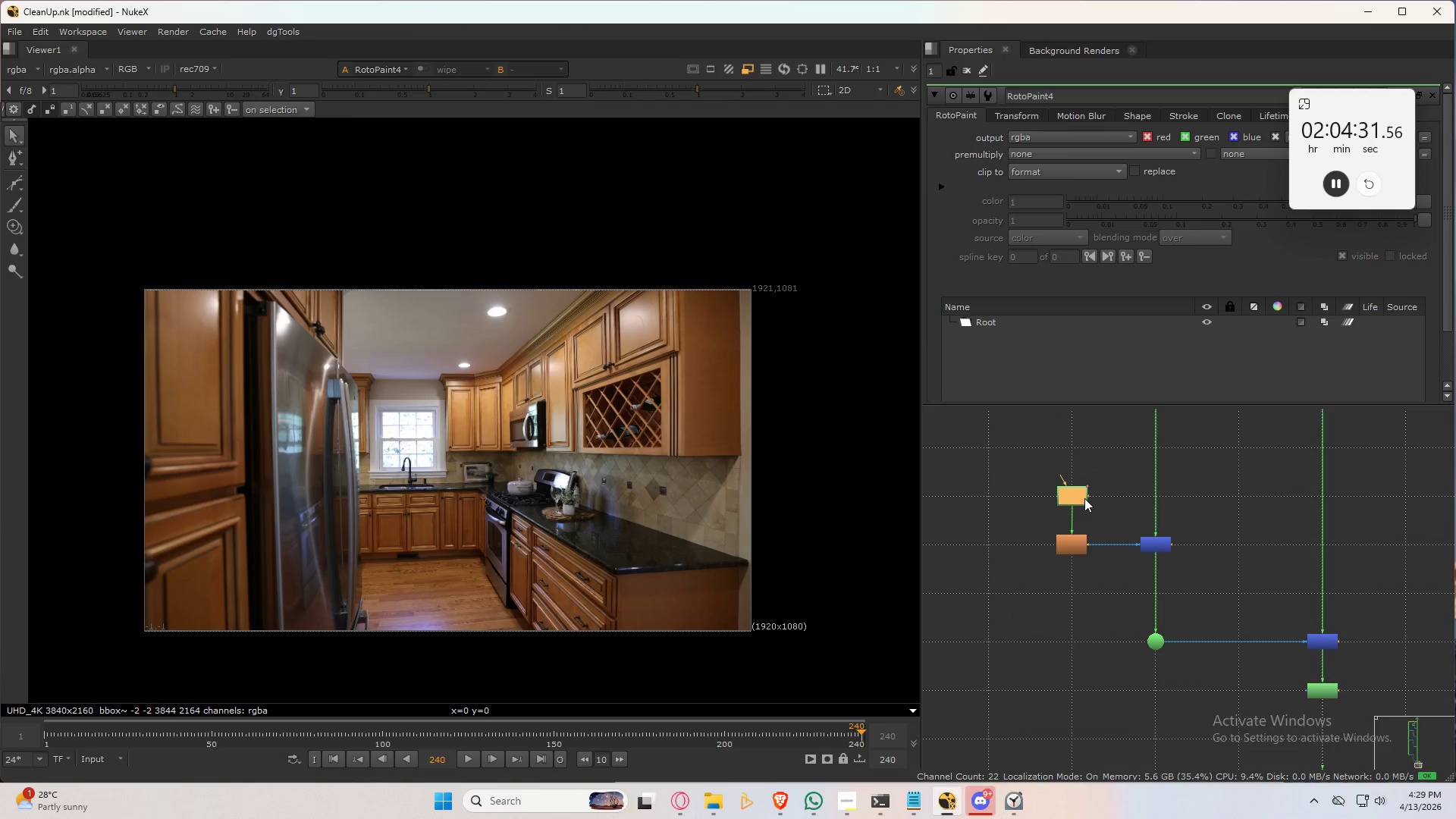 
scroll: coordinate [1138, 594], scroll_direction: down, amount: 1.0
 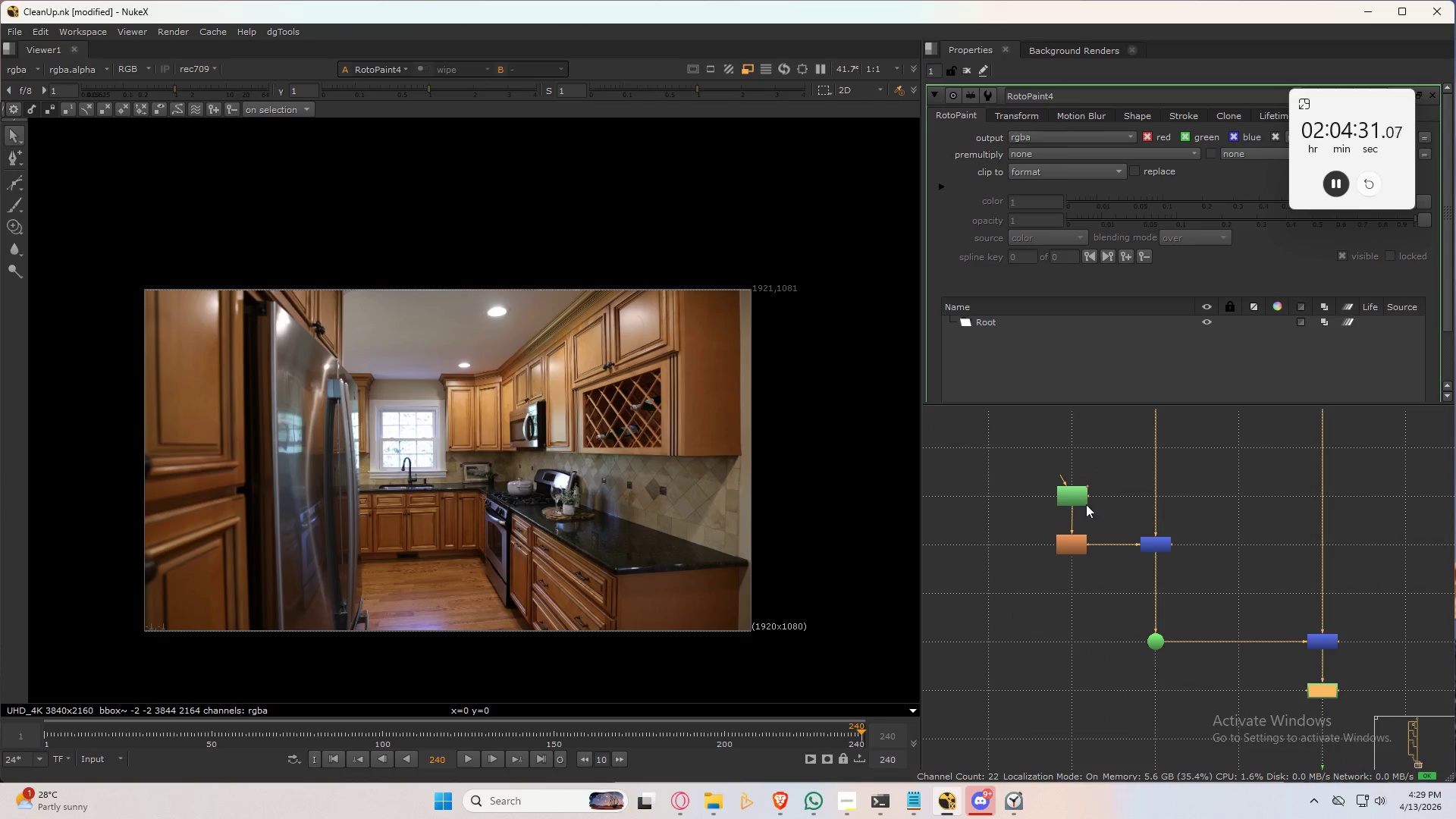 
double_click([1084, 498])
 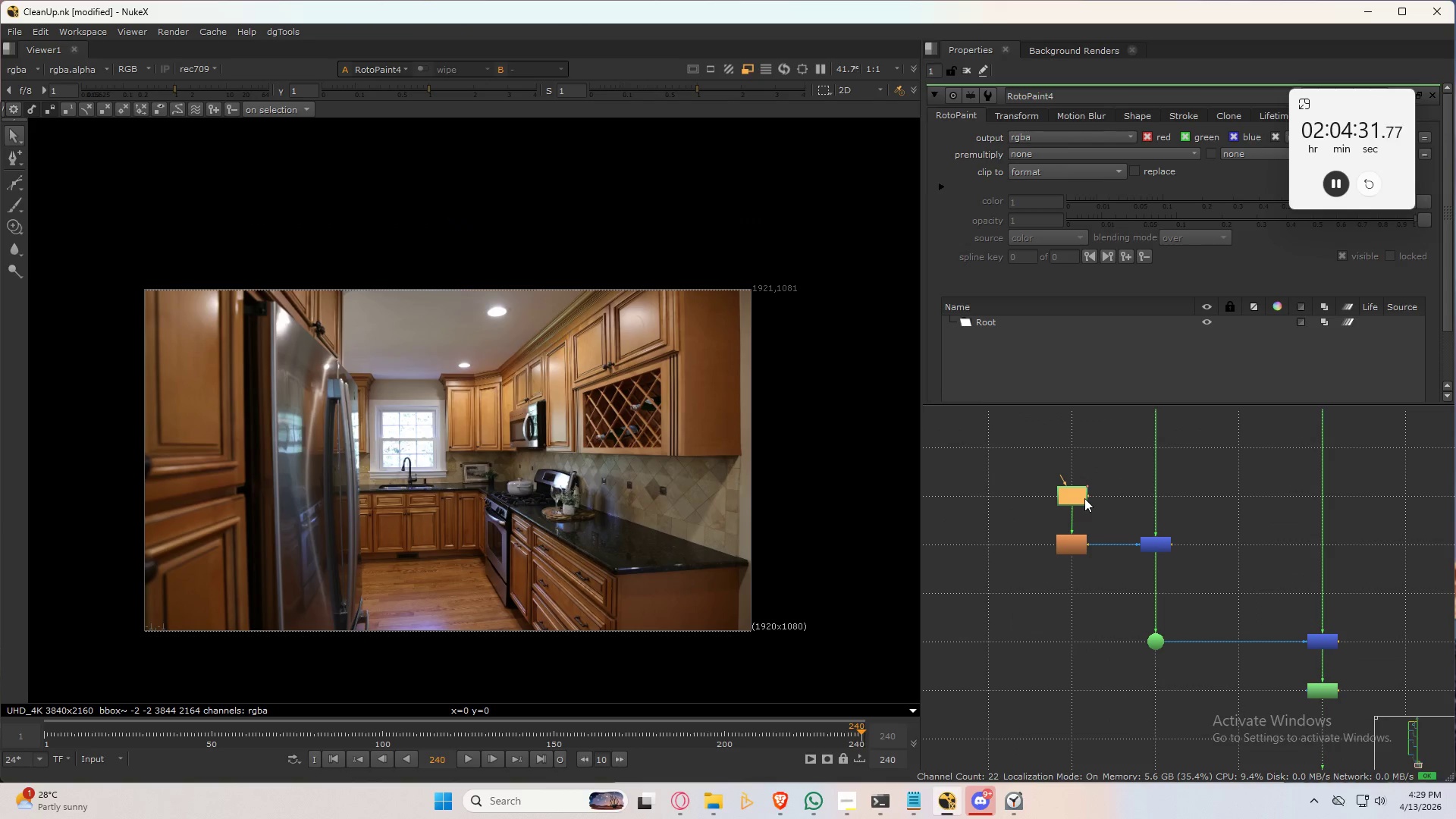 
triple_click([1084, 498])
 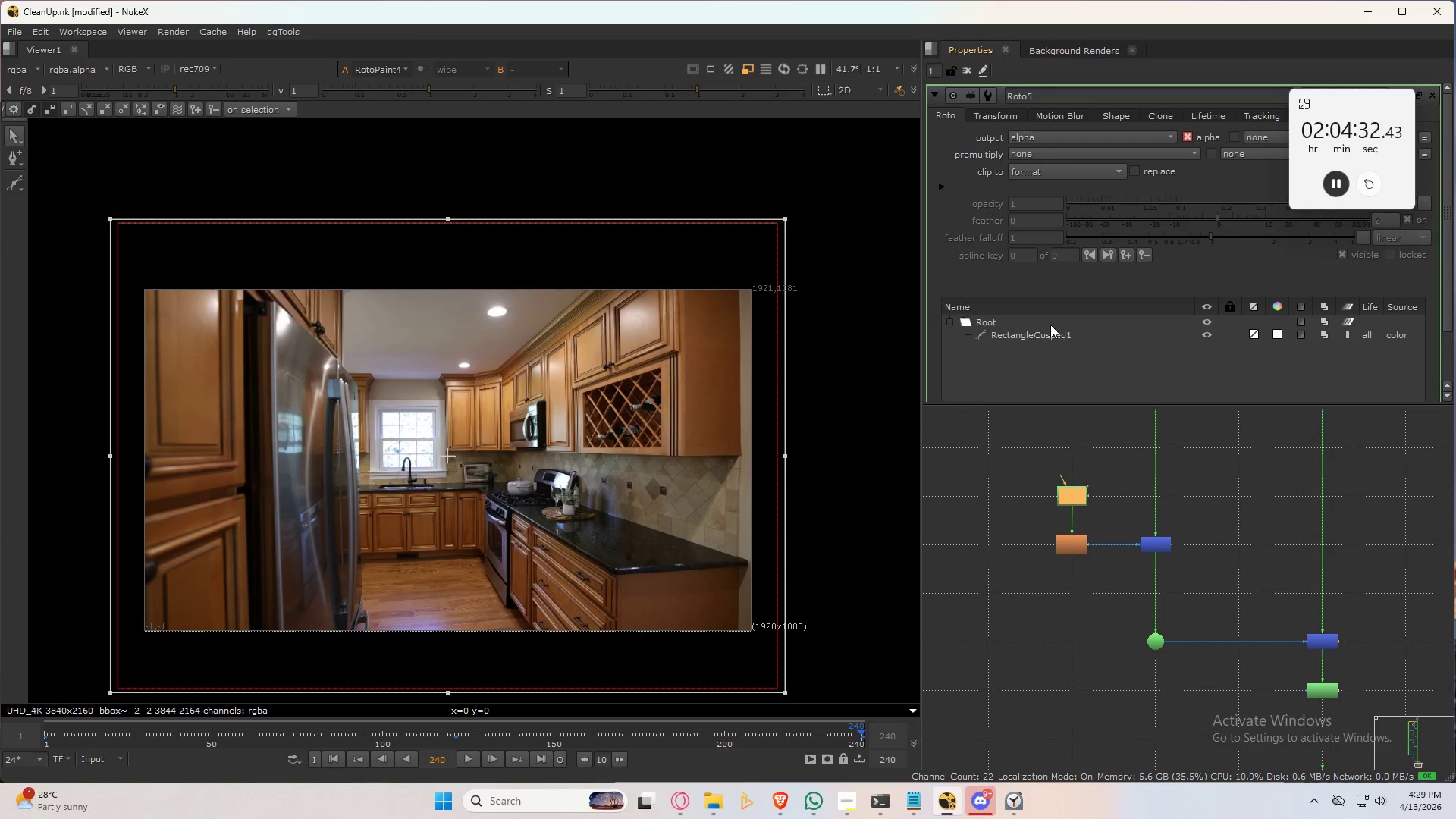 
left_click([1048, 334])
 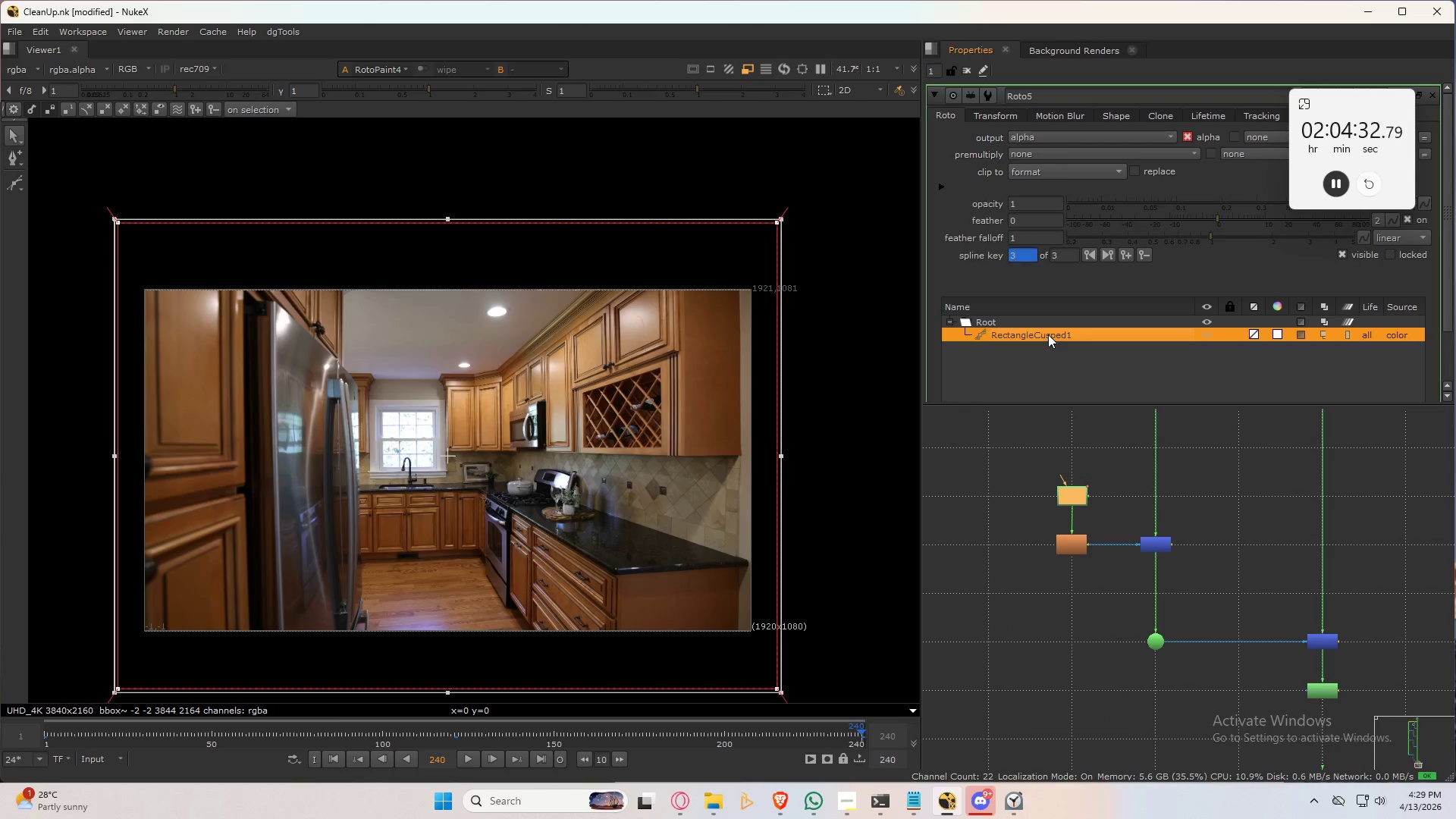 
right_click([1048, 334])
 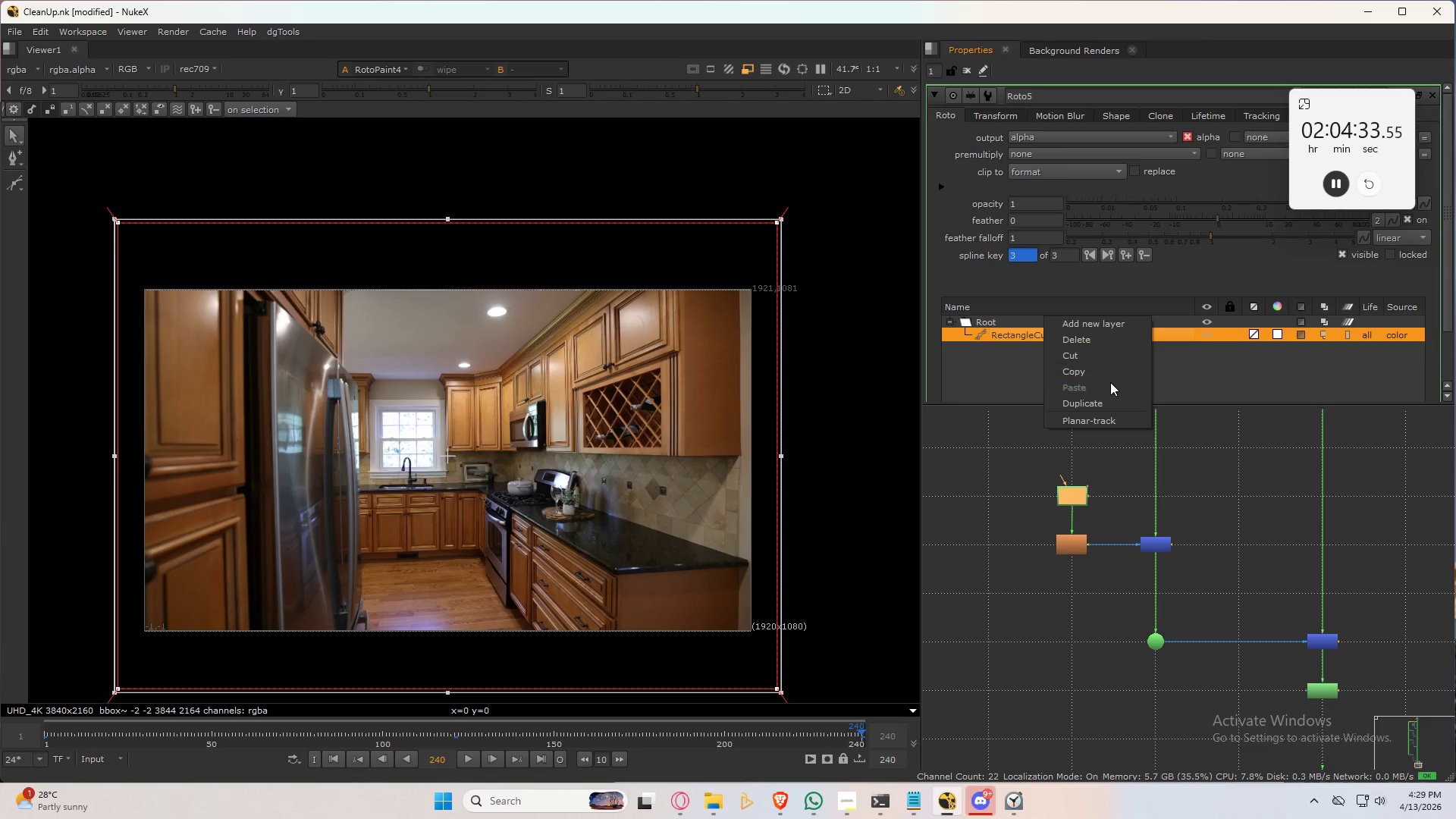 
left_click([1112, 372])
 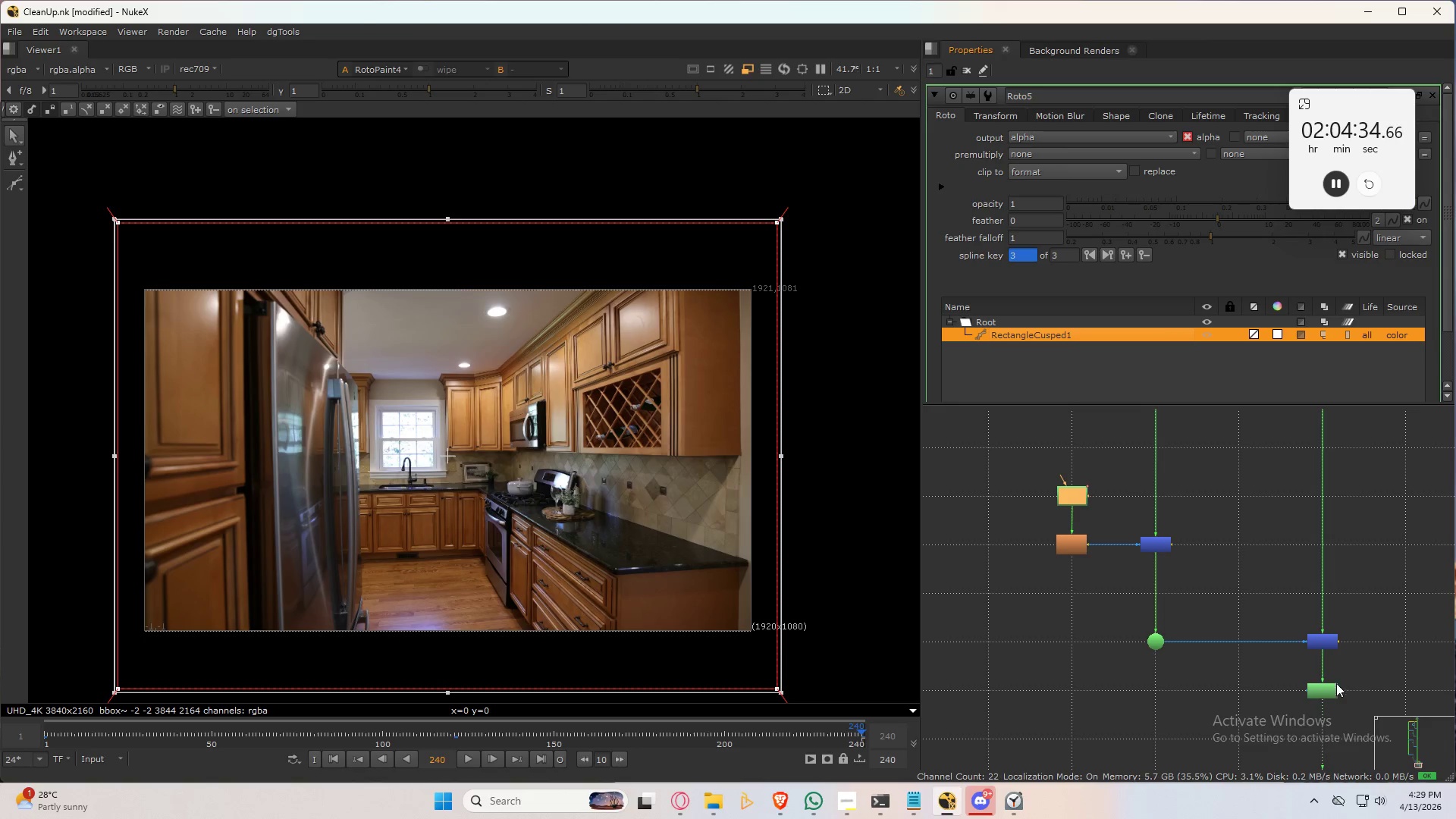 
double_click([1330, 692])
 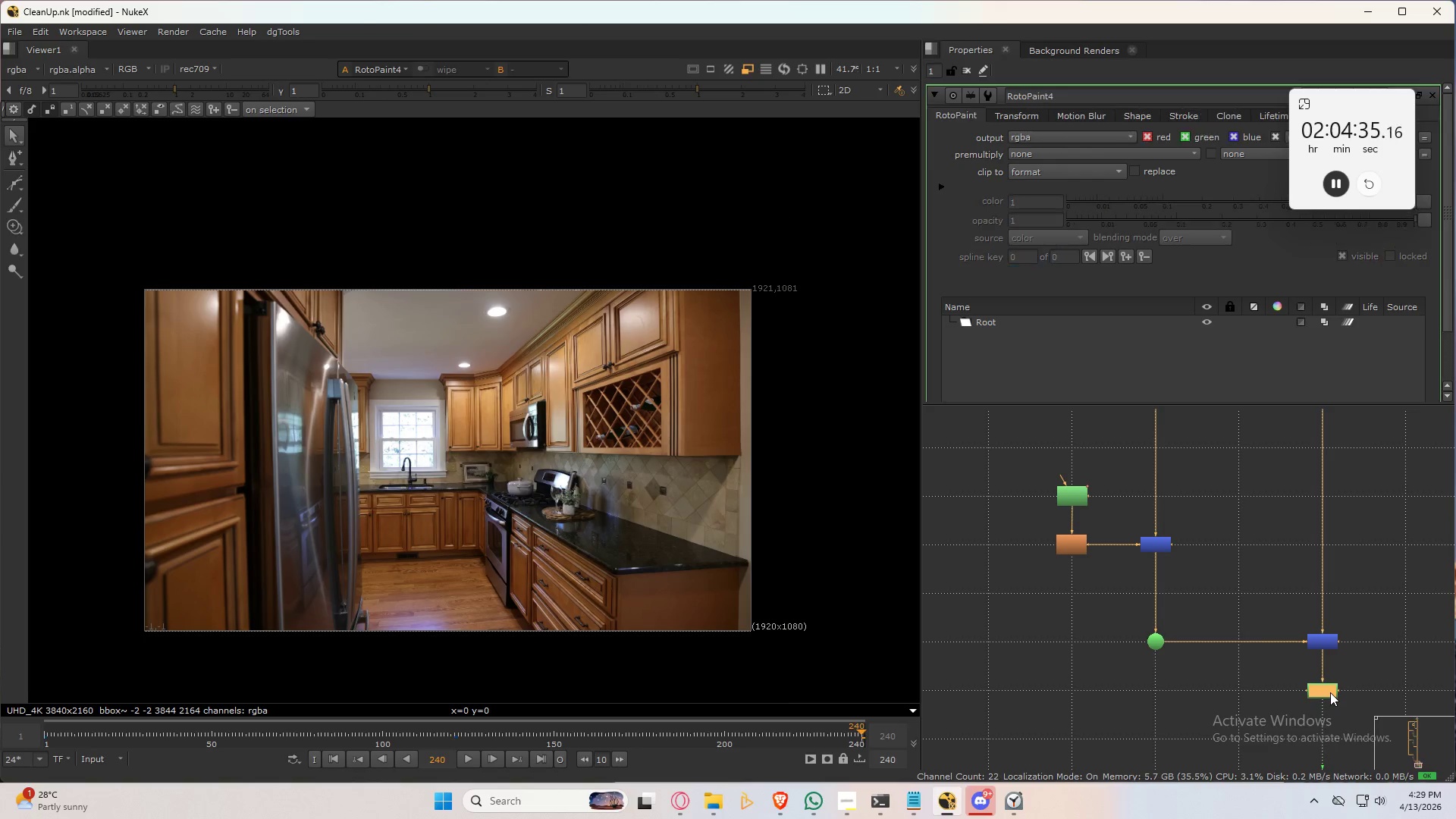 
triple_click([1330, 692])
 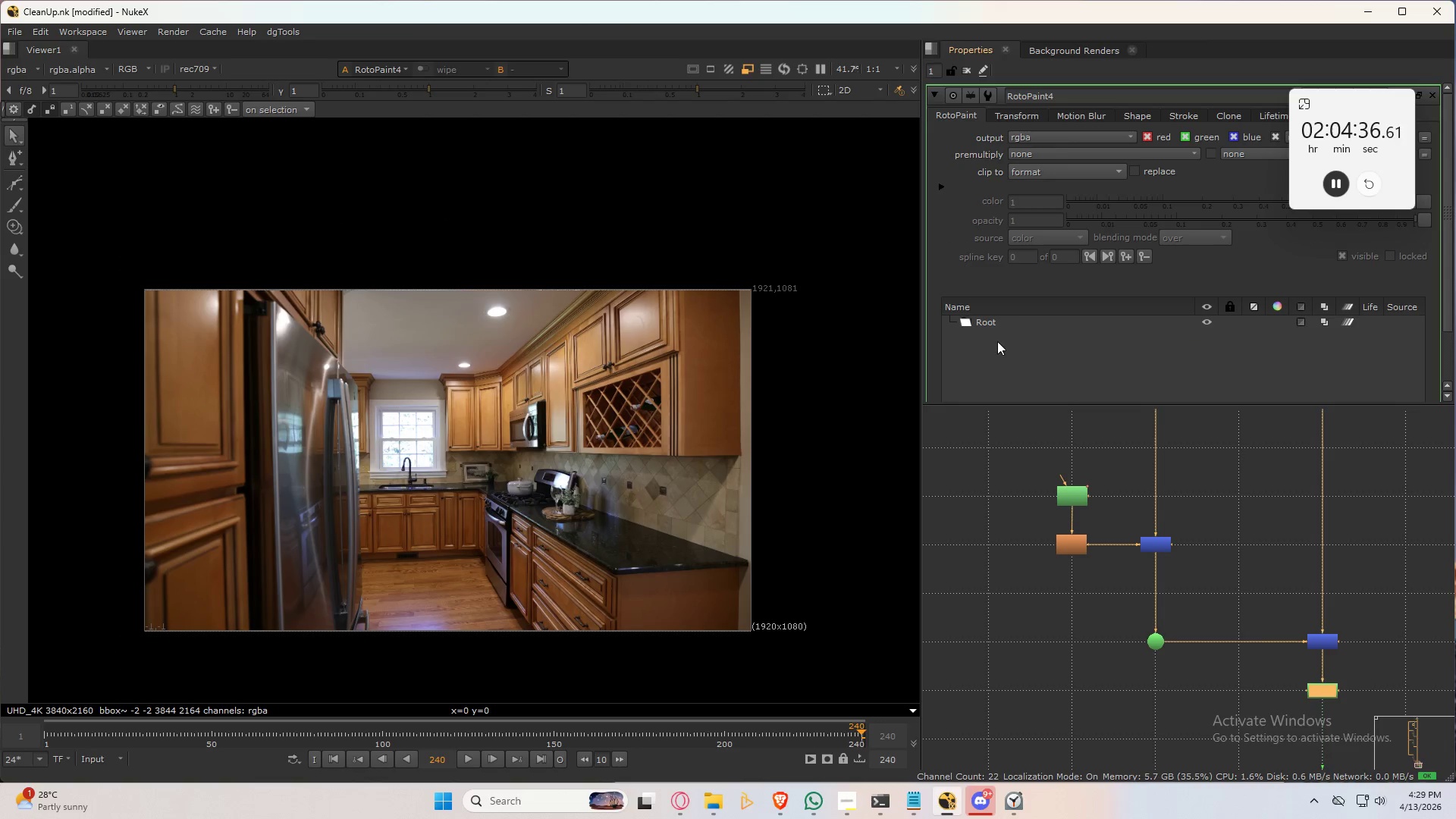 
left_click([1005, 321])
 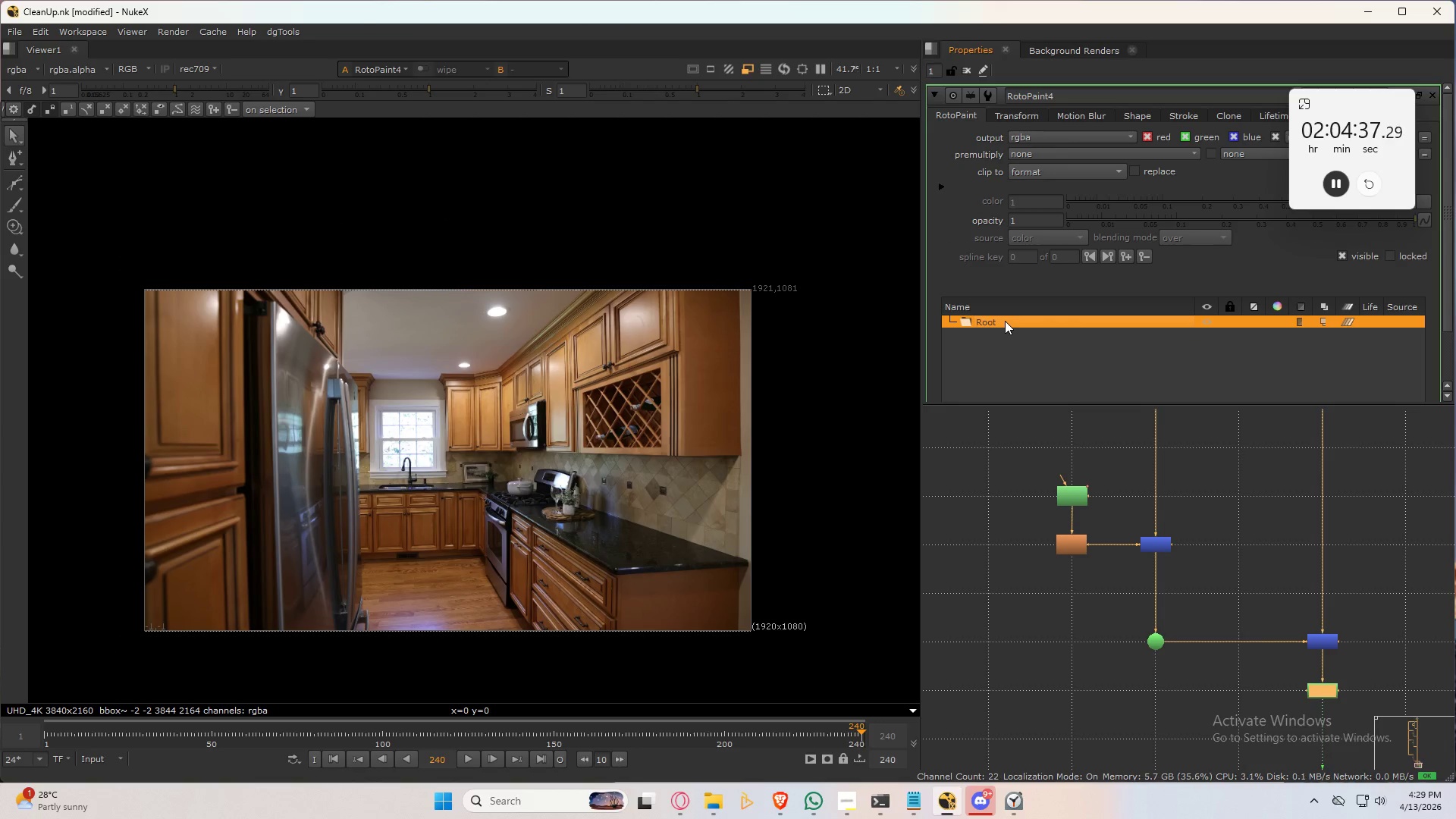 
right_click([1005, 321])
 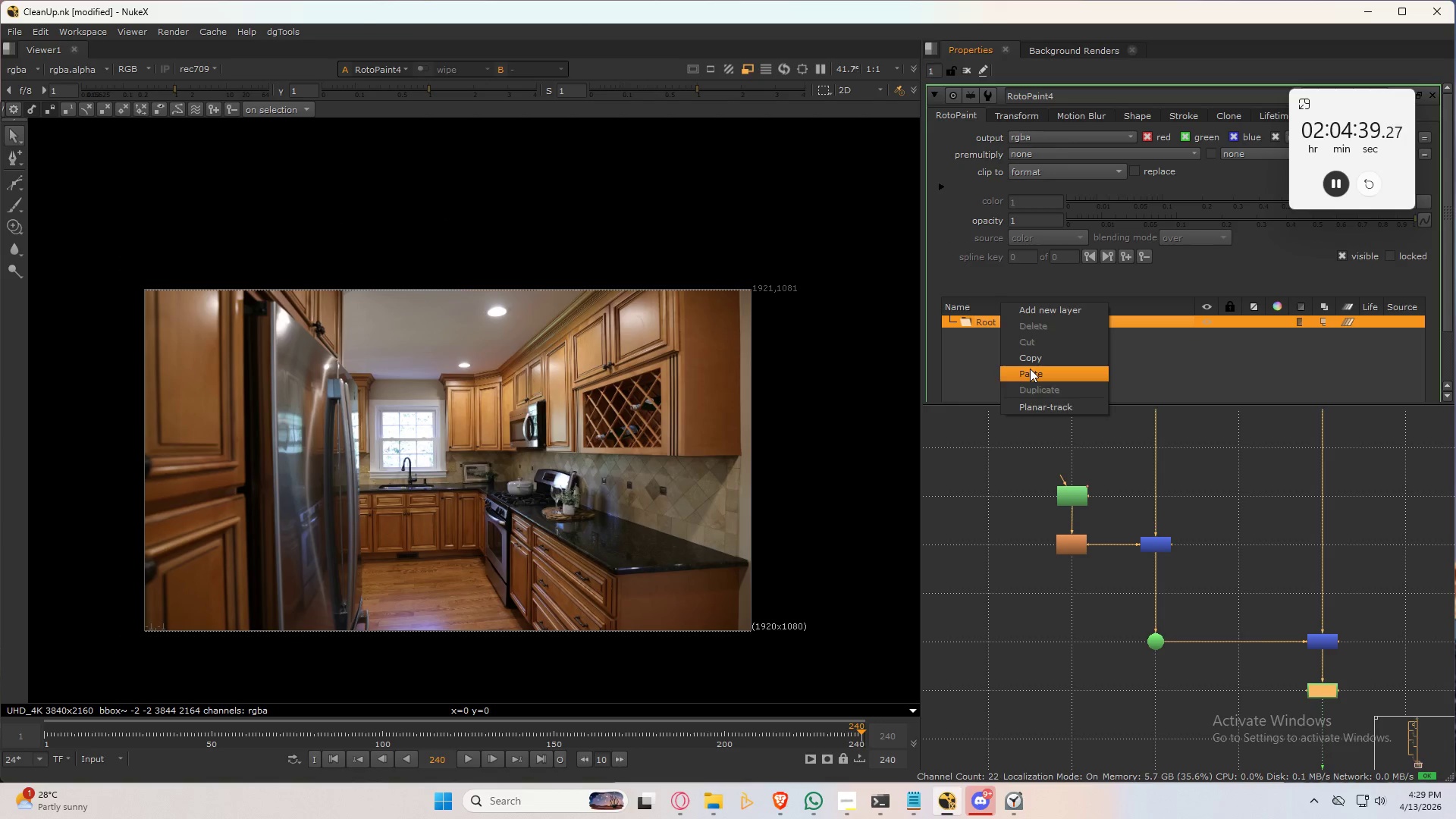 
left_click([1030, 369])
 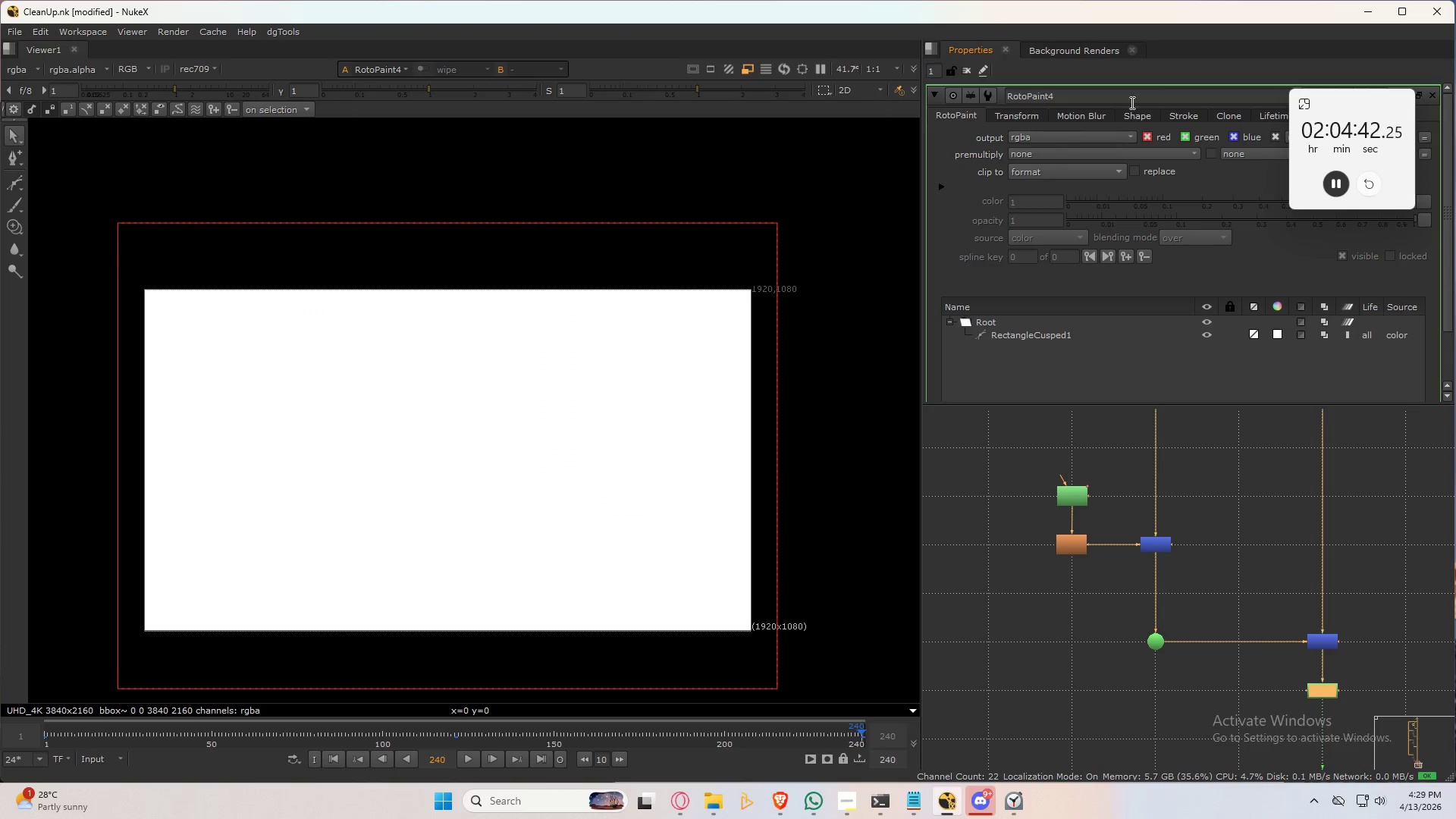 
left_click([1138, 121])
 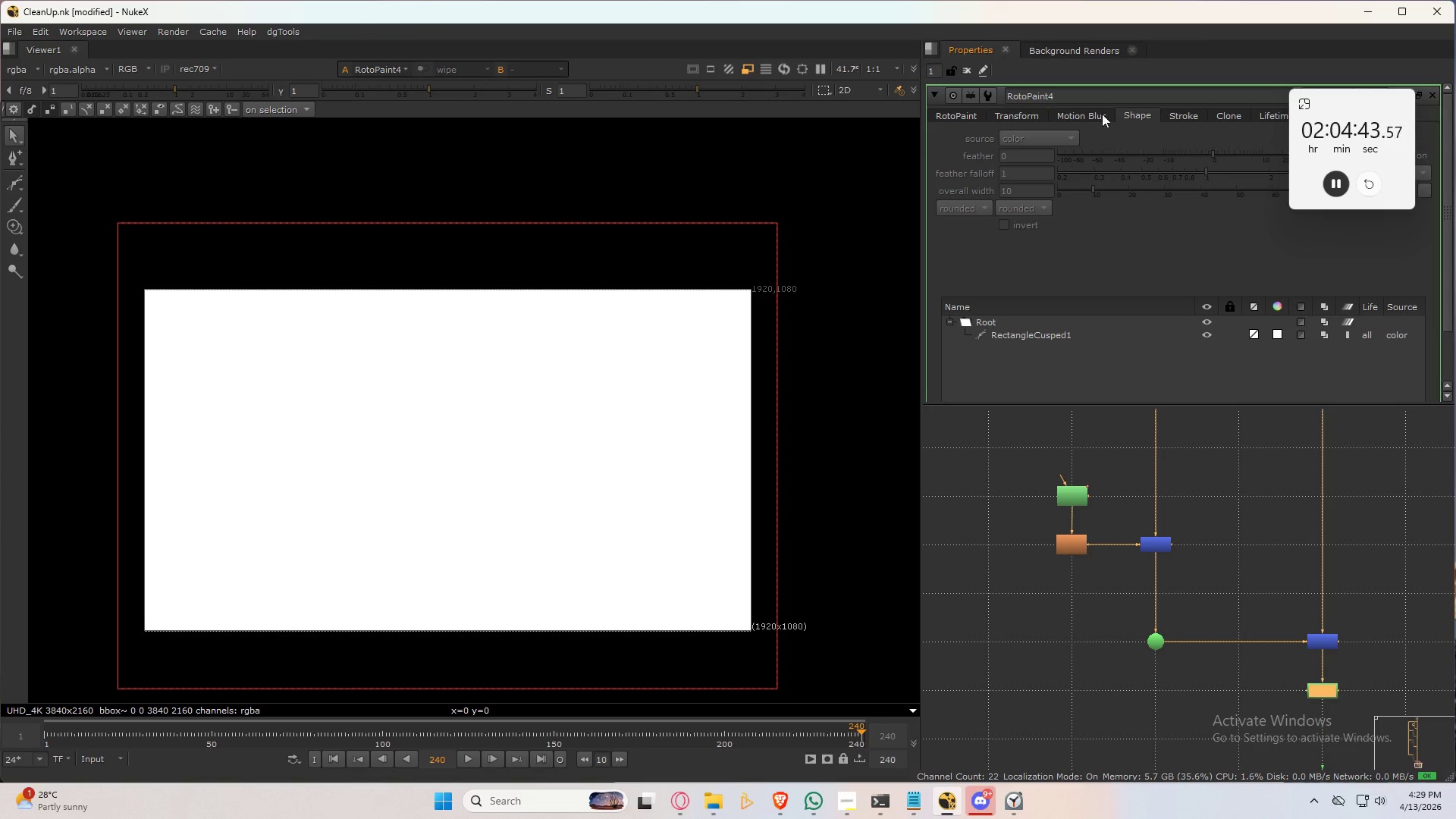 
left_click([1085, 109])
 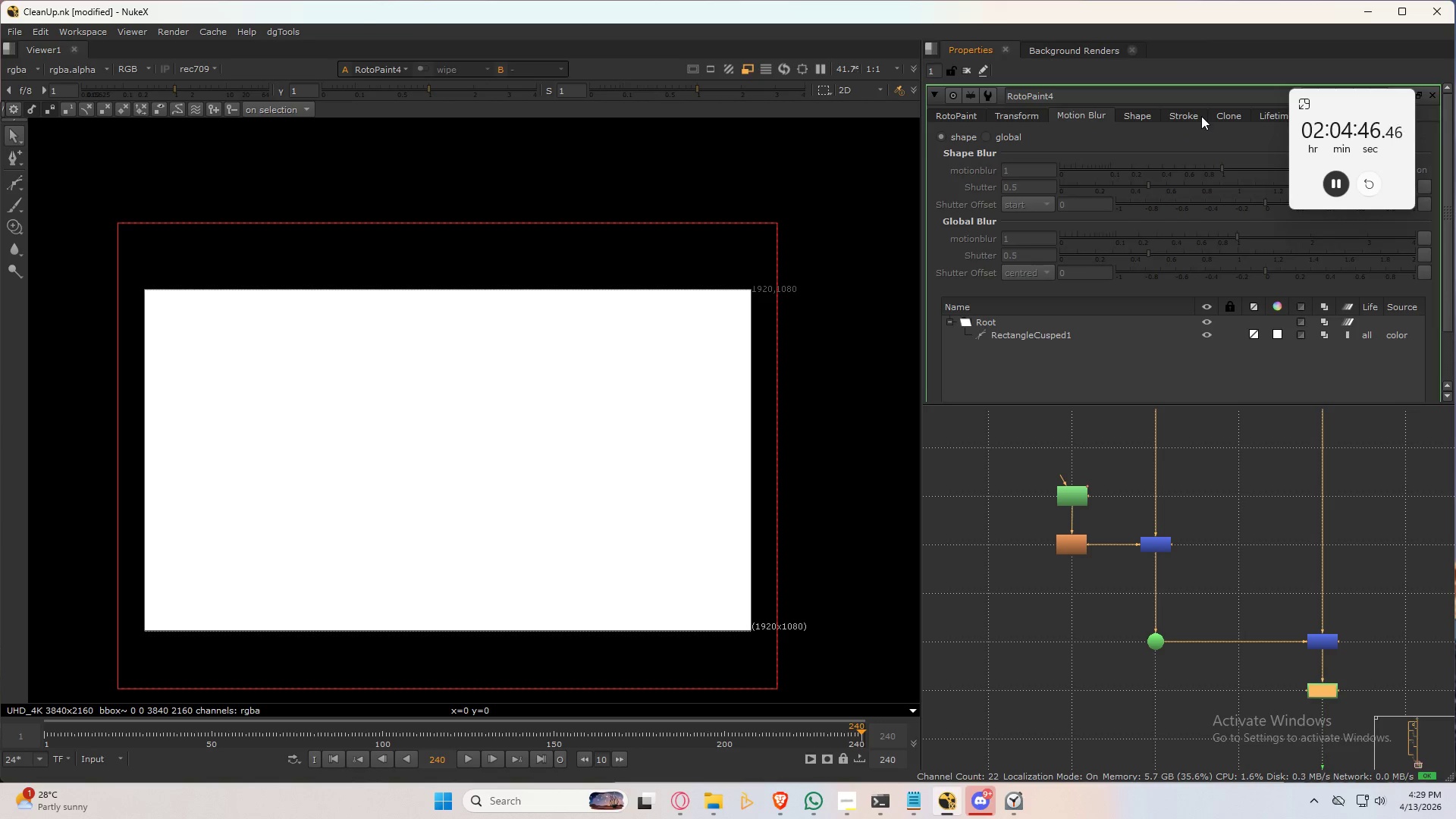 
left_click([956, 113])
 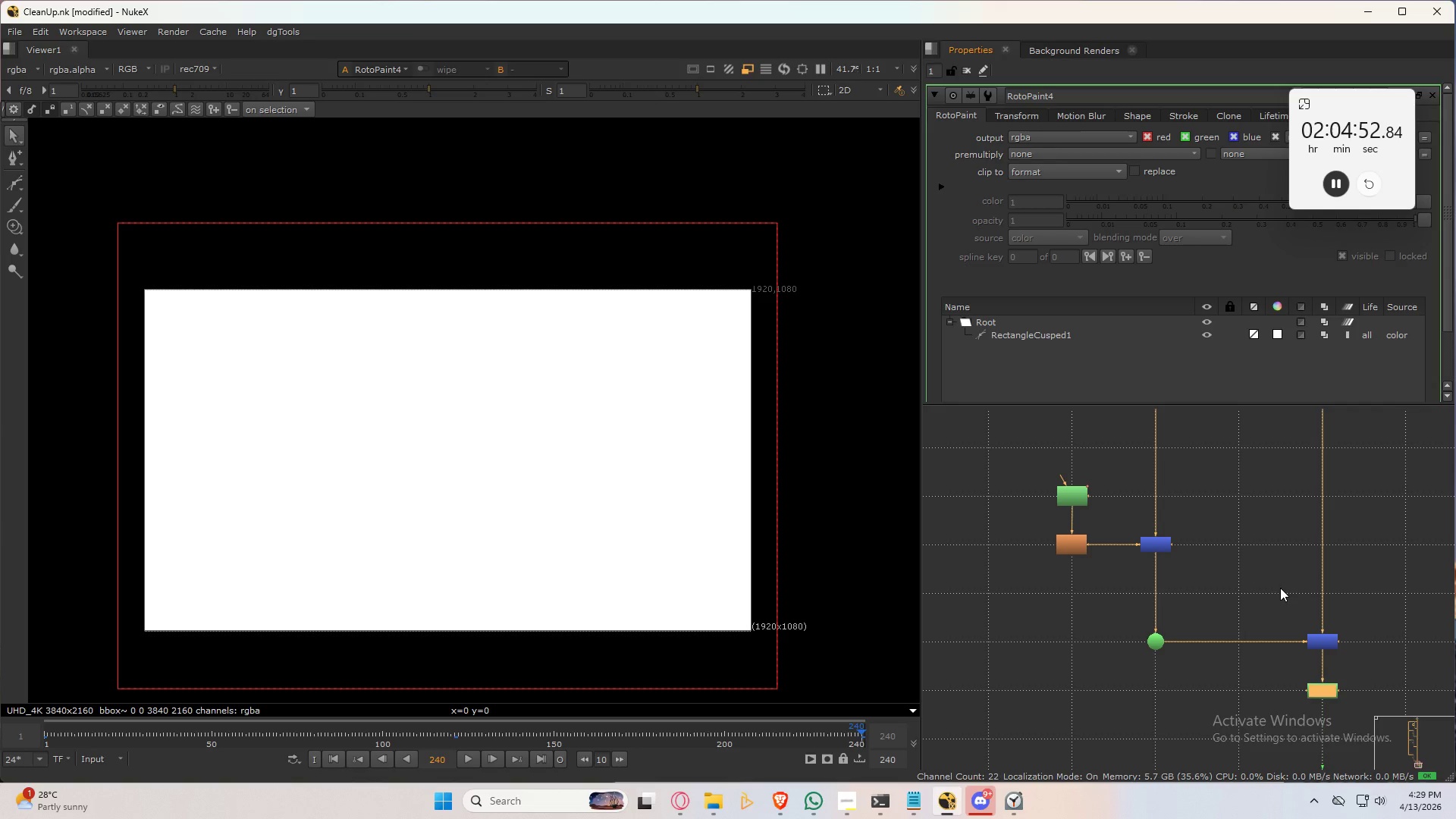 
wait(7.23)
 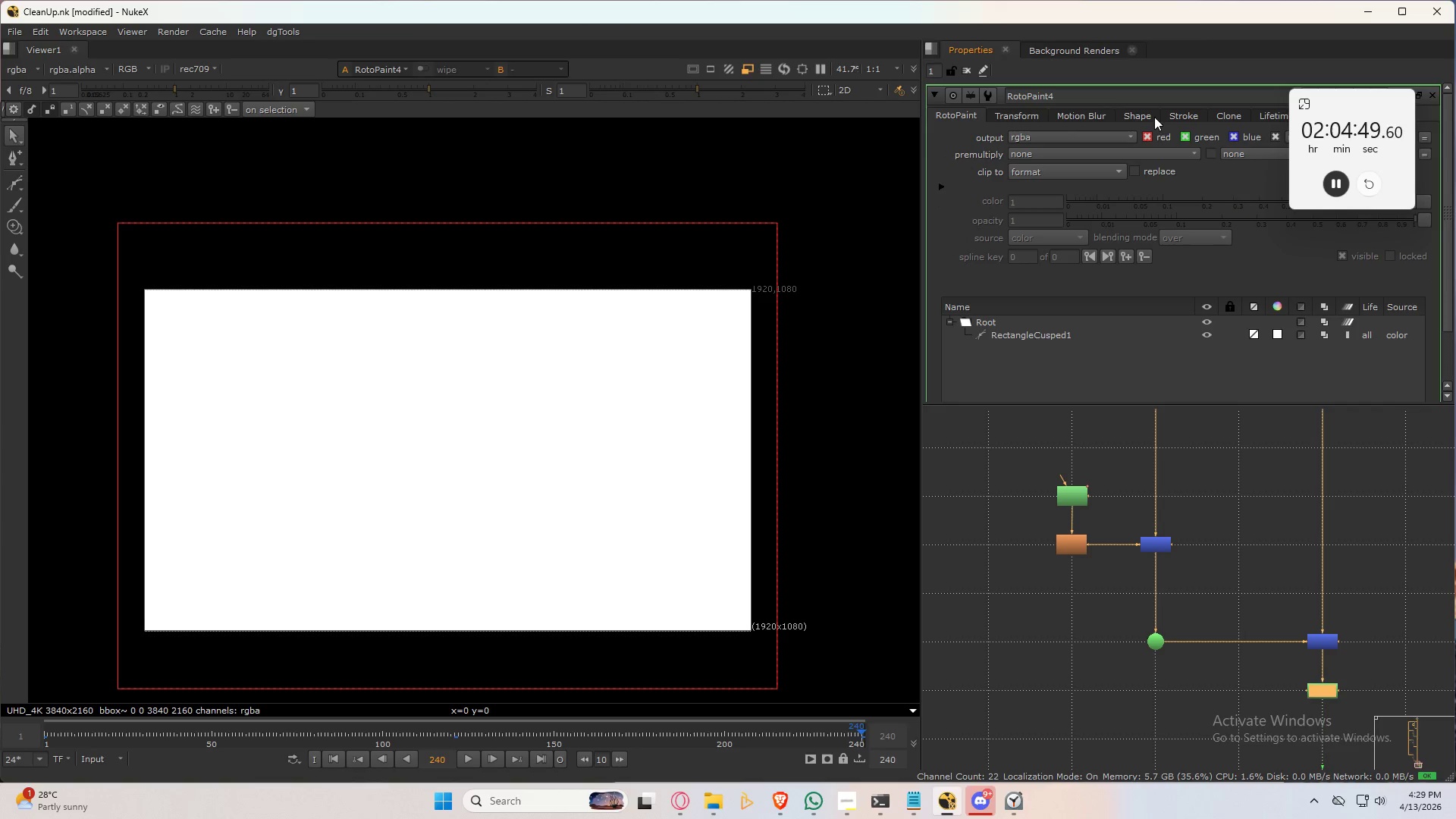 
left_click([1329, 694])
 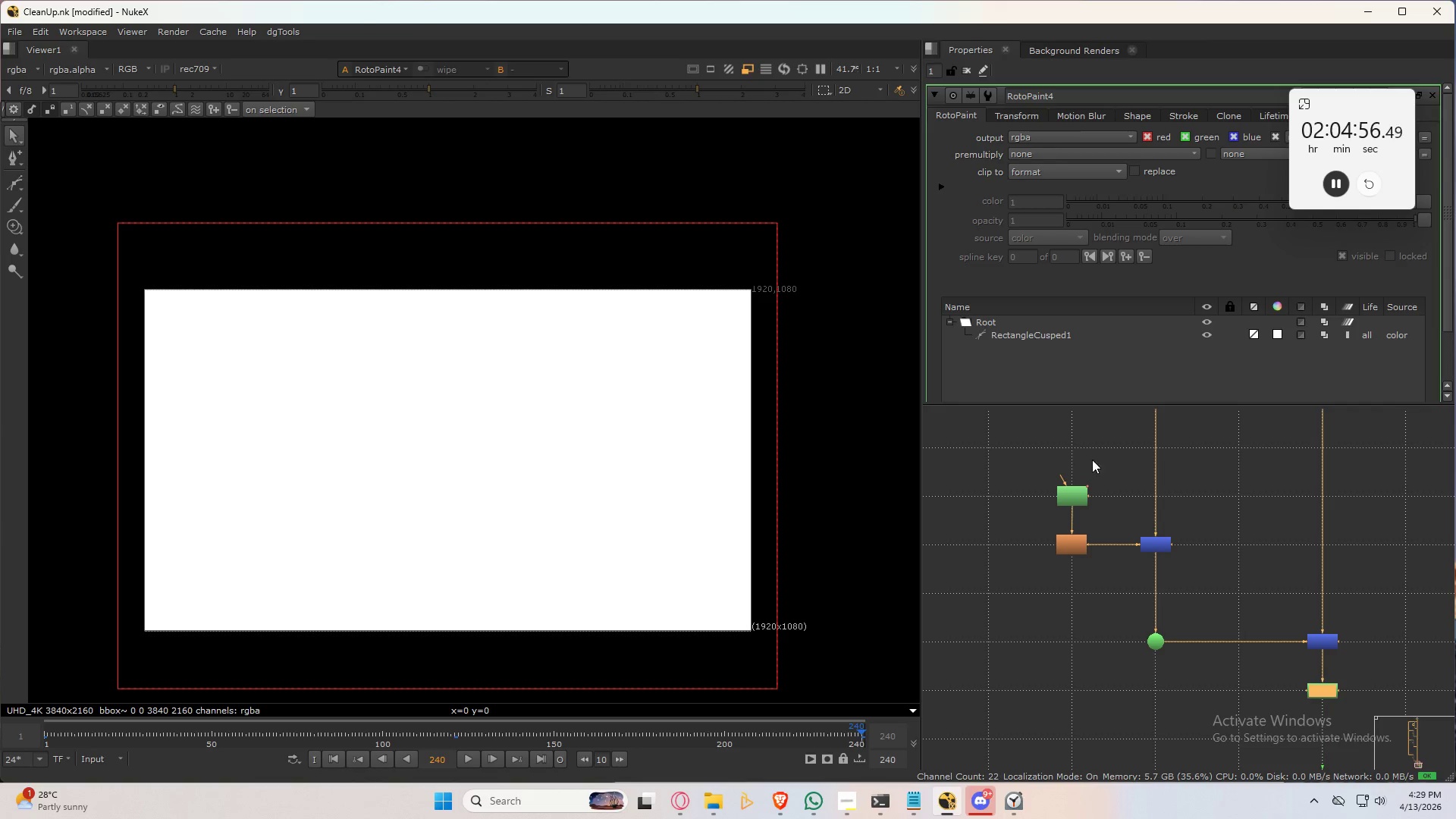 
double_click([1078, 493])
 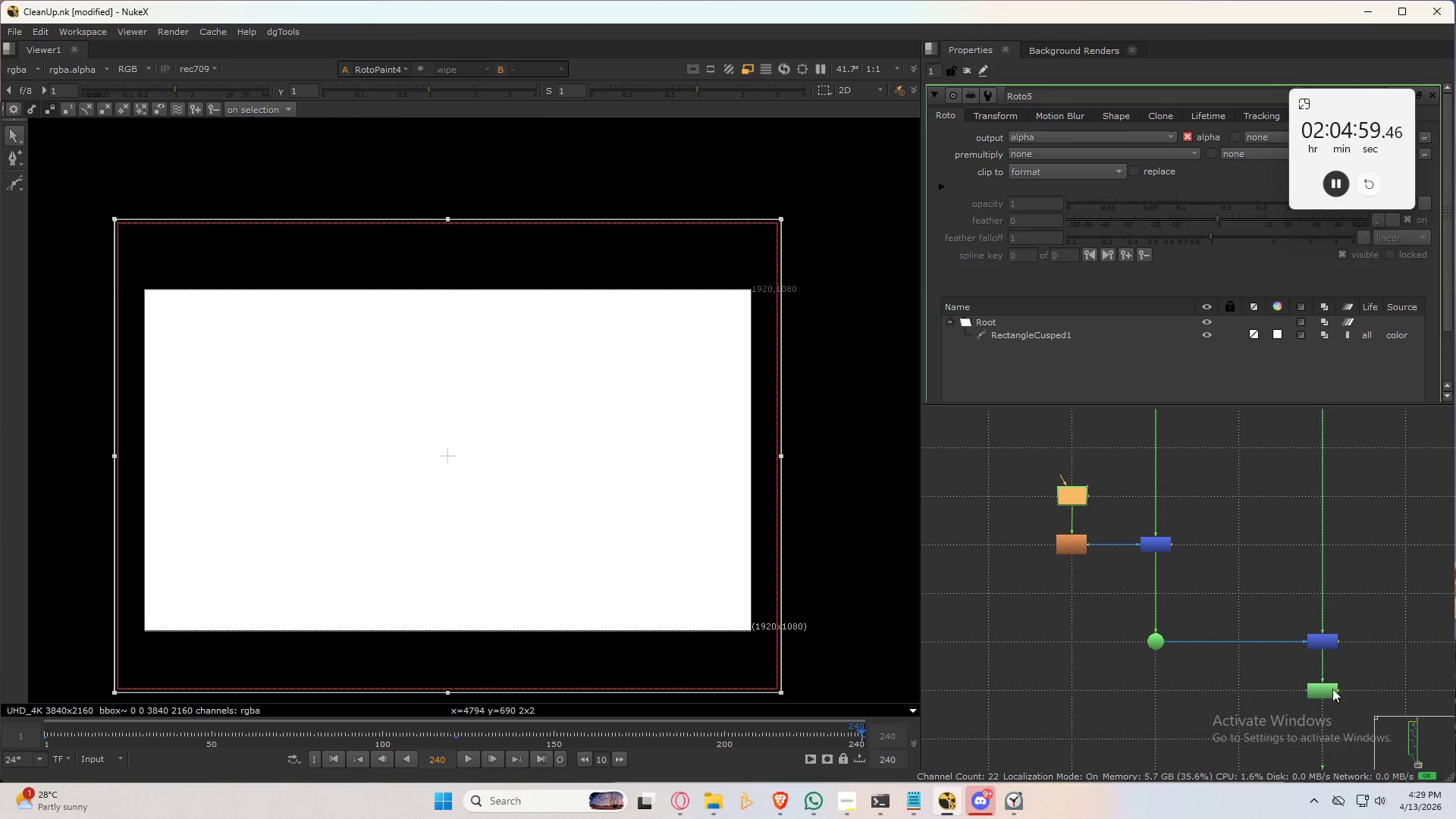 
left_click([1325, 689])
 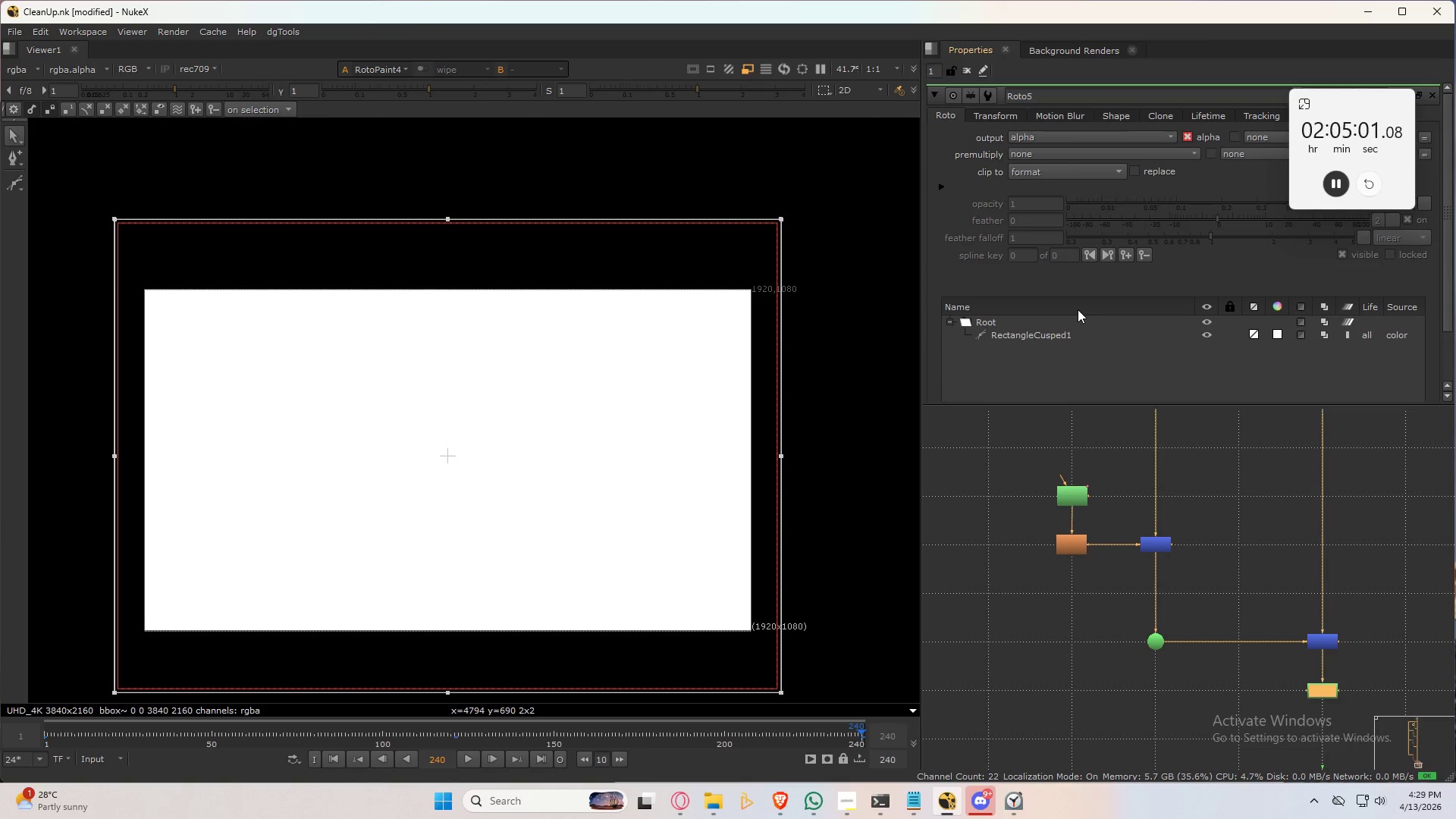 
left_click([1083, 340])
 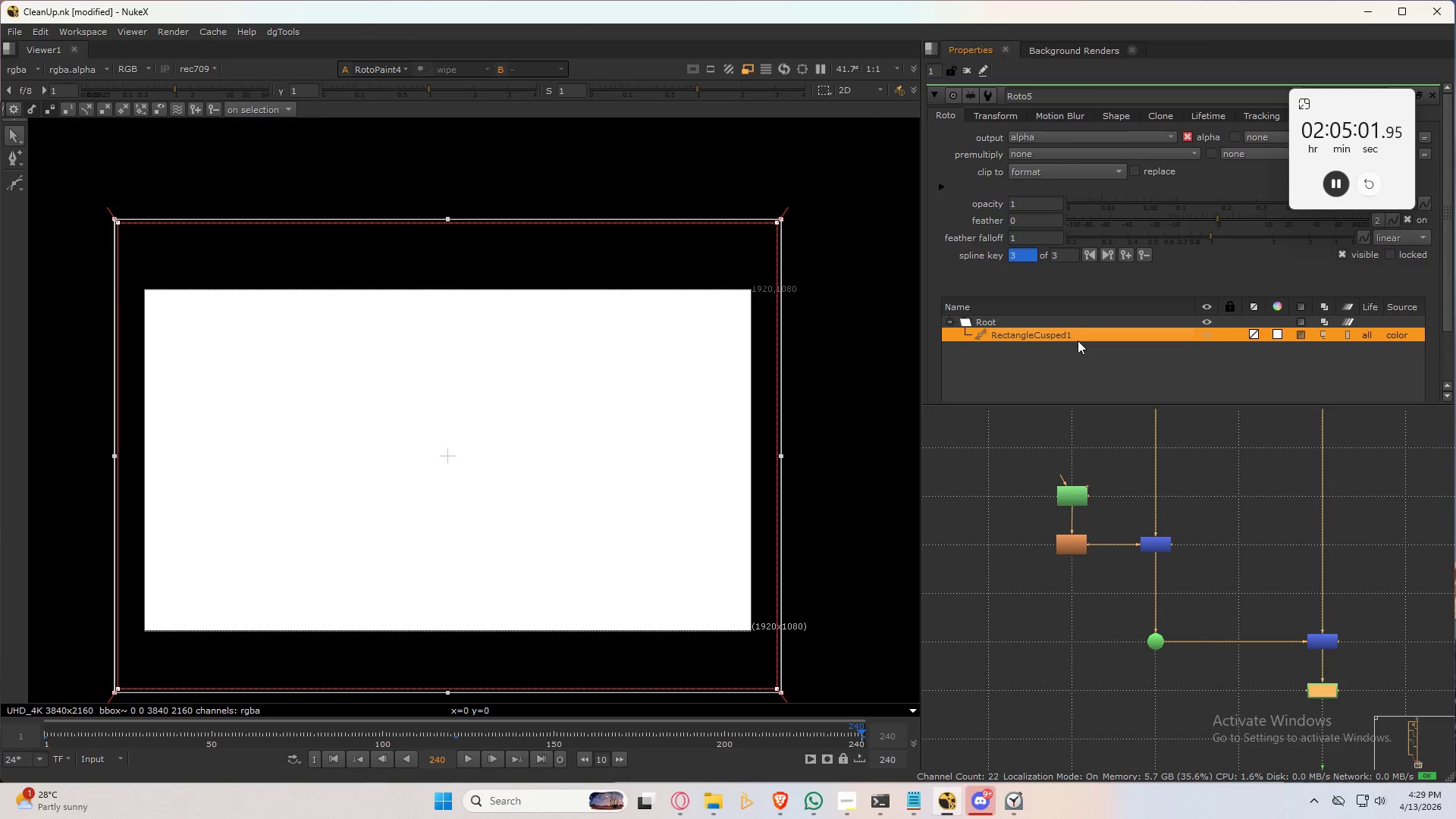 
key(Delete)
 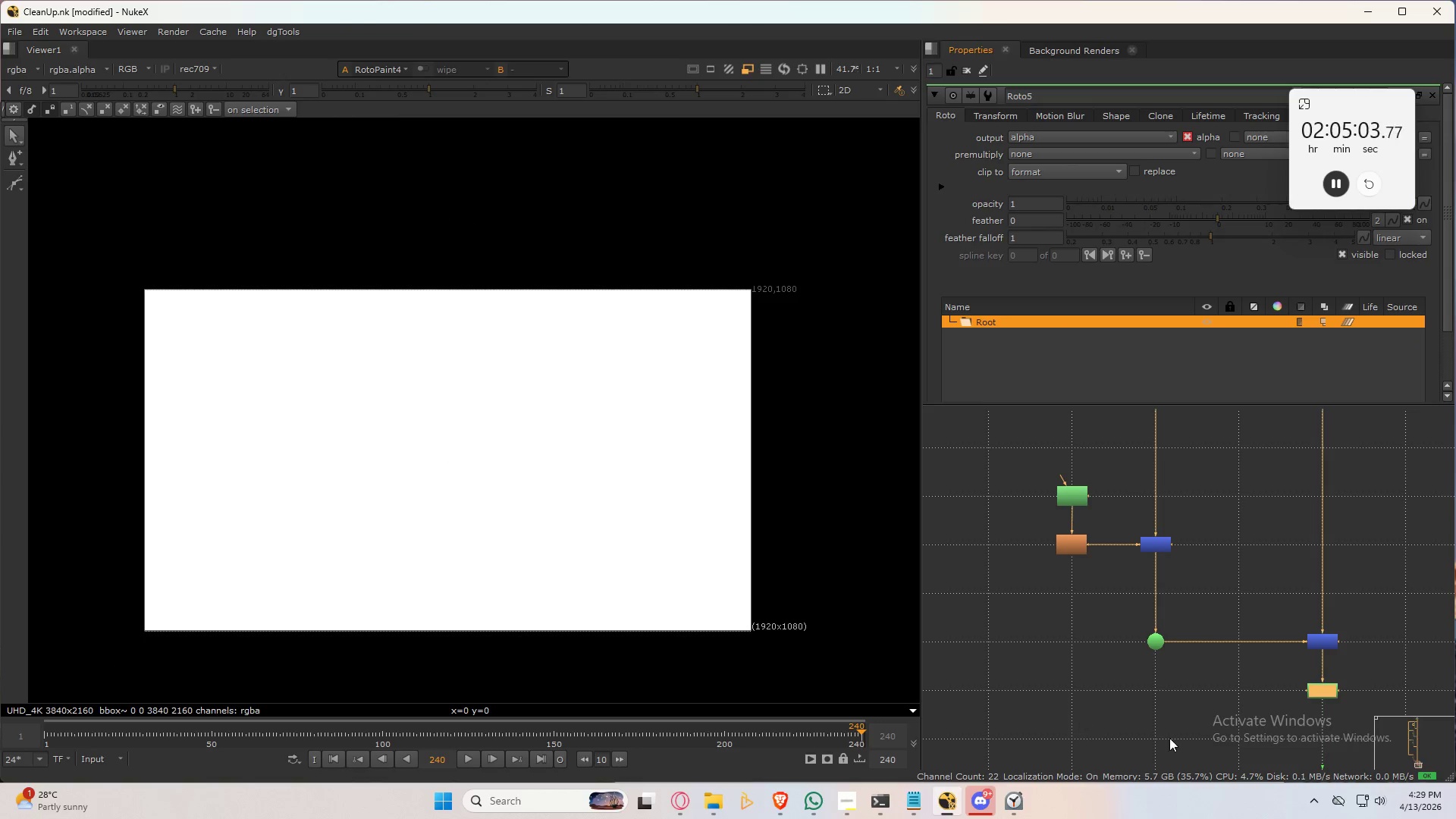 
left_click([1210, 701])
 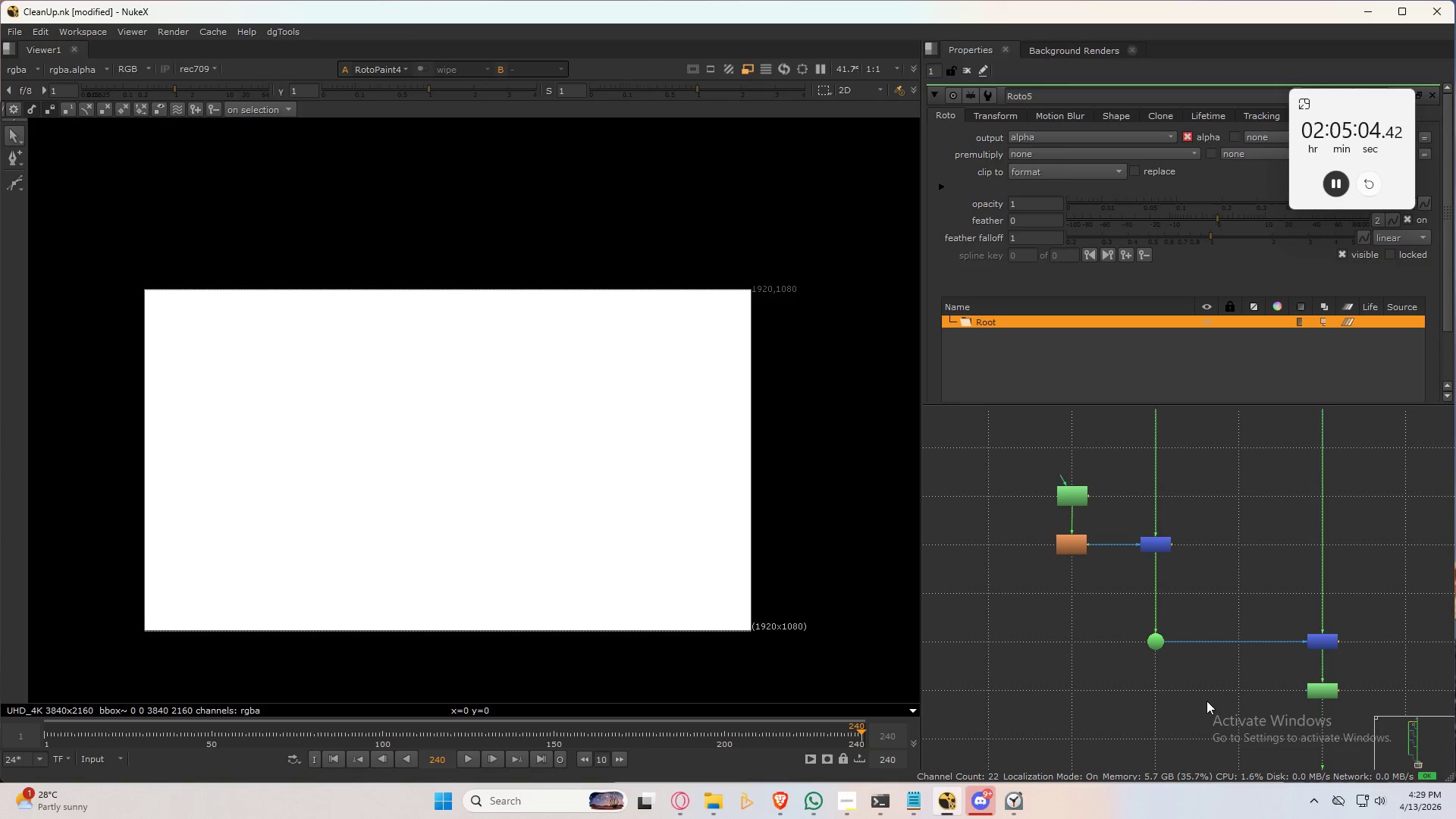 
key(2)
 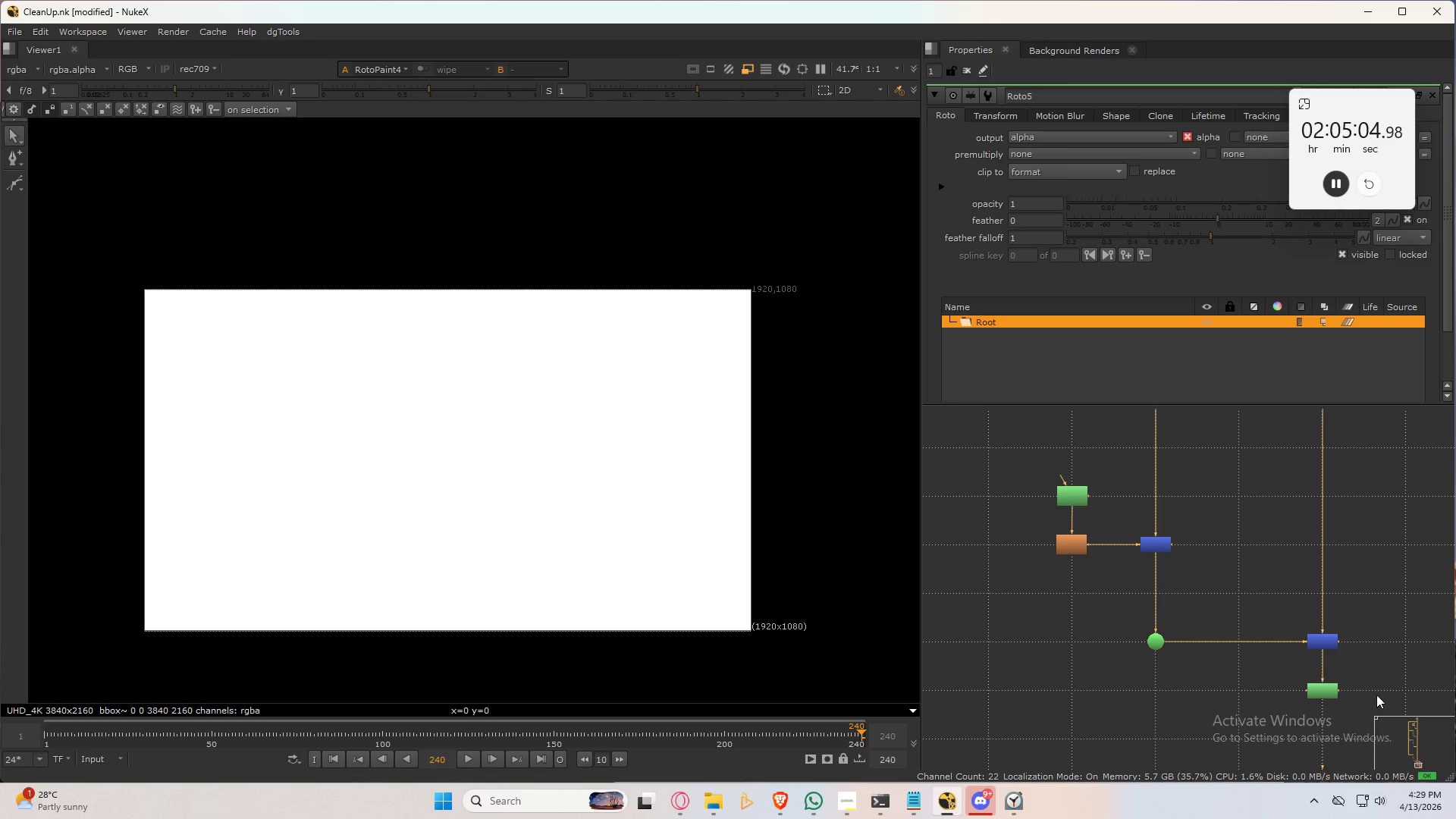 
double_click([1207, 700])
 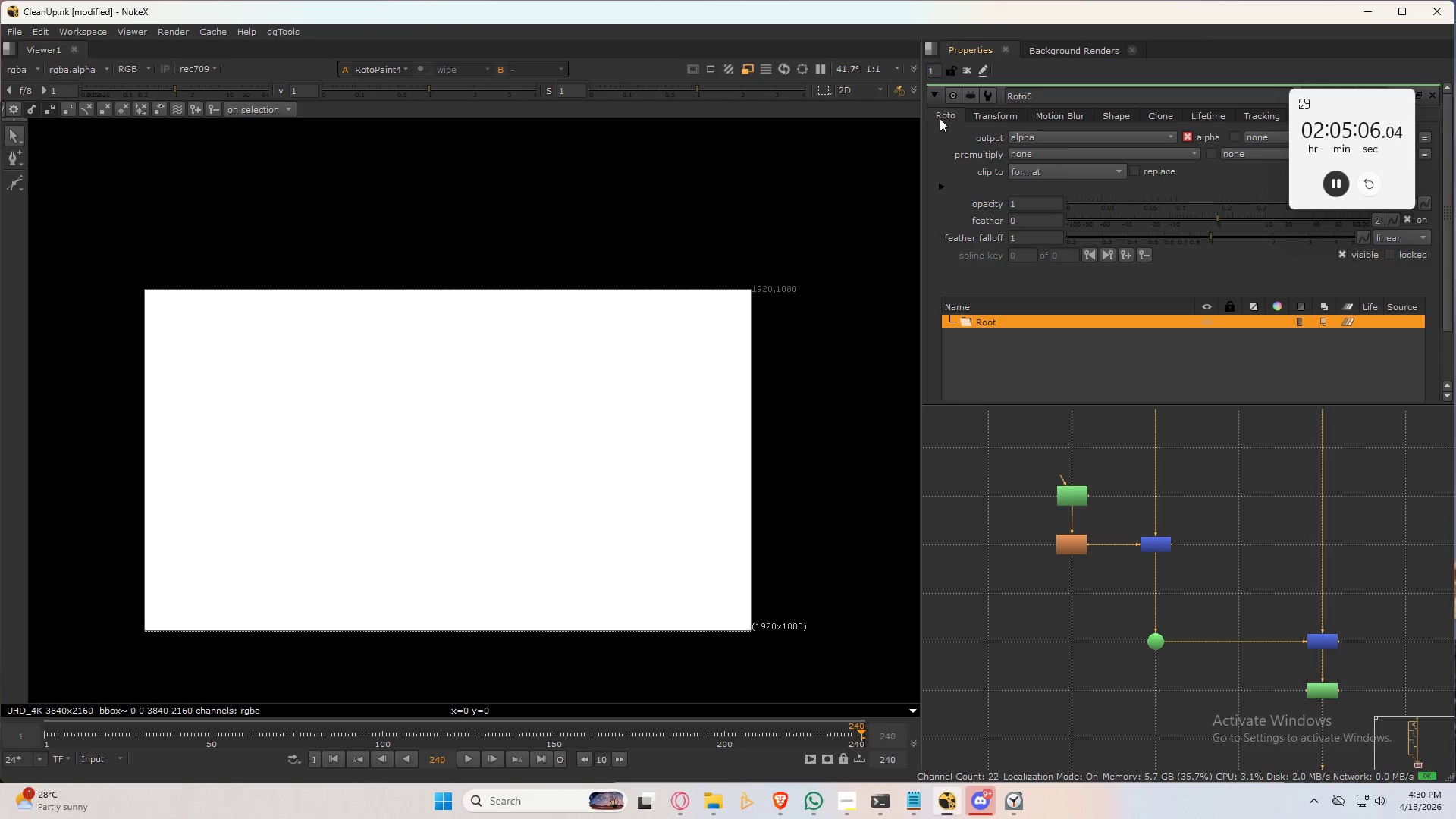 
double_click([996, 115])
 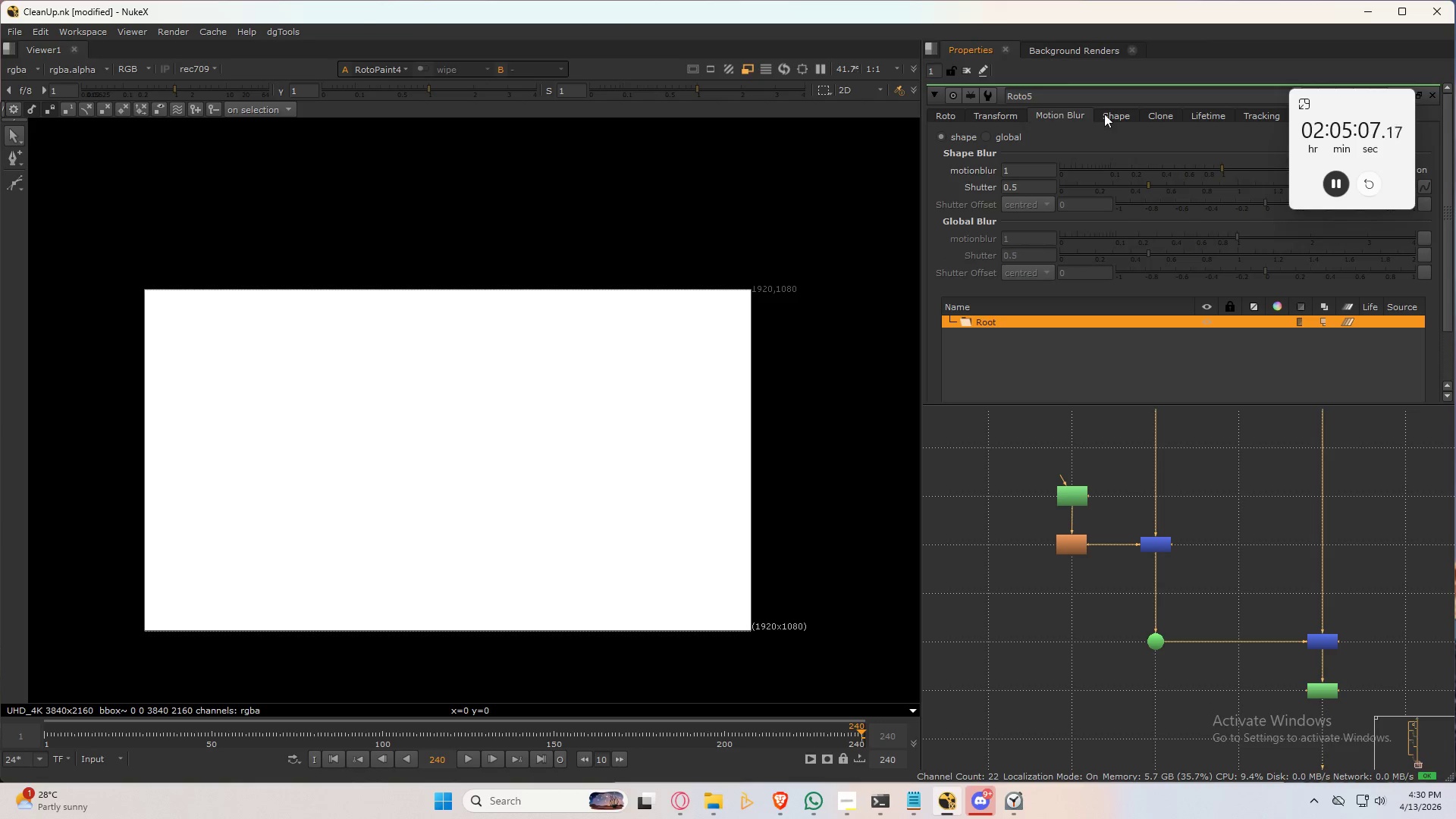 
triple_click([1121, 115])
 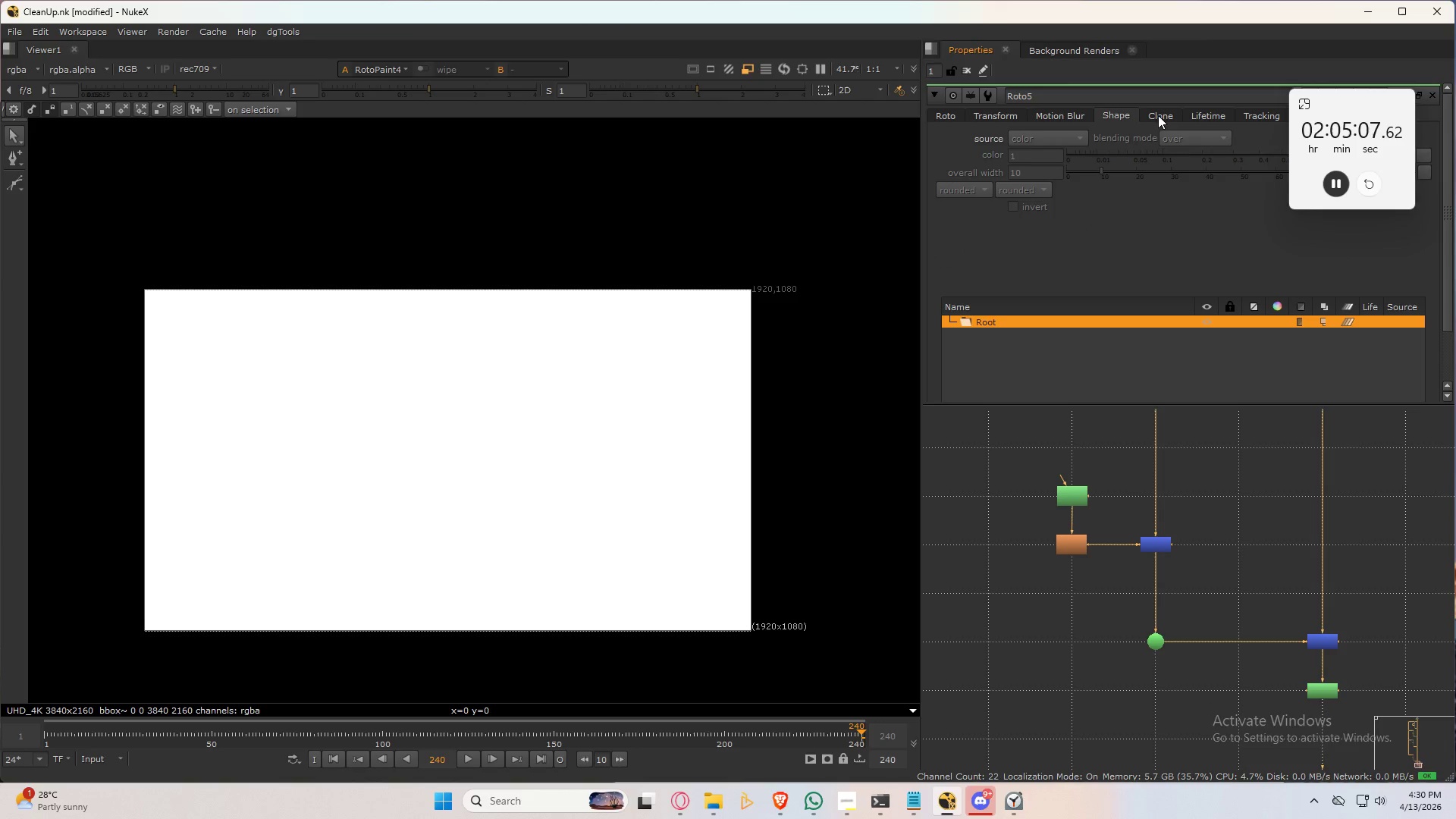 
triple_click([1159, 115])
 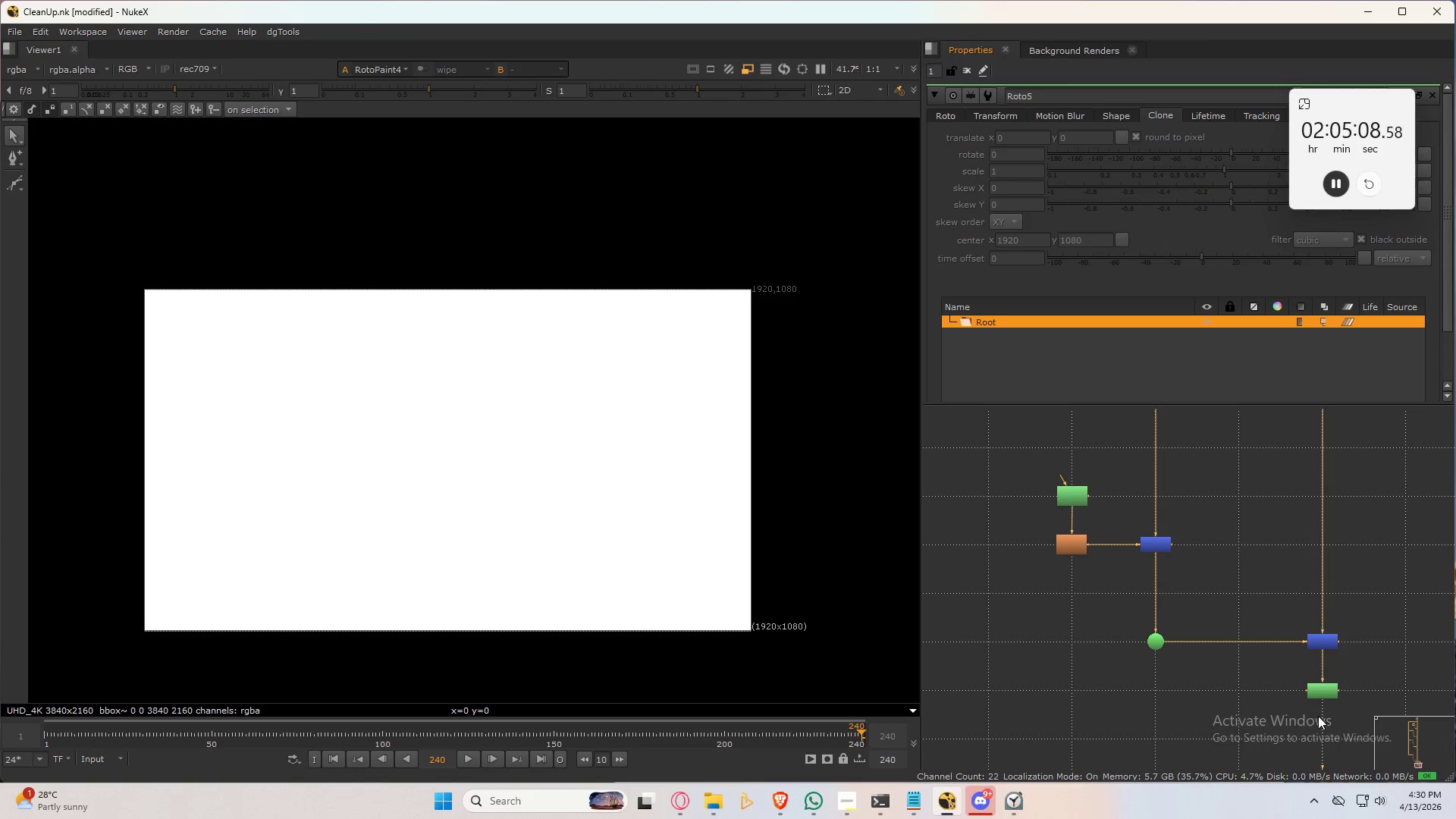 
left_click([1315, 683])
 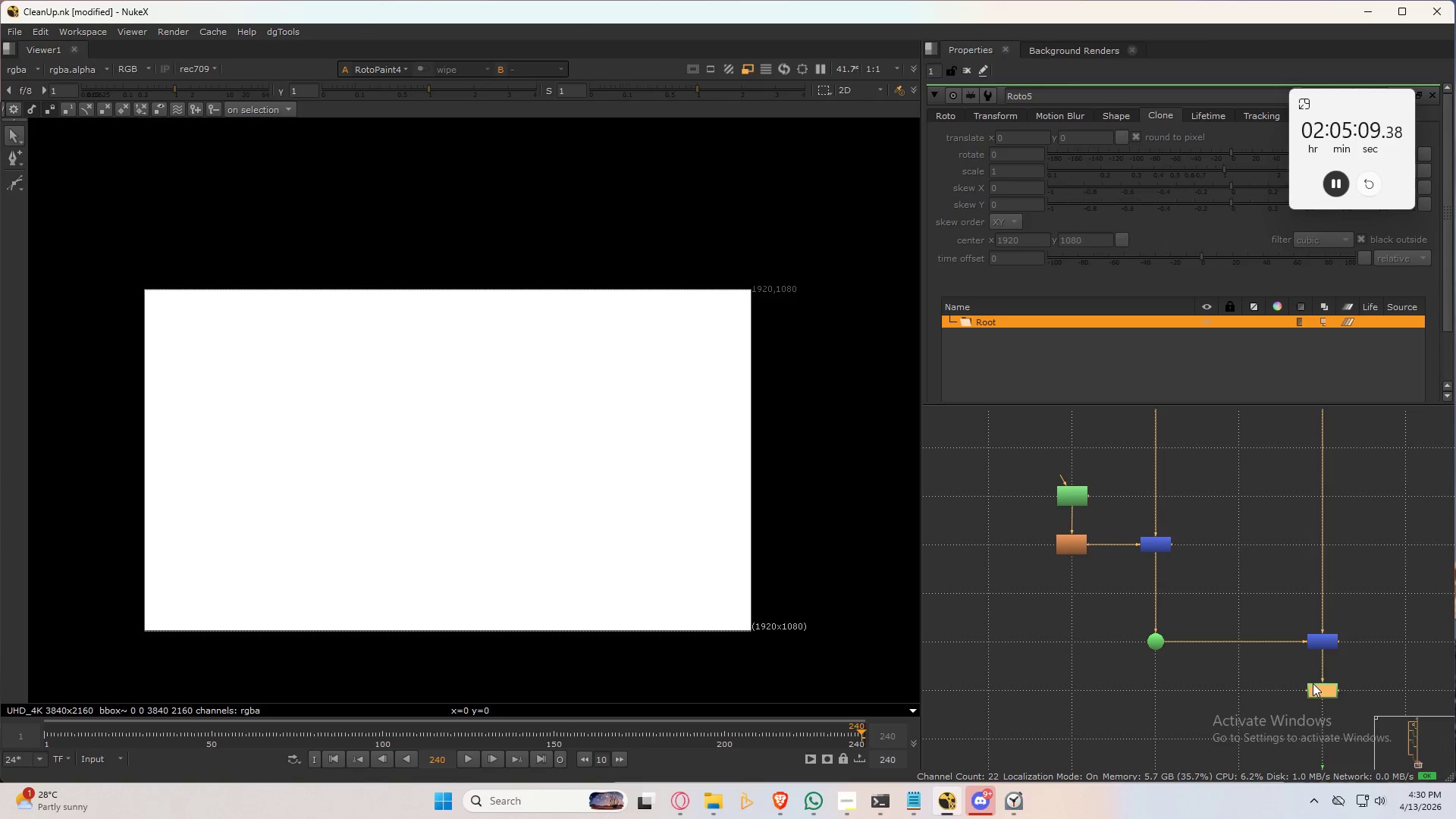 
key(Delete)
 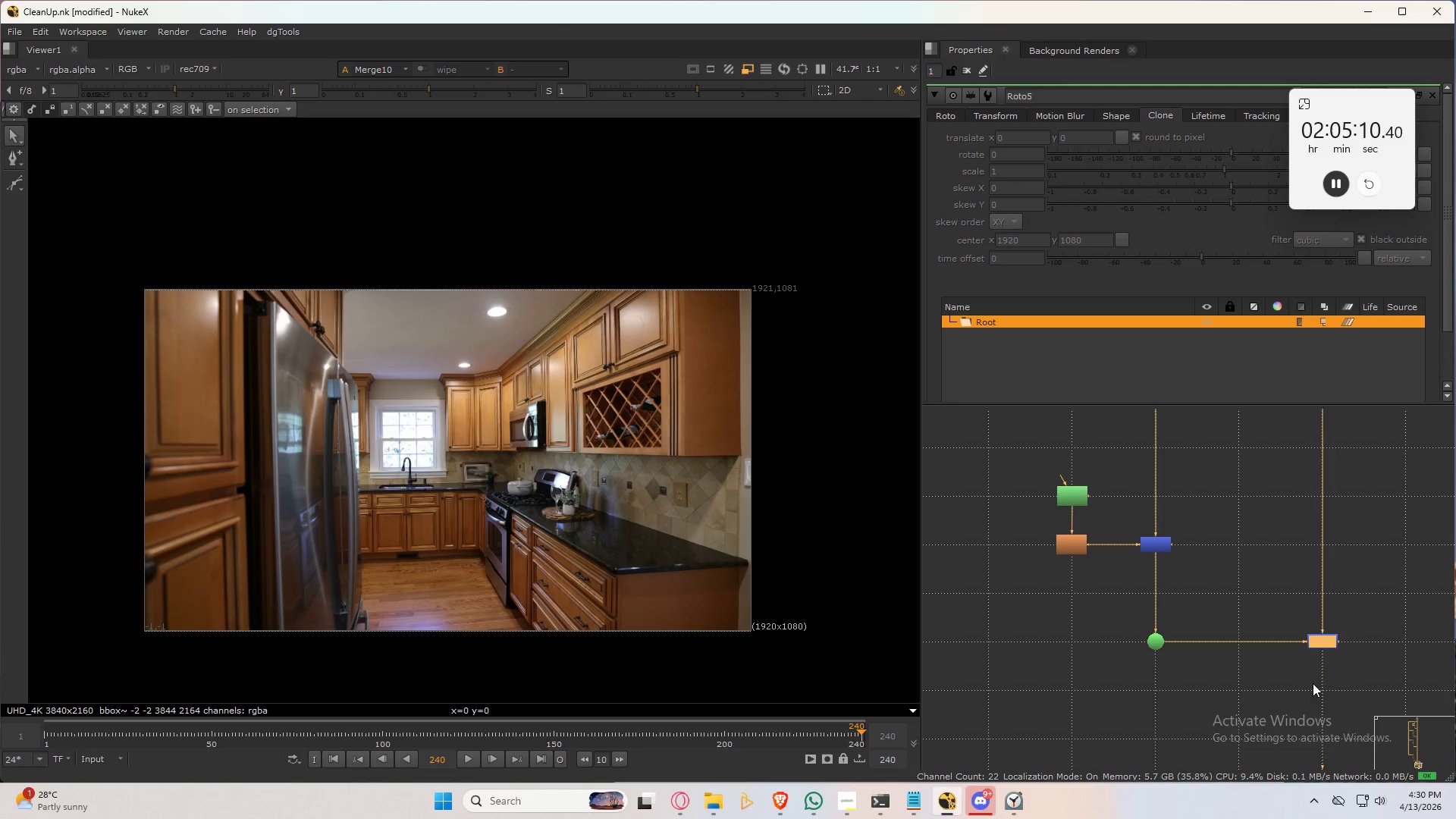 
left_click([1332, 641])
 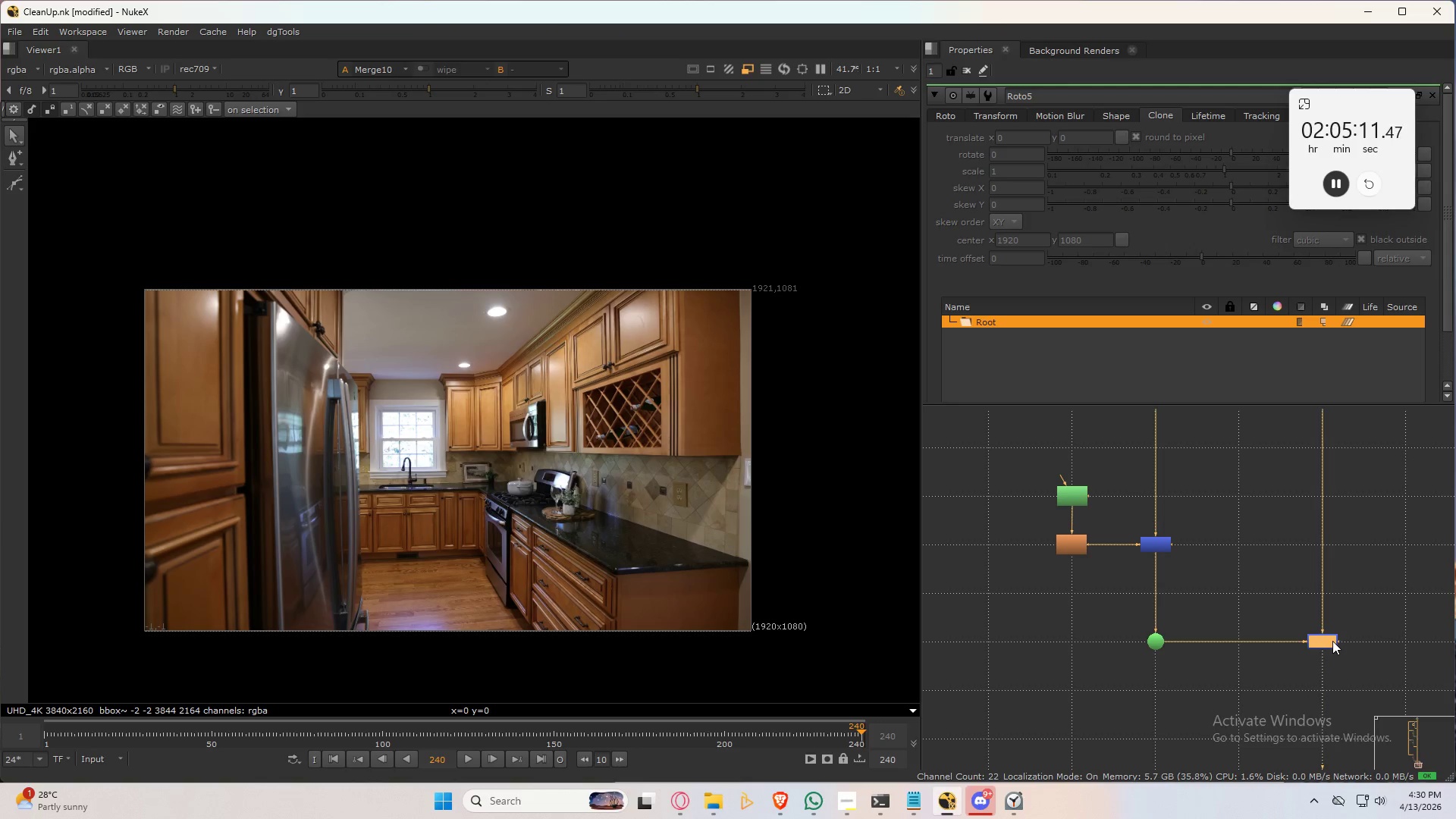 
key(P)
 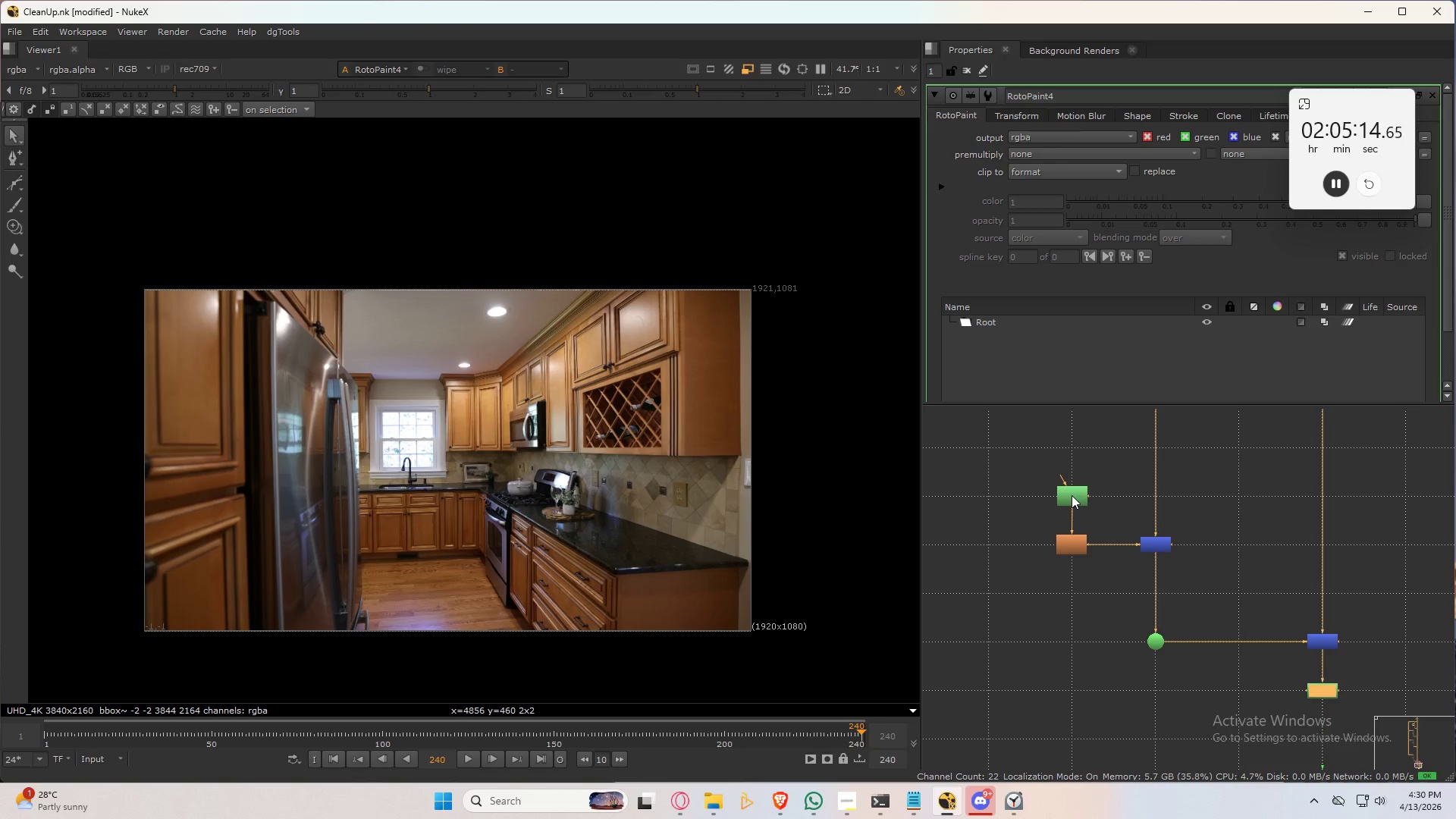 
double_click([1072, 494])
 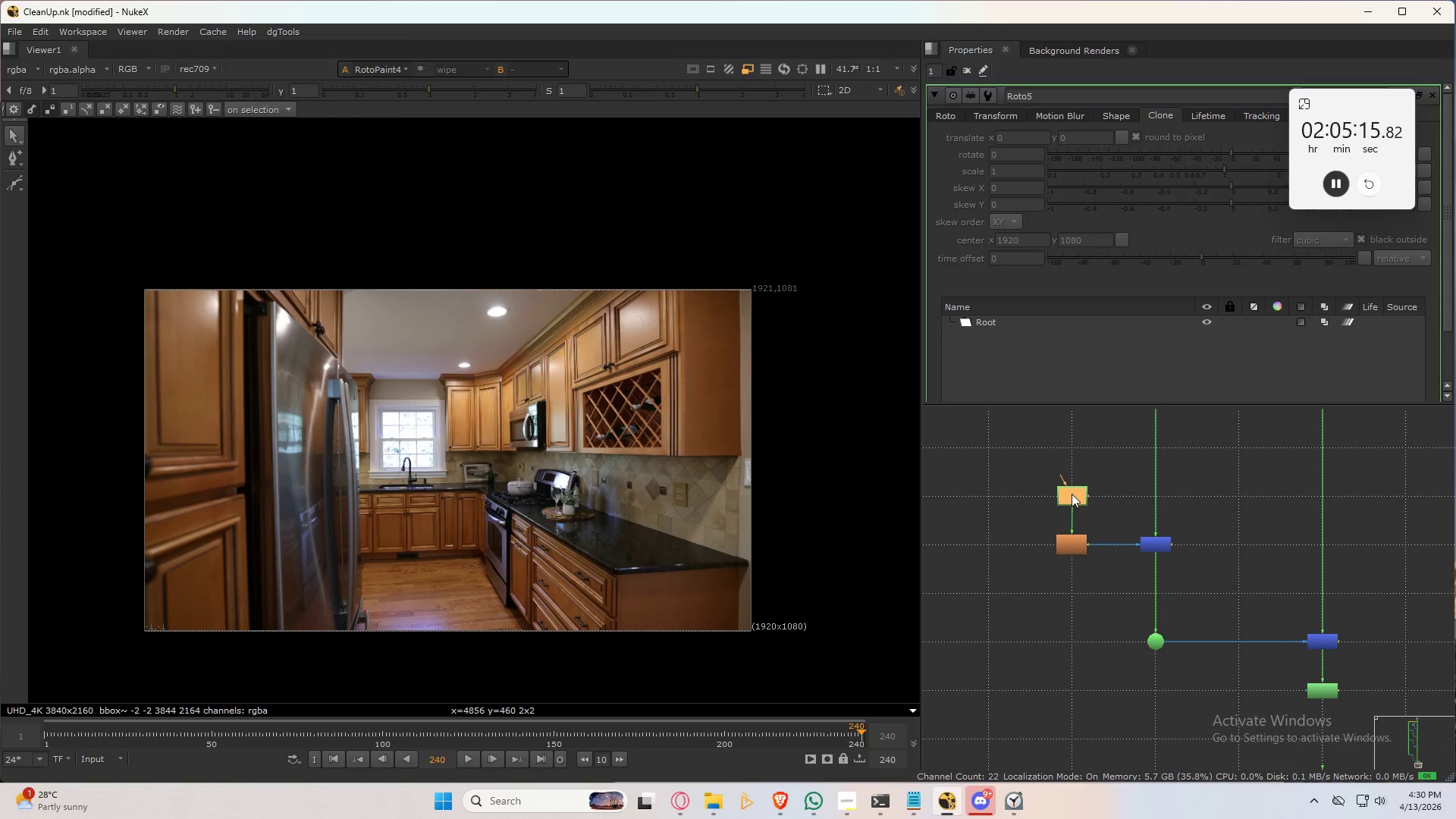 
triple_click([1072, 494])
 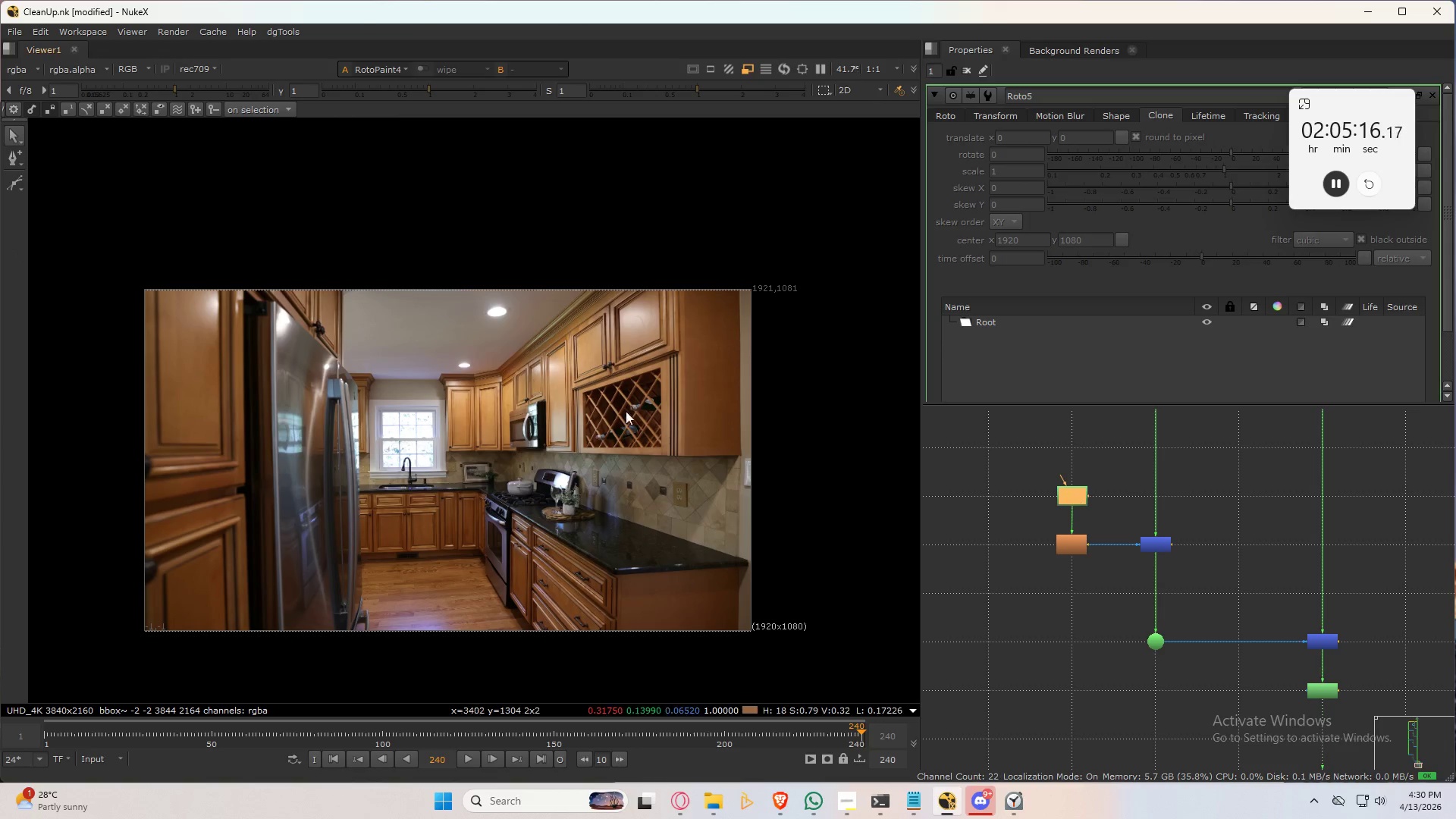 
type(qq)
 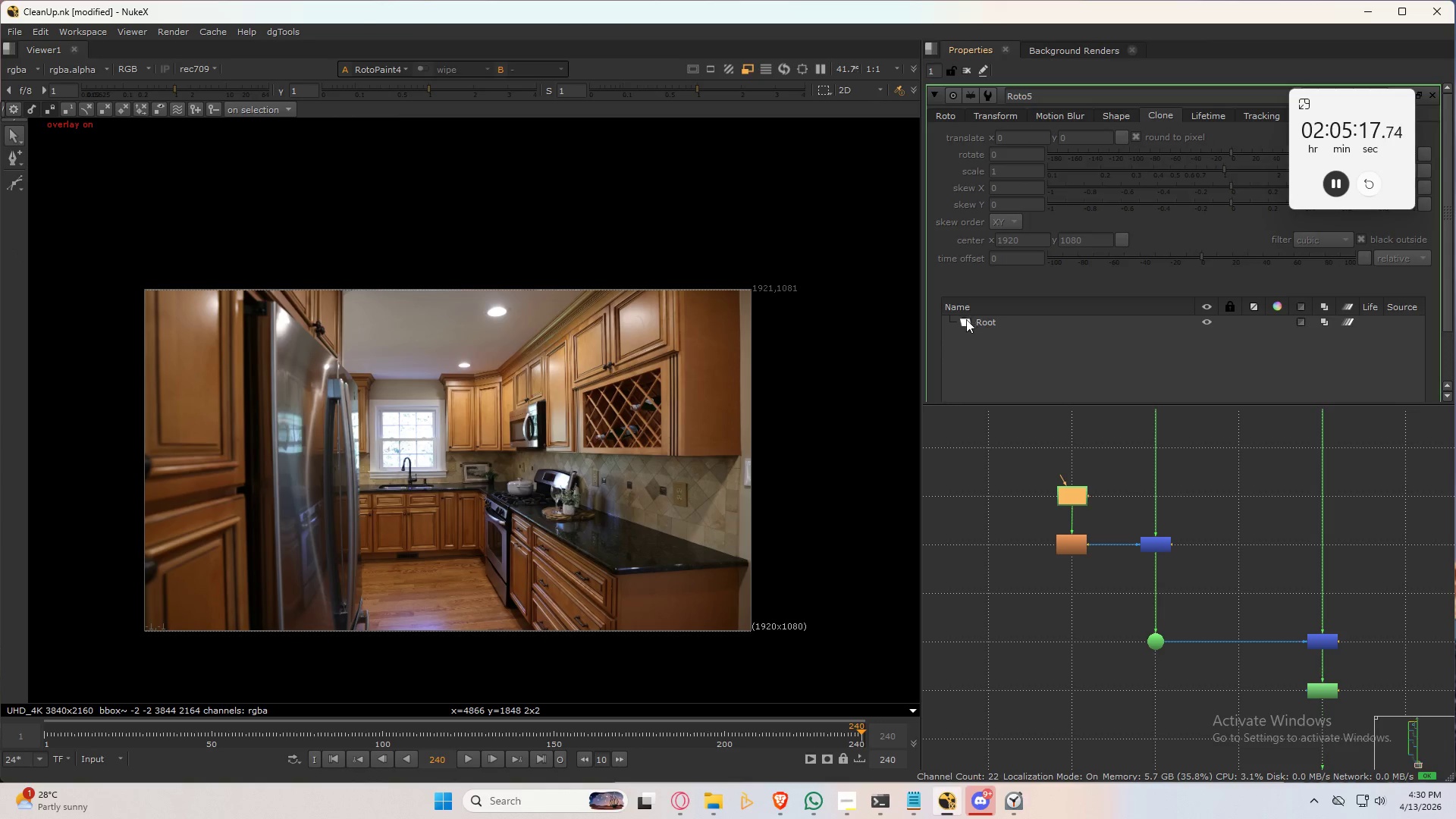 
left_click([991, 324])
 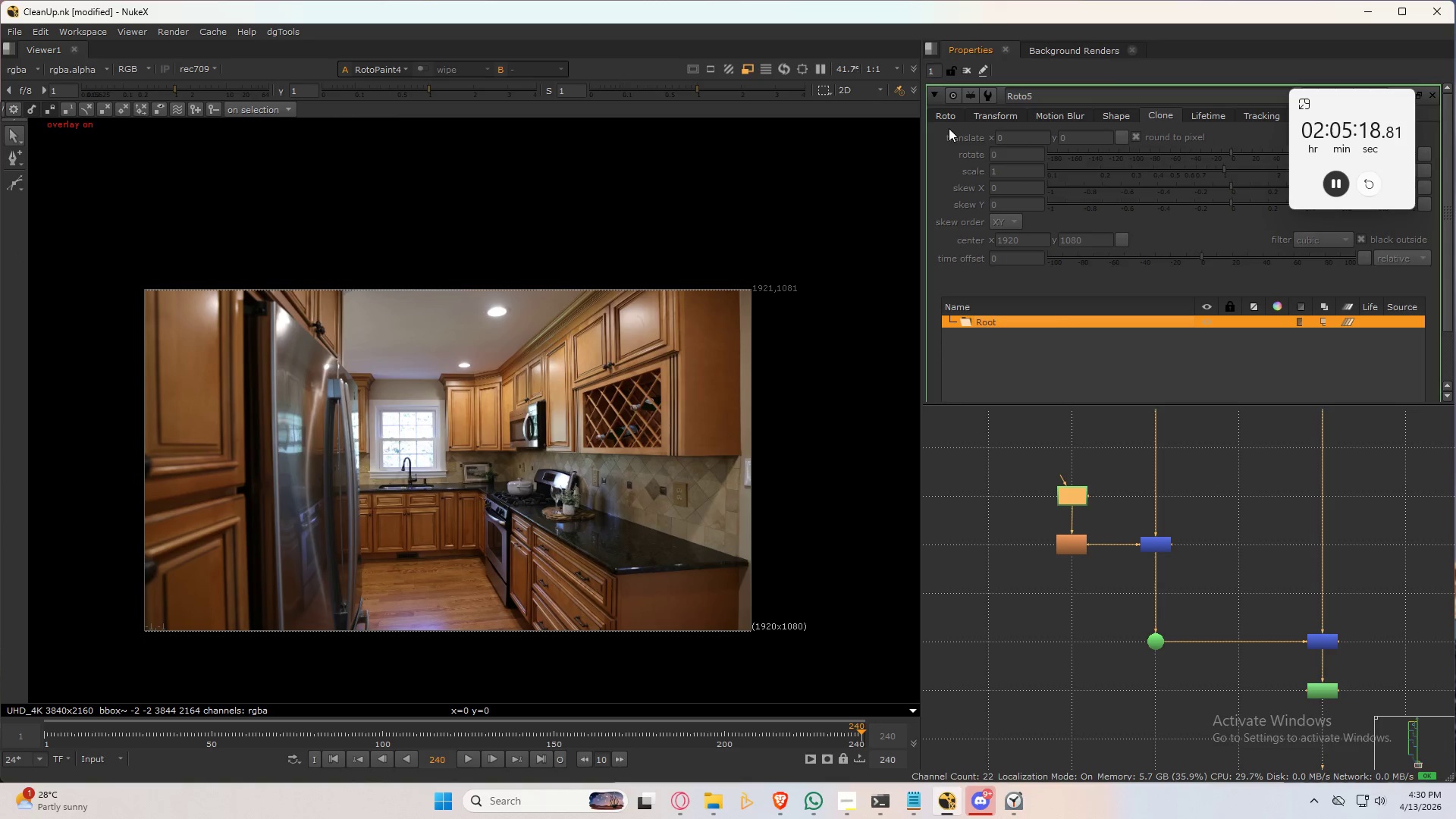 
left_click([947, 121])
 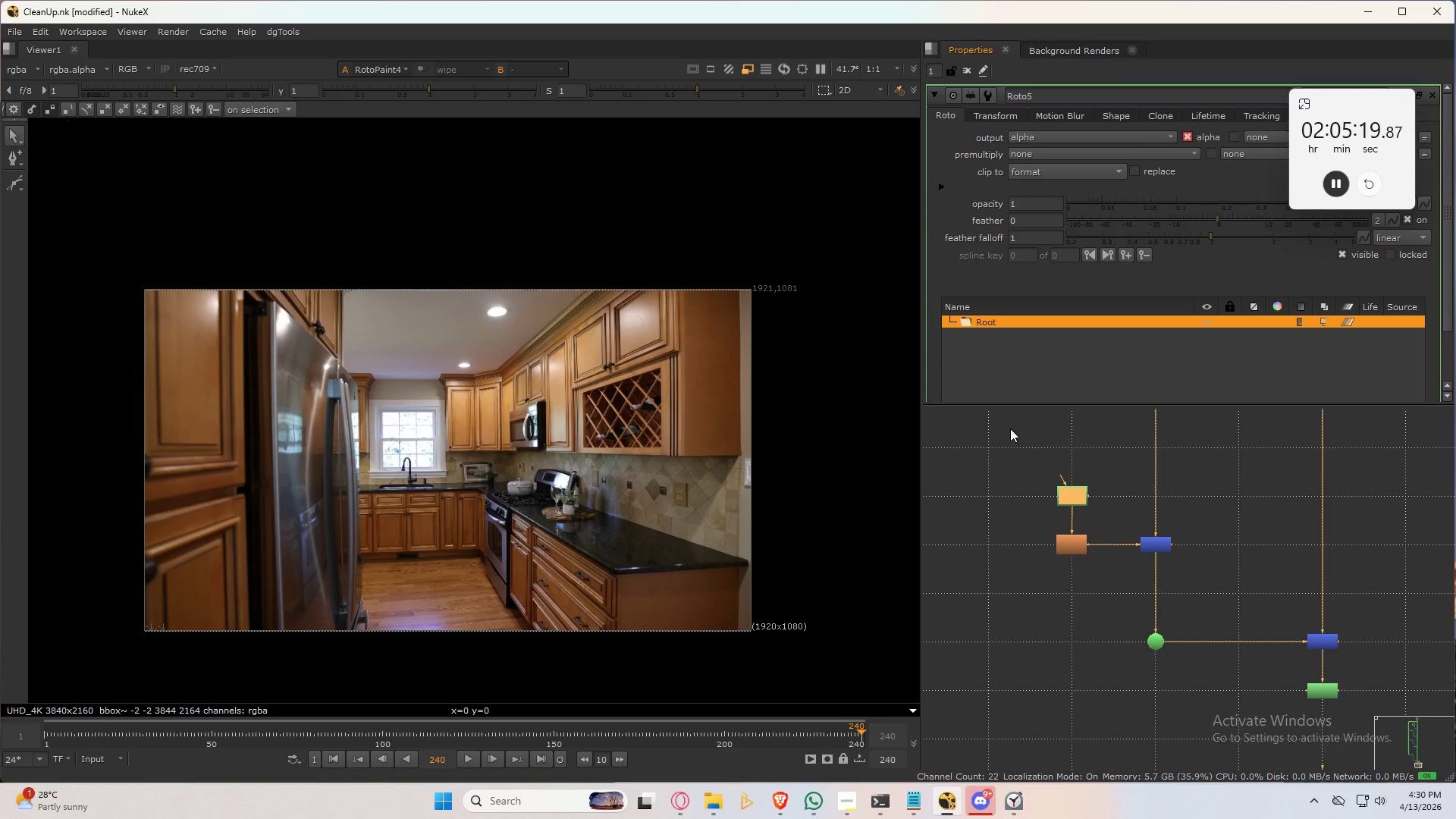 
key(Control+Z)
 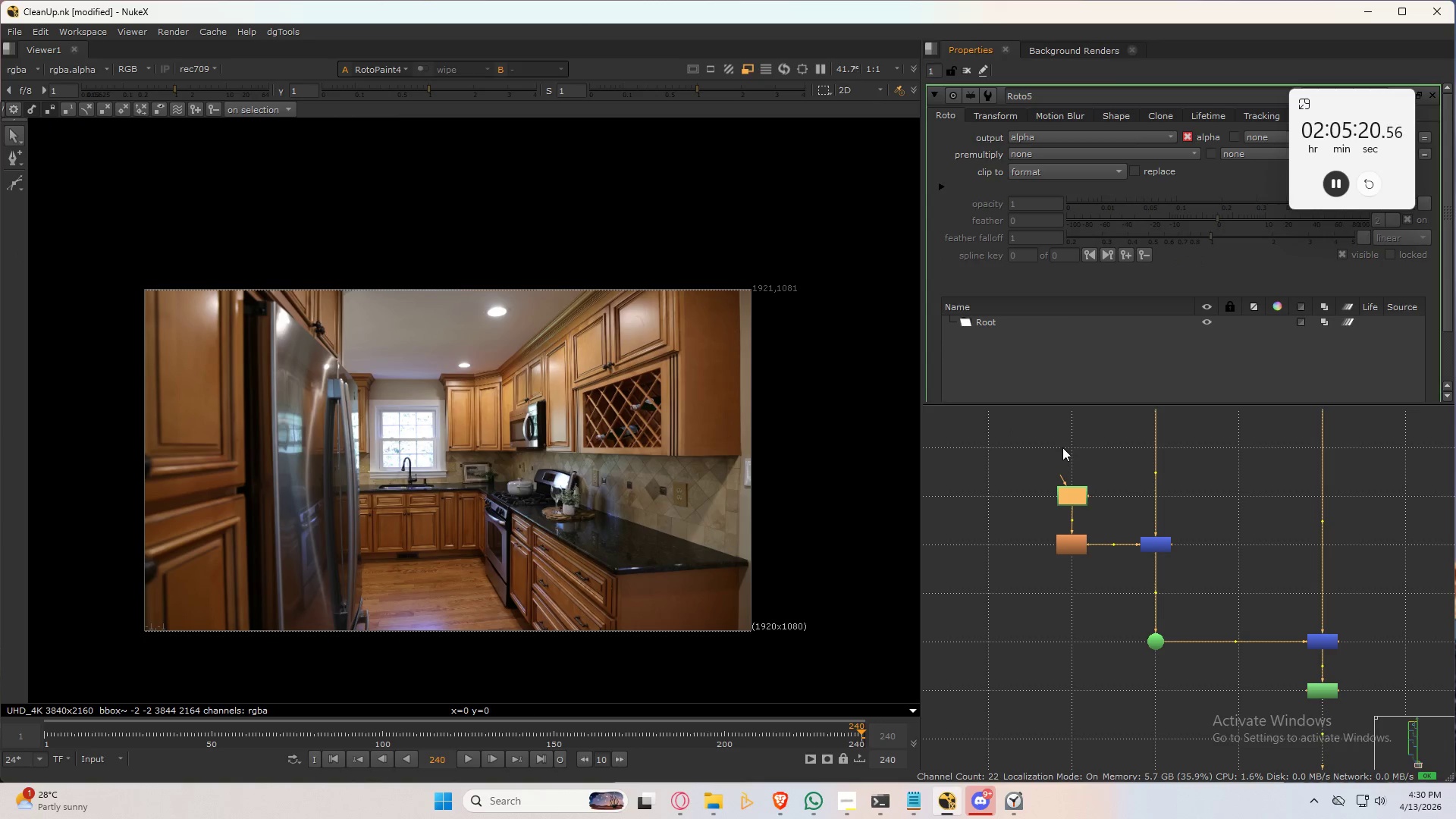 
key(Control+Z)
 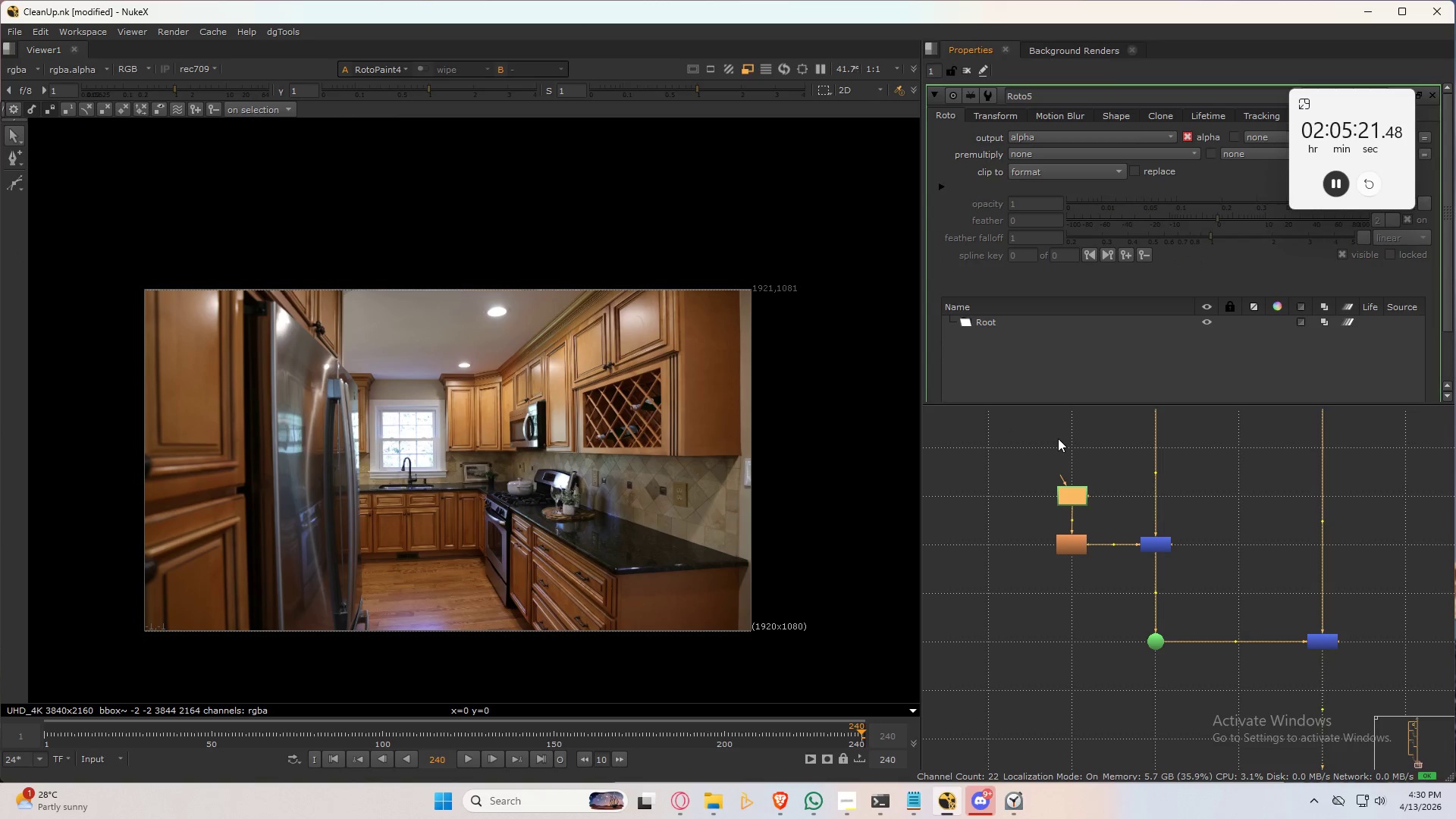 
key(Control+Z)
 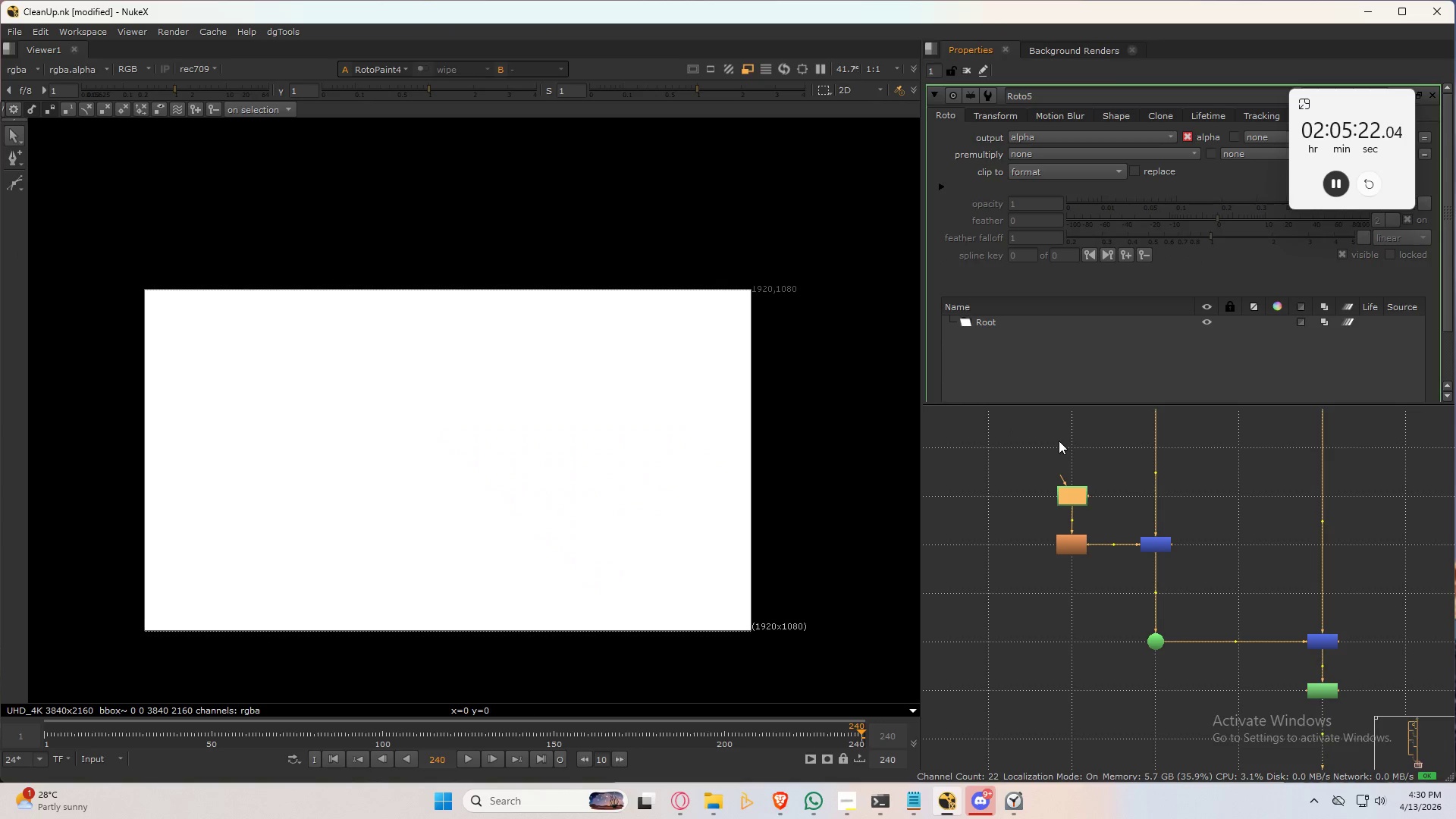 
key(Control+Z)
 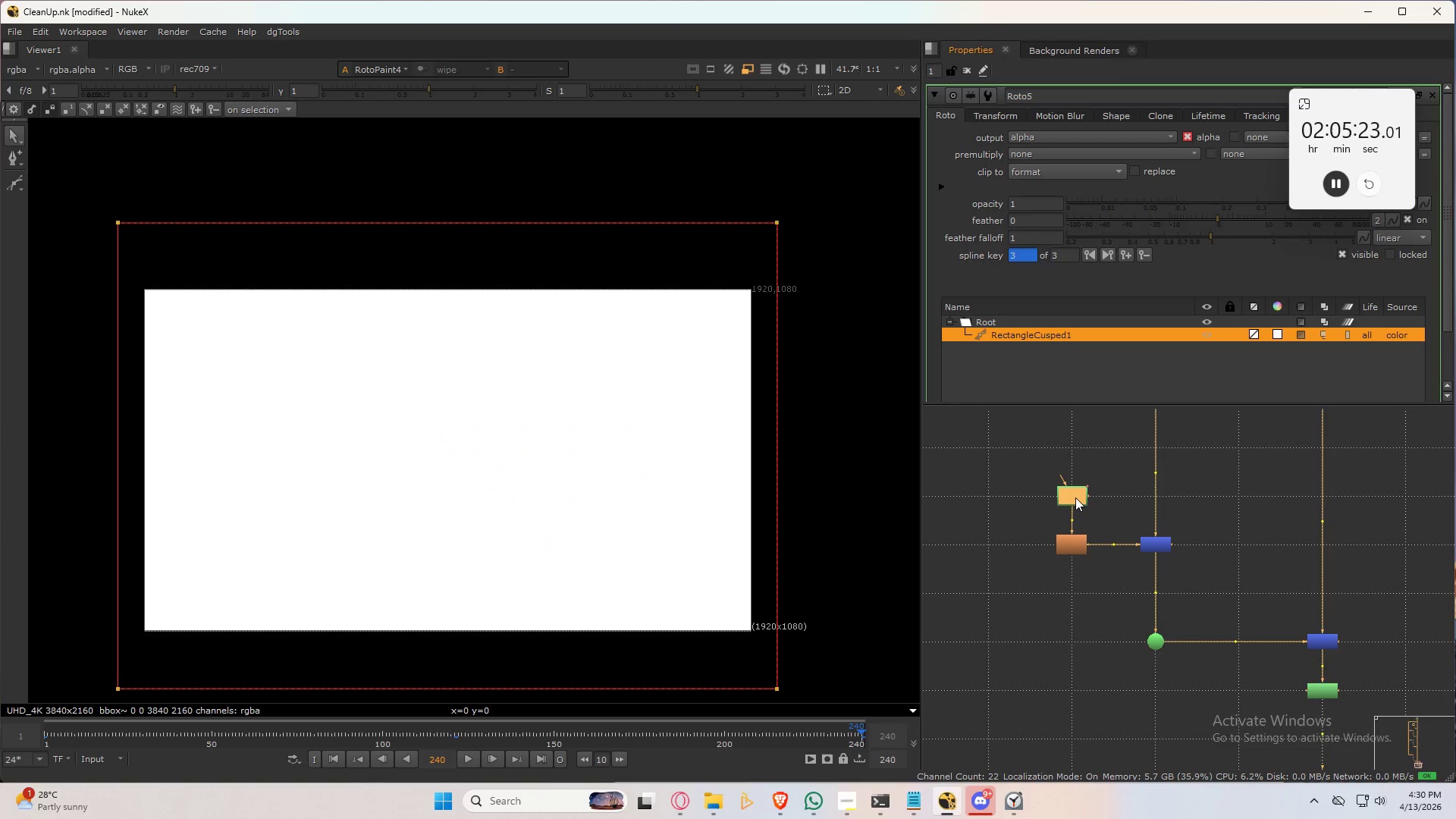 
double_click([1075, 497])
 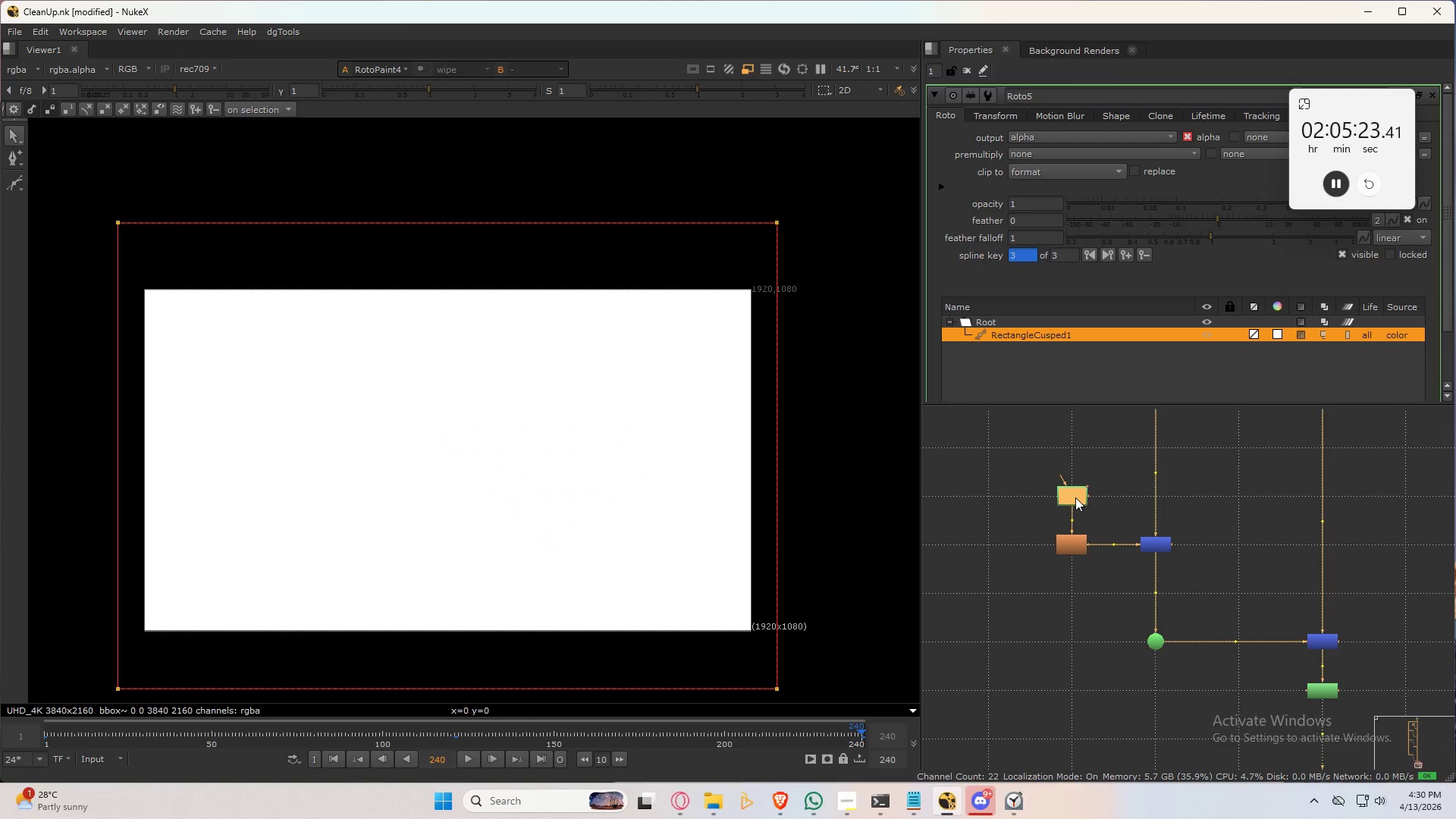 
triple_click([1075, 497])
 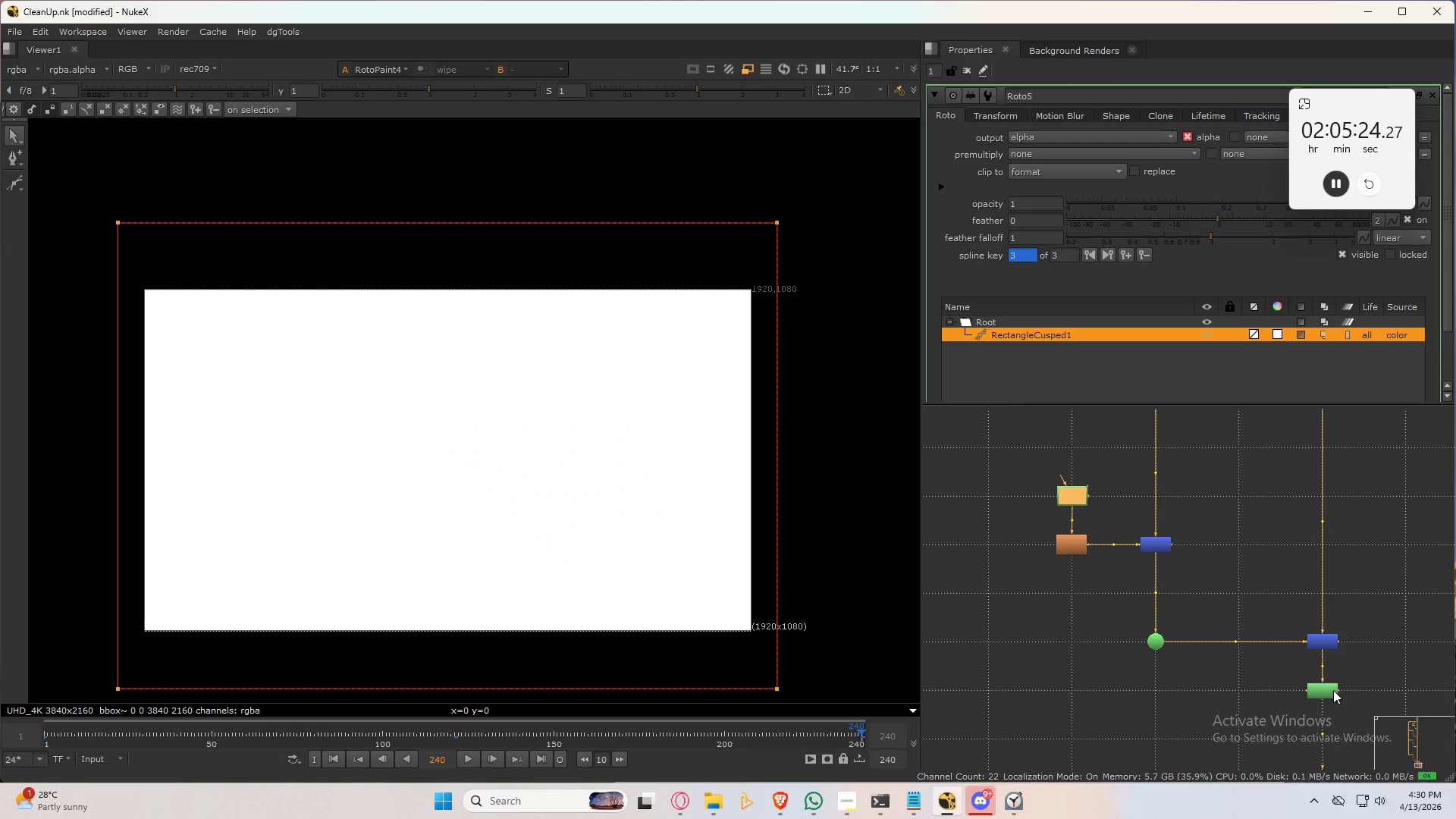 
double_click([1327, 690])
 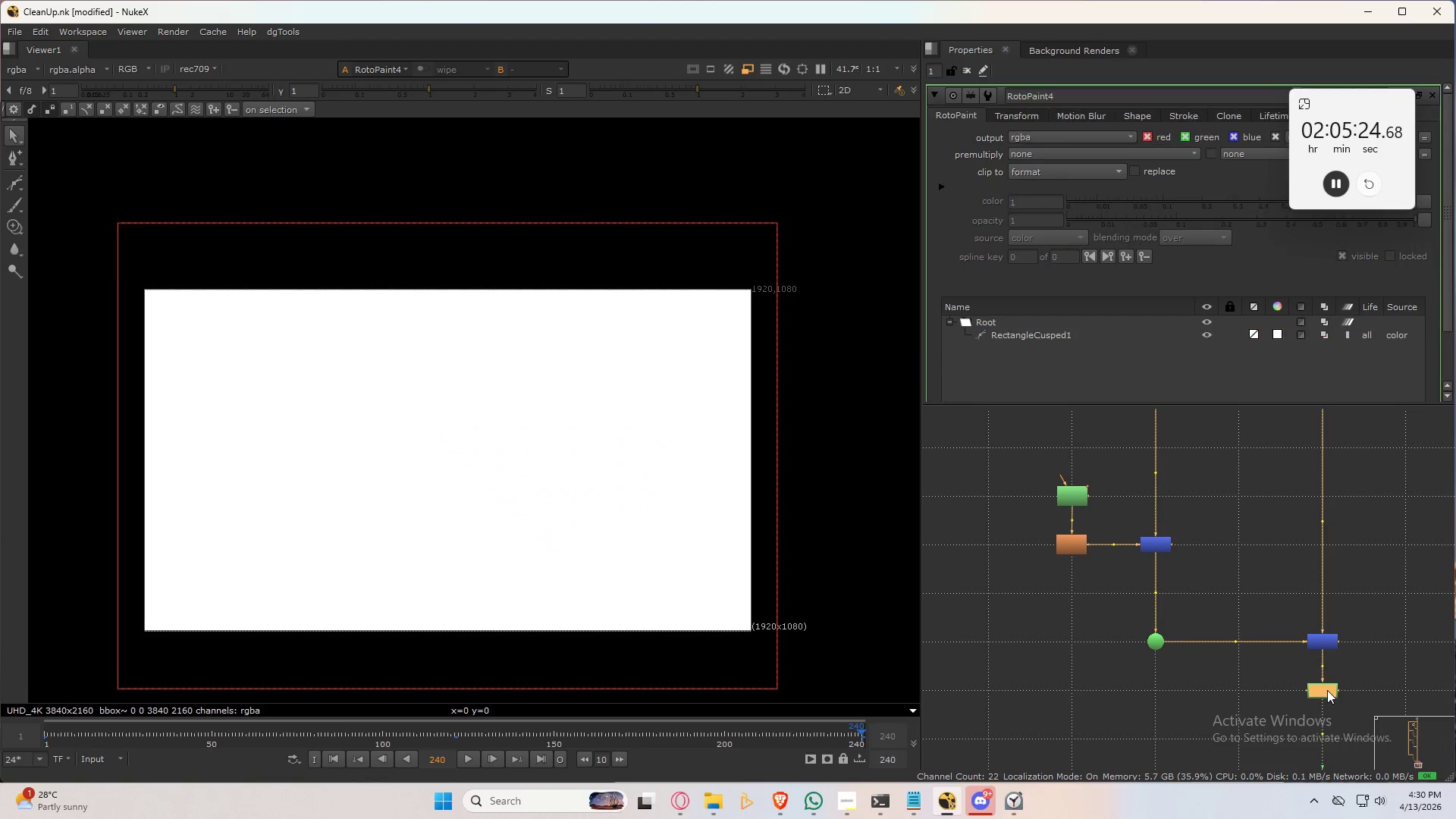 
triple_click([1327, 690])
 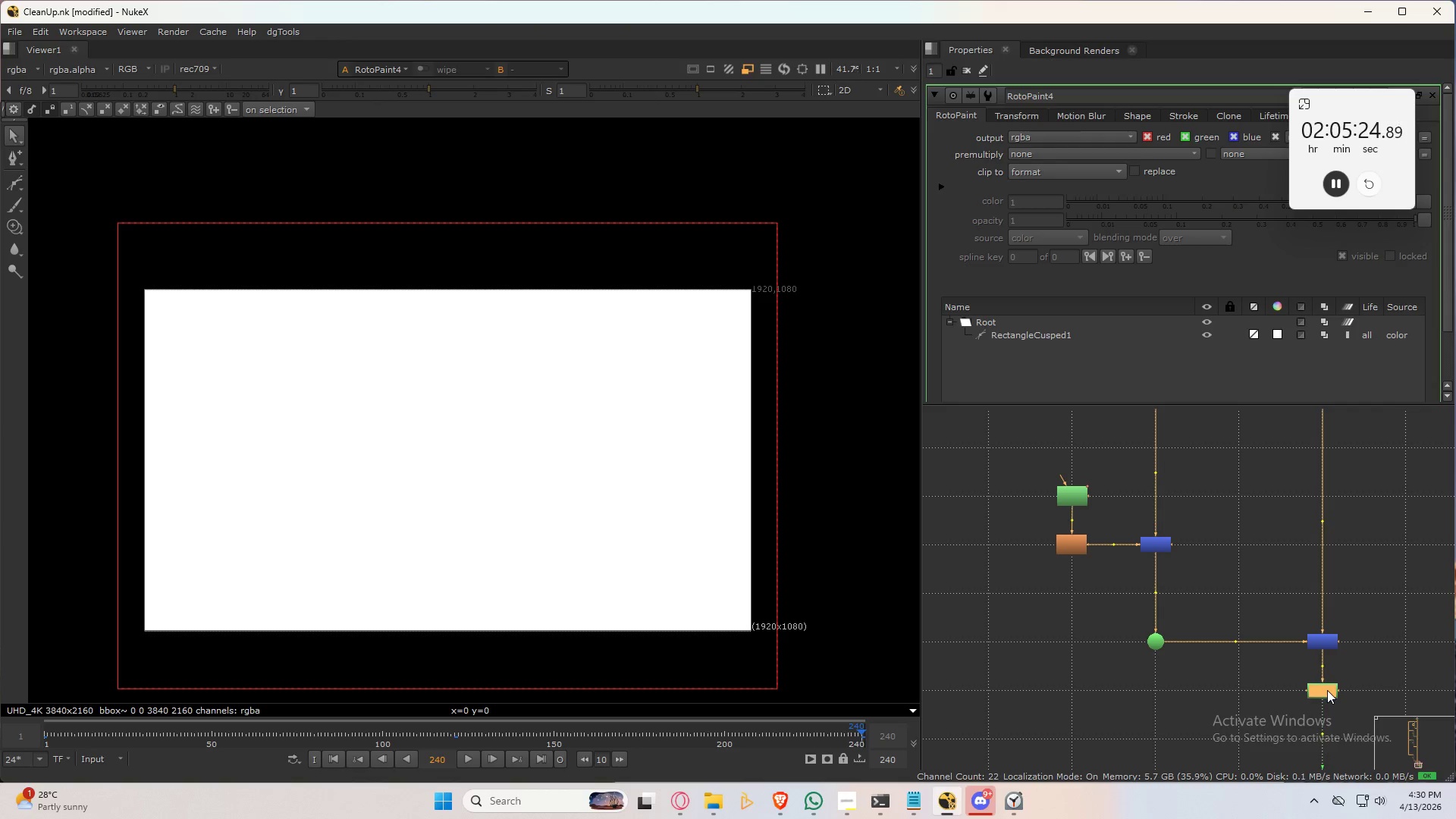 
triple_click([1327, 690])
 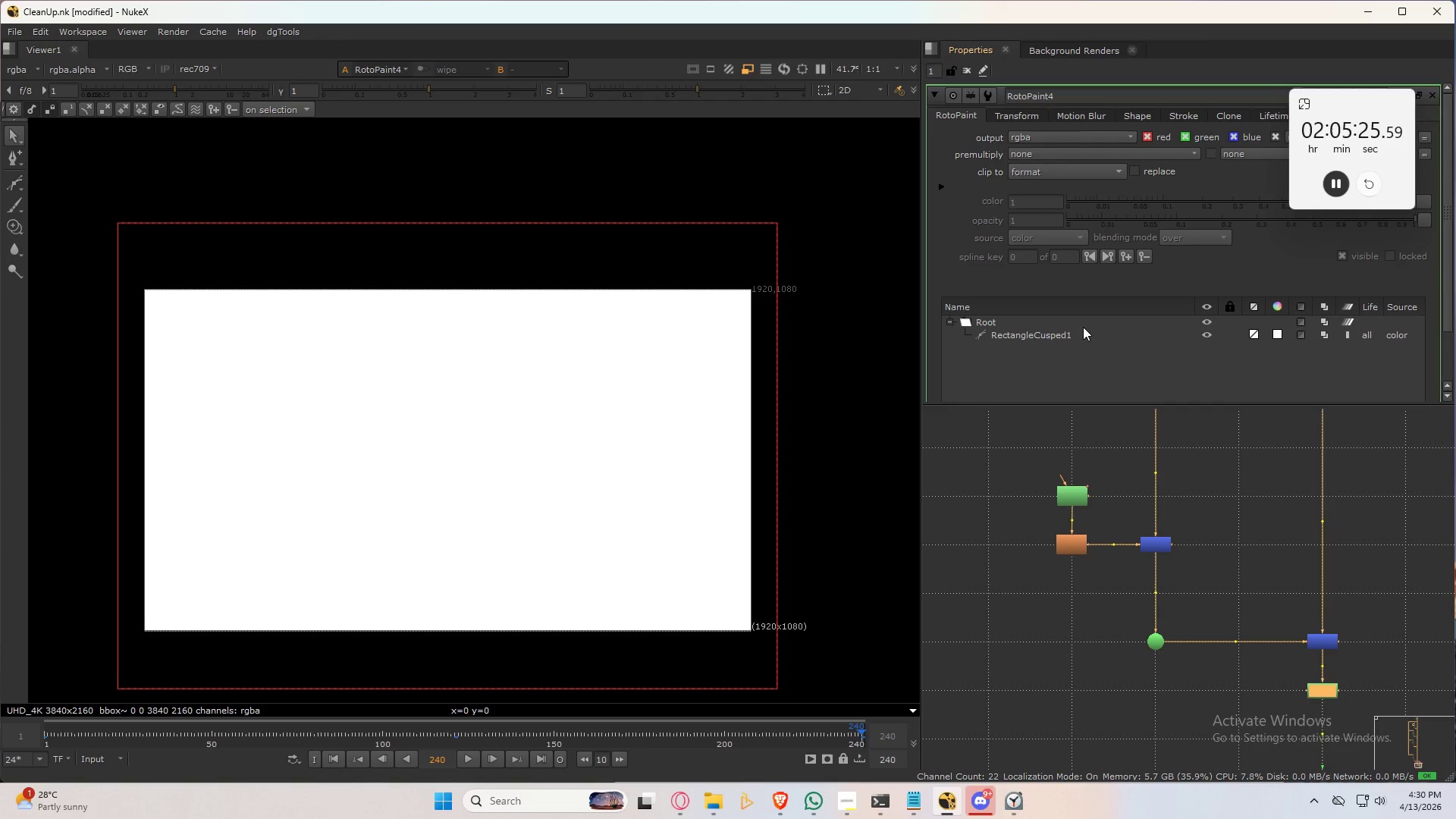 
left_click([1068, 337])
 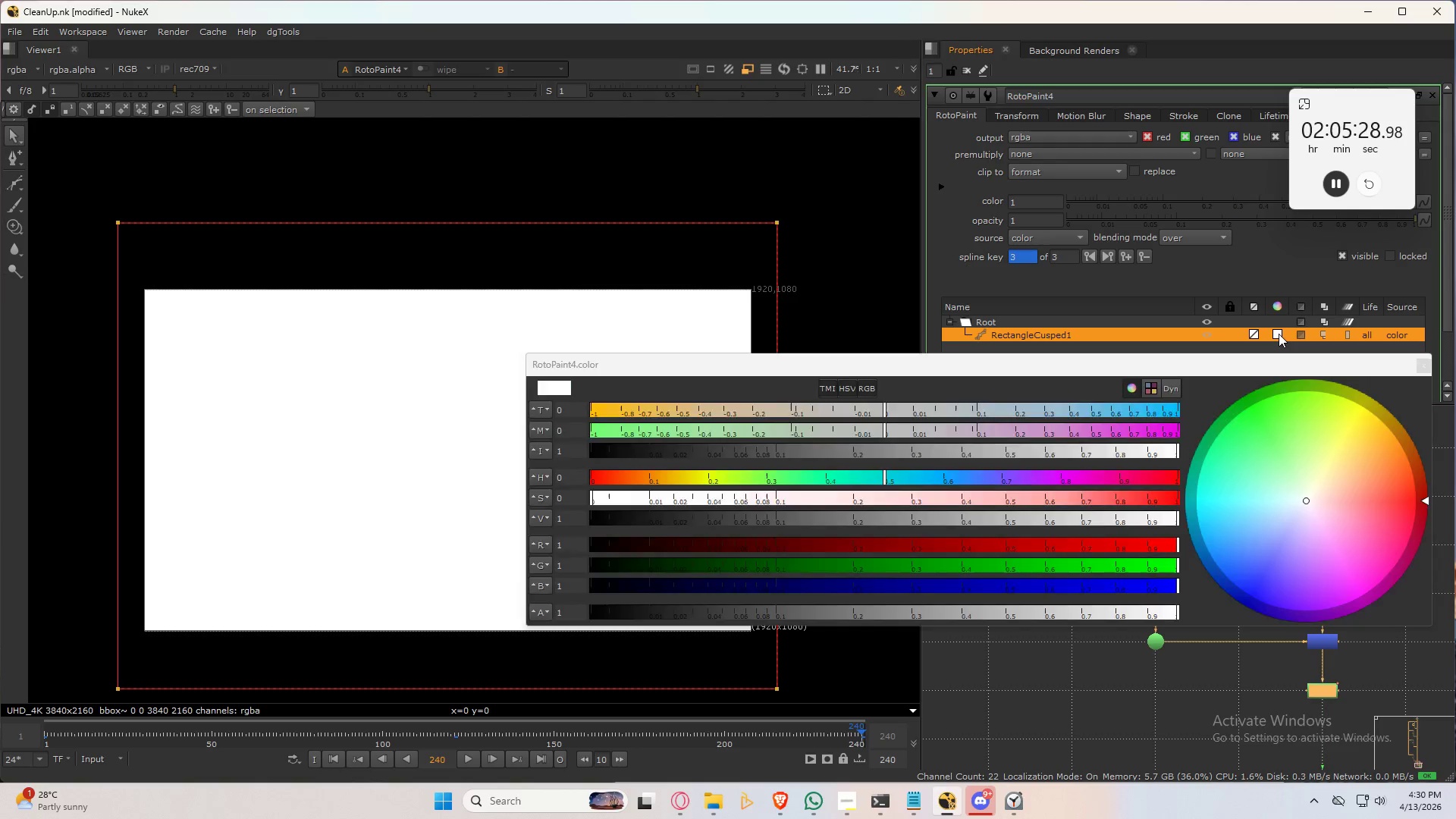 
right_click([1279, 334])
 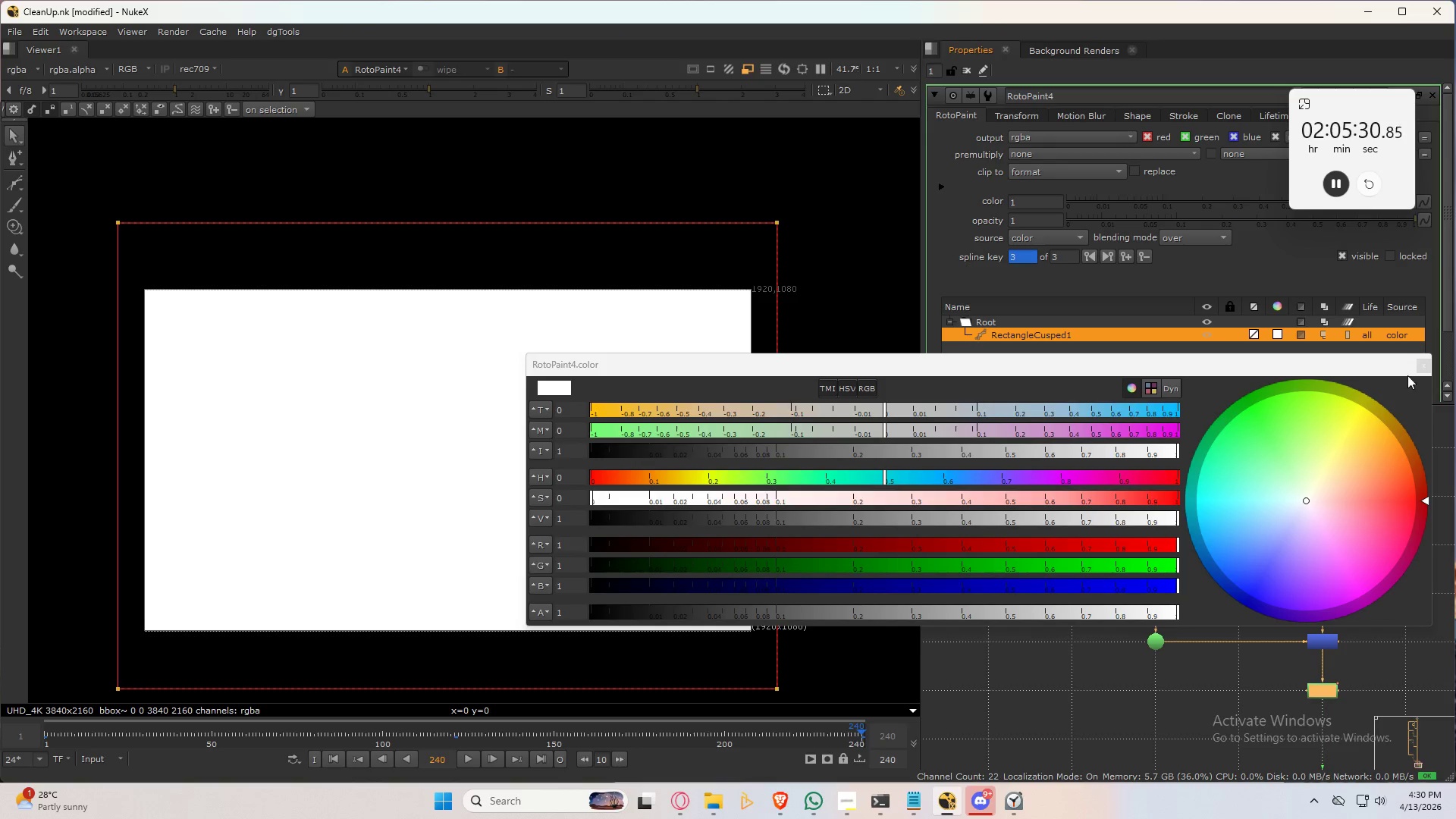 
left_click([1429, 368])
 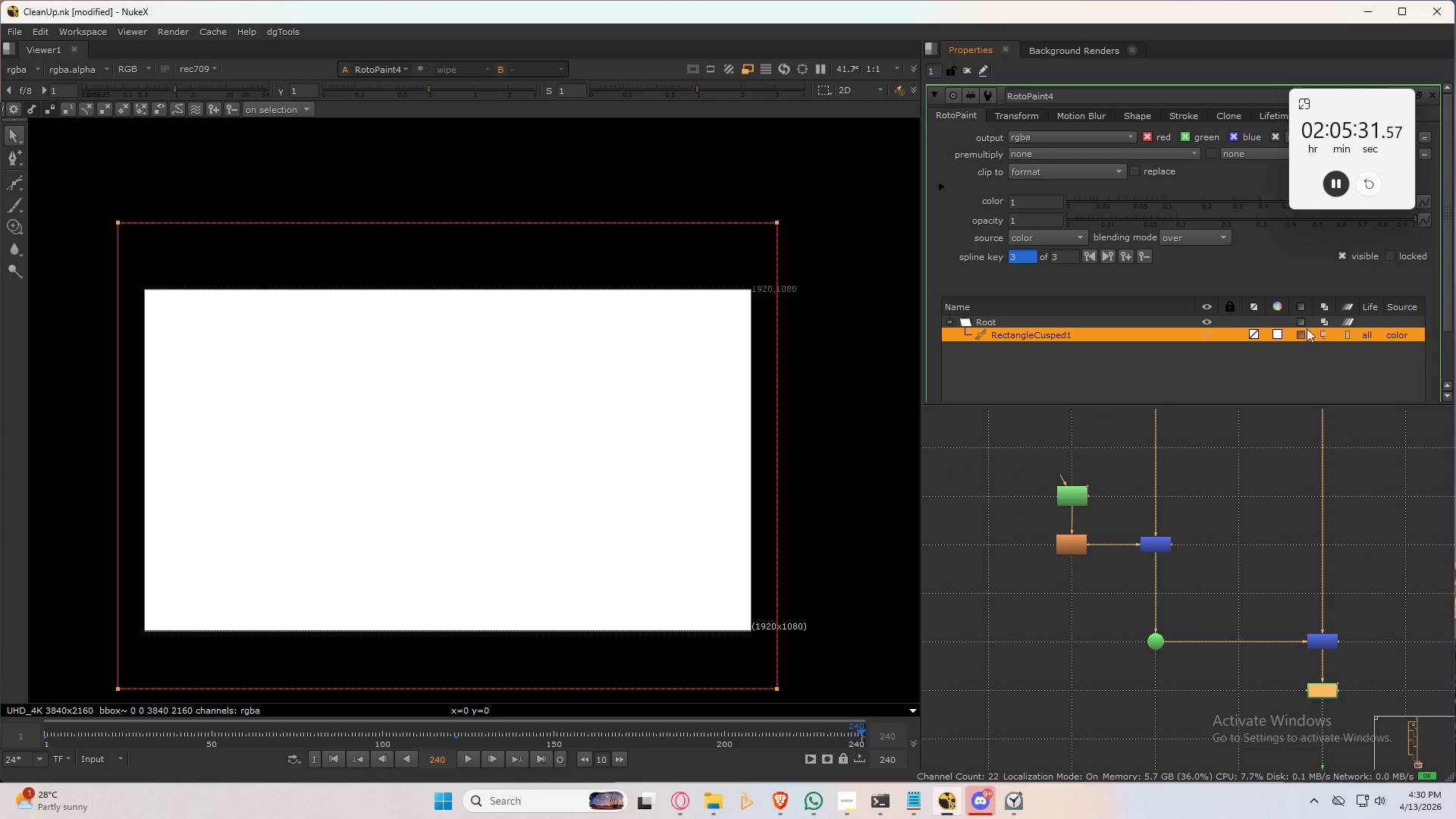 
hold_key(key=AltLeft, duration=1.09)
left_click([1278, 334])
 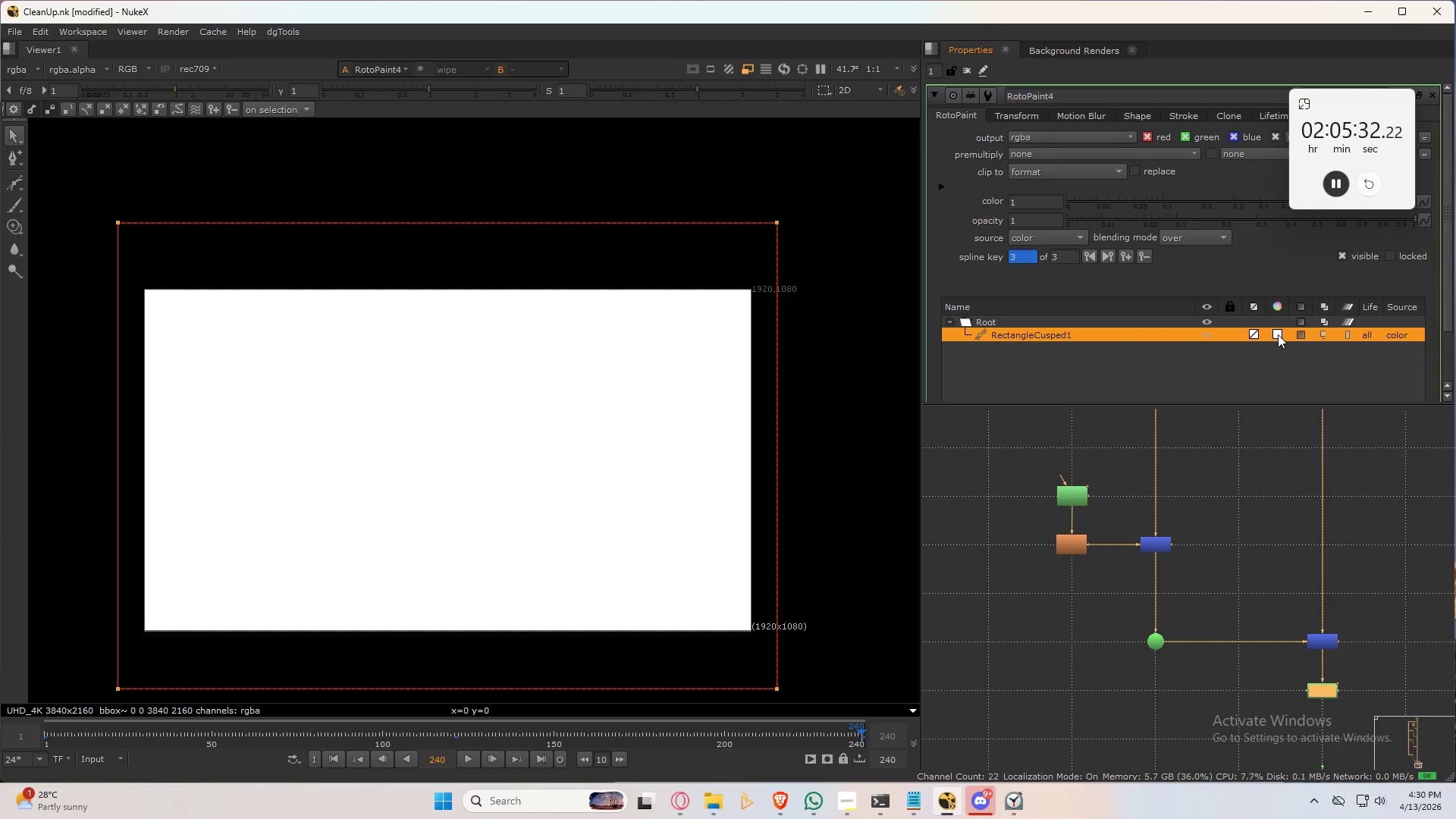 
hold_key(key=ControlLeft, duration=0.44)
left_click([1278, 334])
 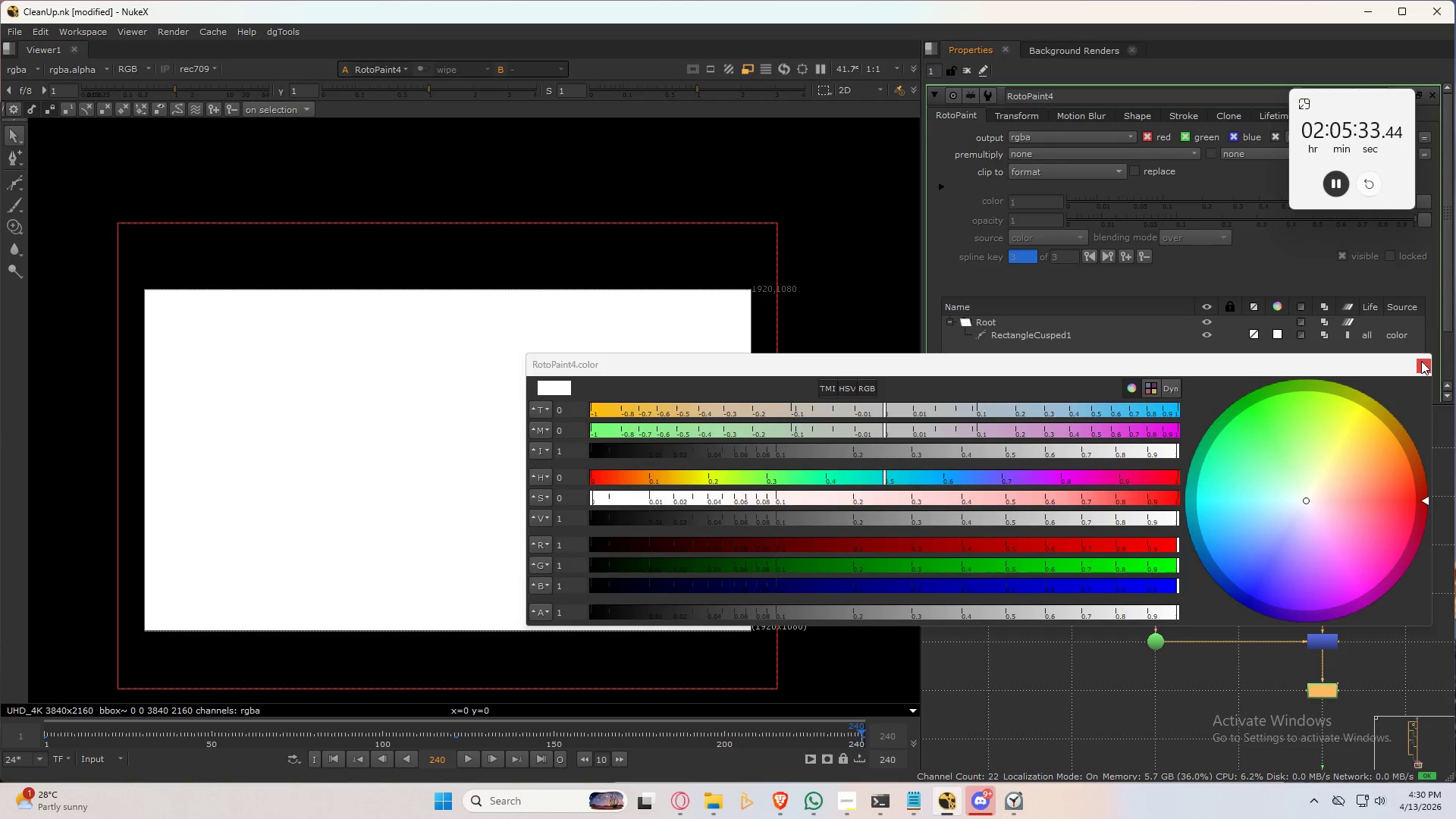 
left_click([1425, 365])
 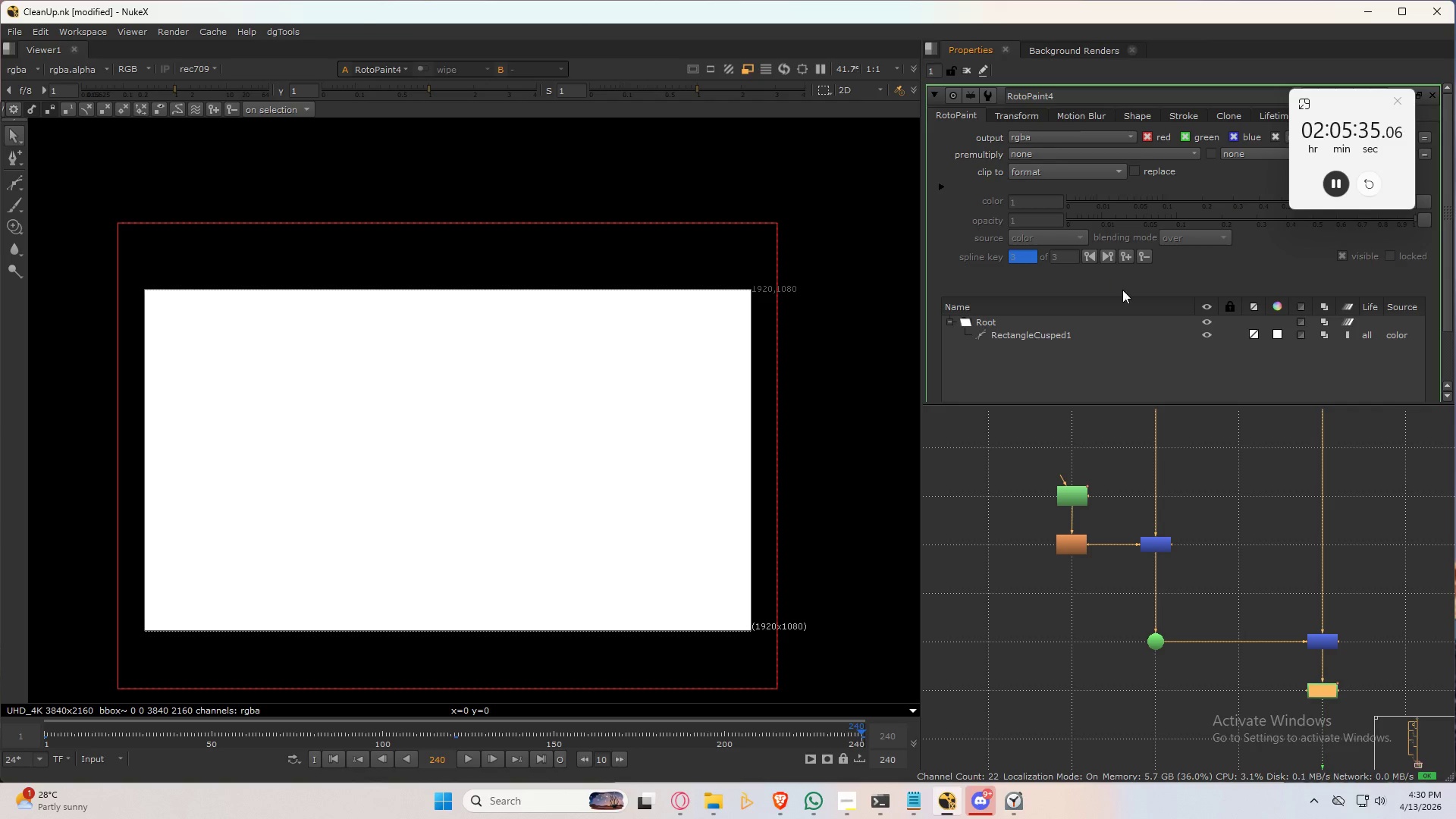 
left_click([1096, 337])
 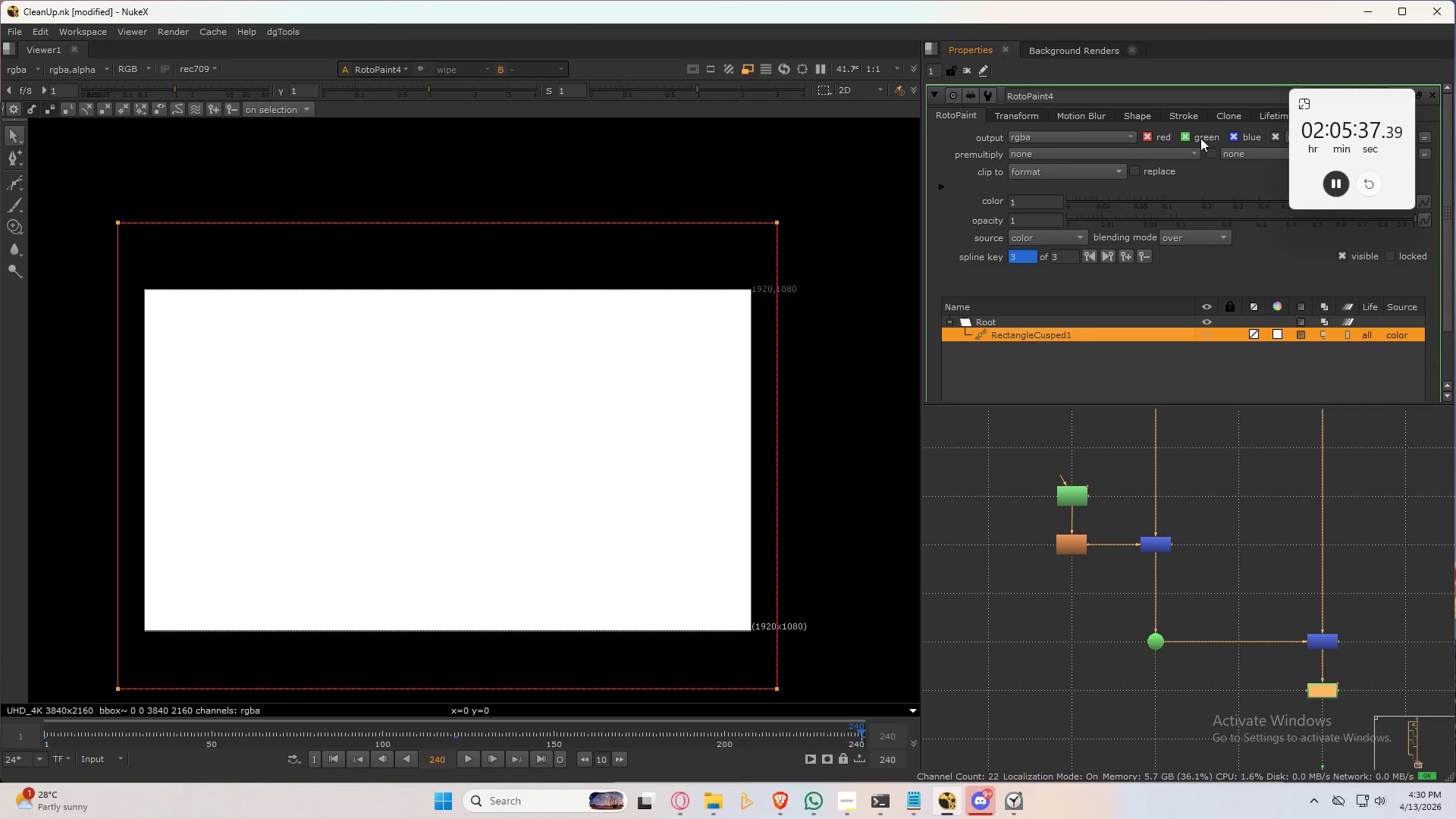 
left_click_drag(start_coordinate=[1334, 108], to_coordinate=[1350, 273])
 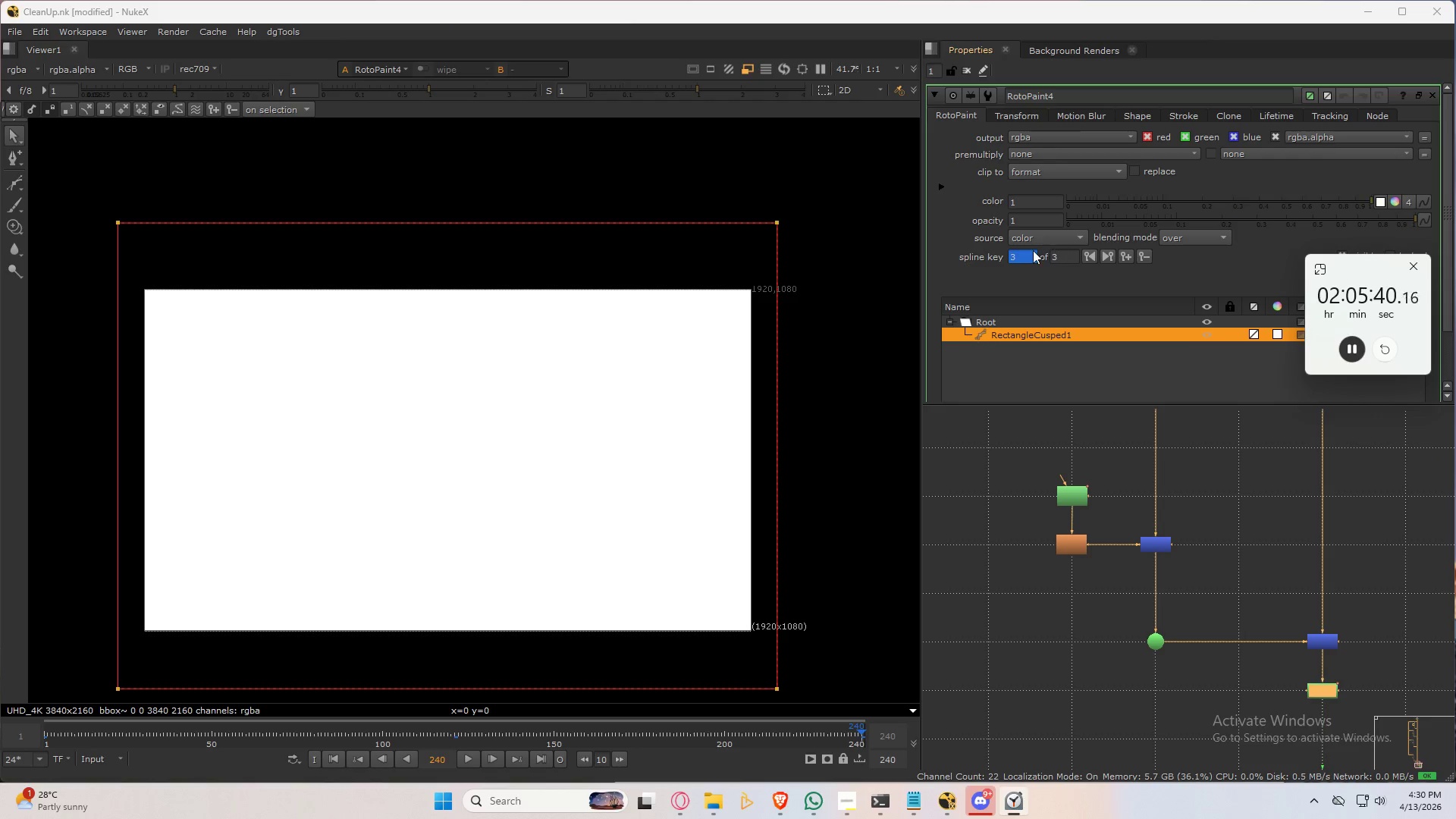 
left_click([1048, 238])
 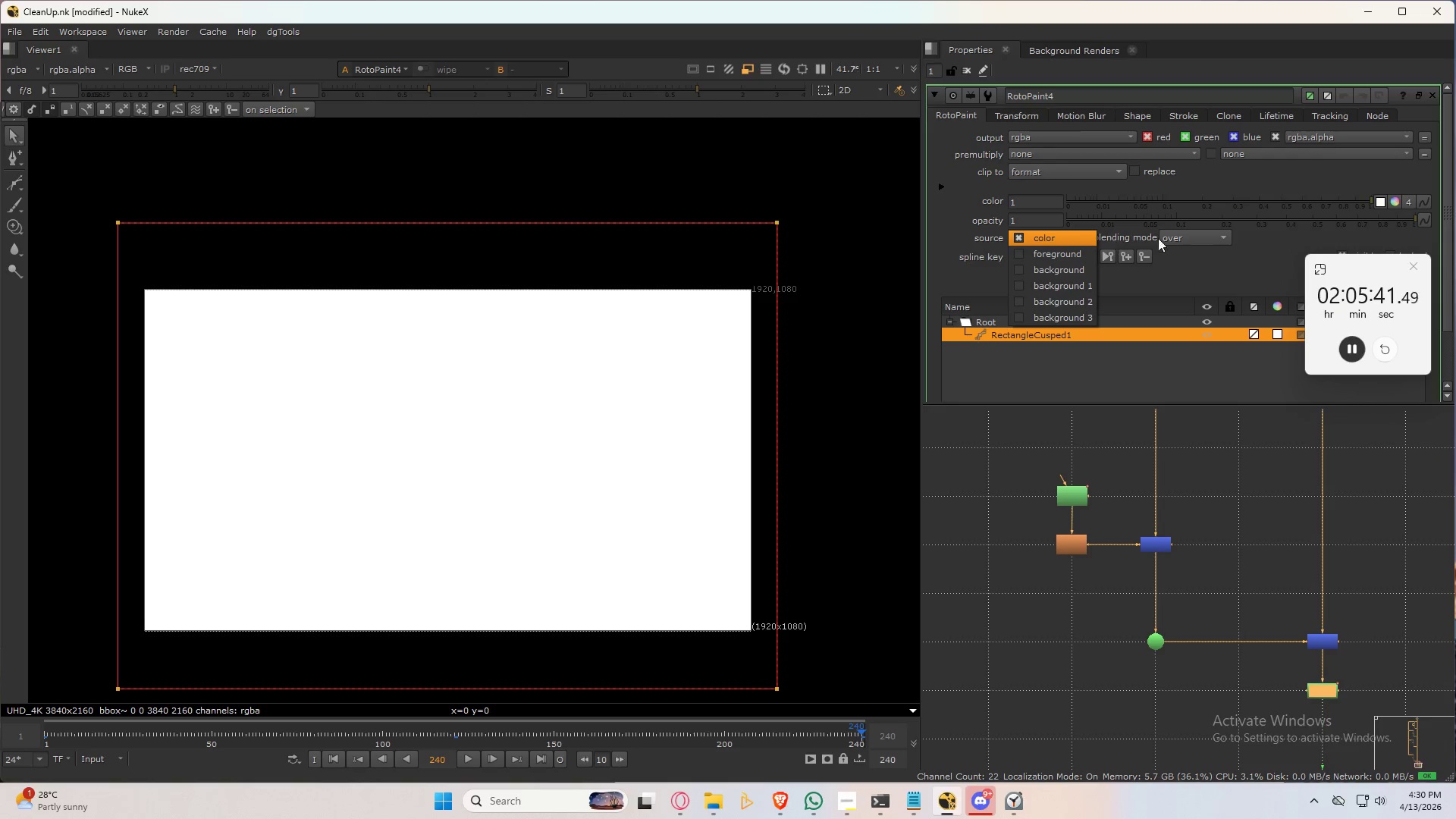 
left_click([1187, 238])
 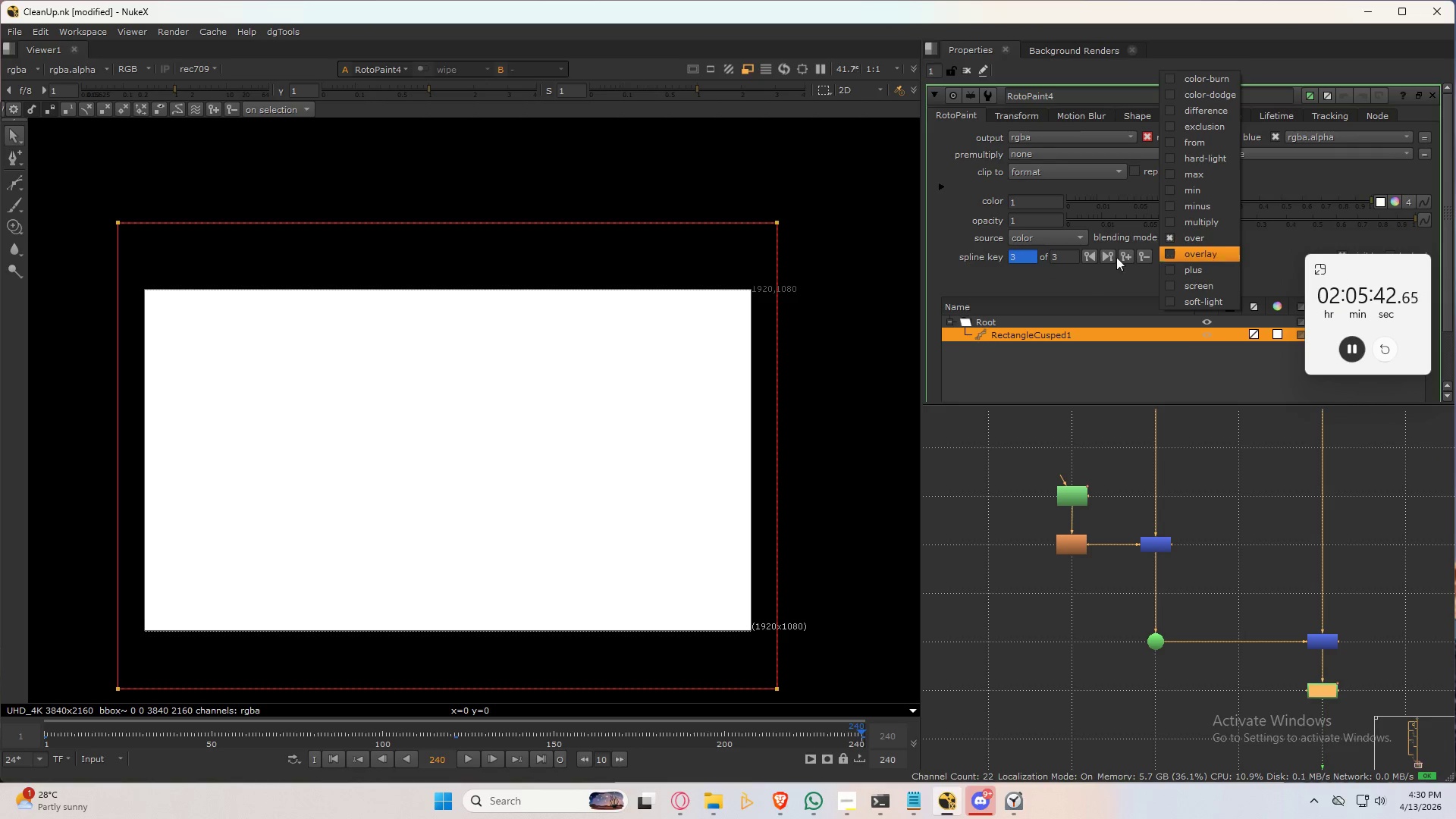 
left_click([1082, 286])
 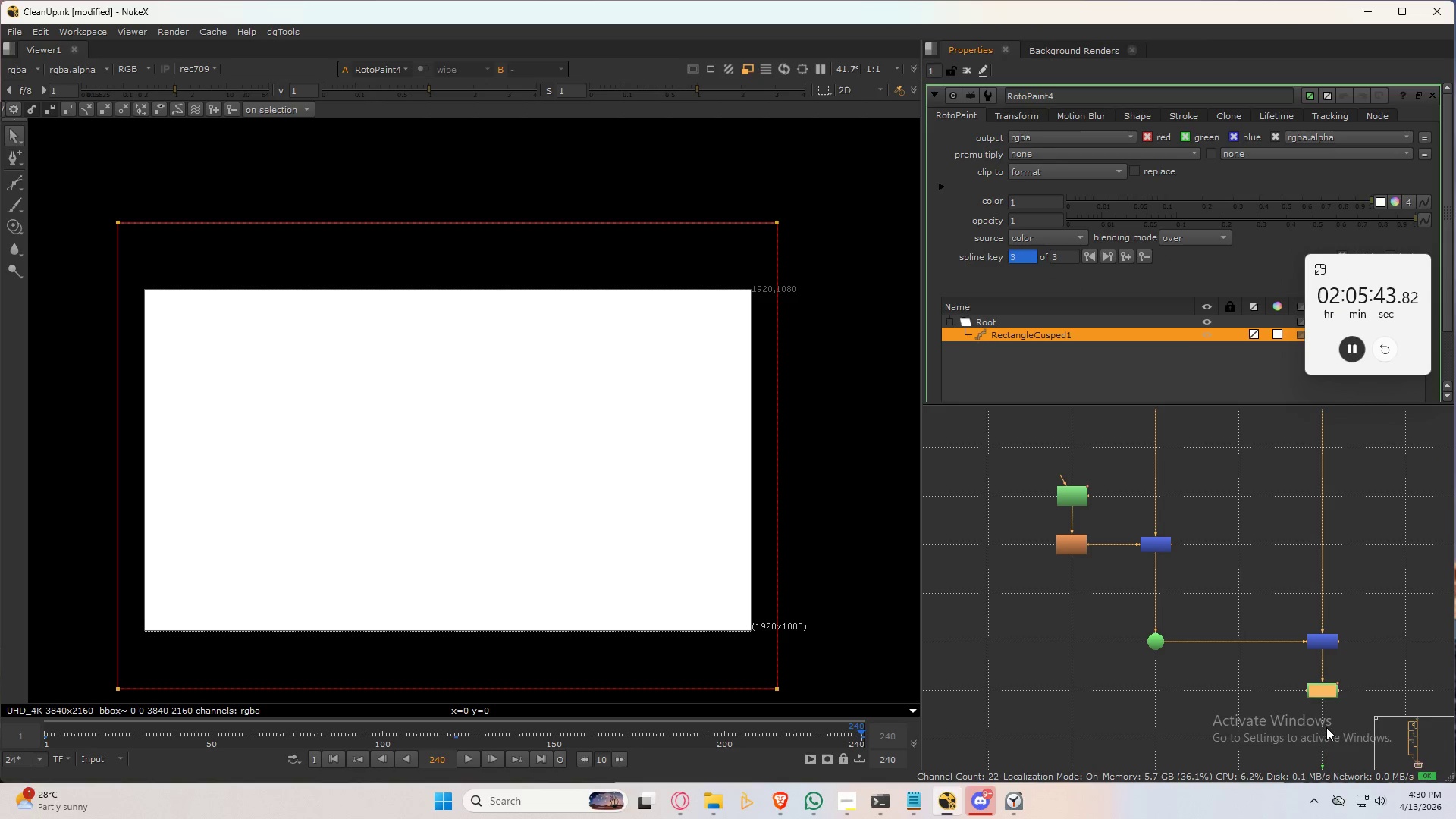 
left_click([1323, 693])
 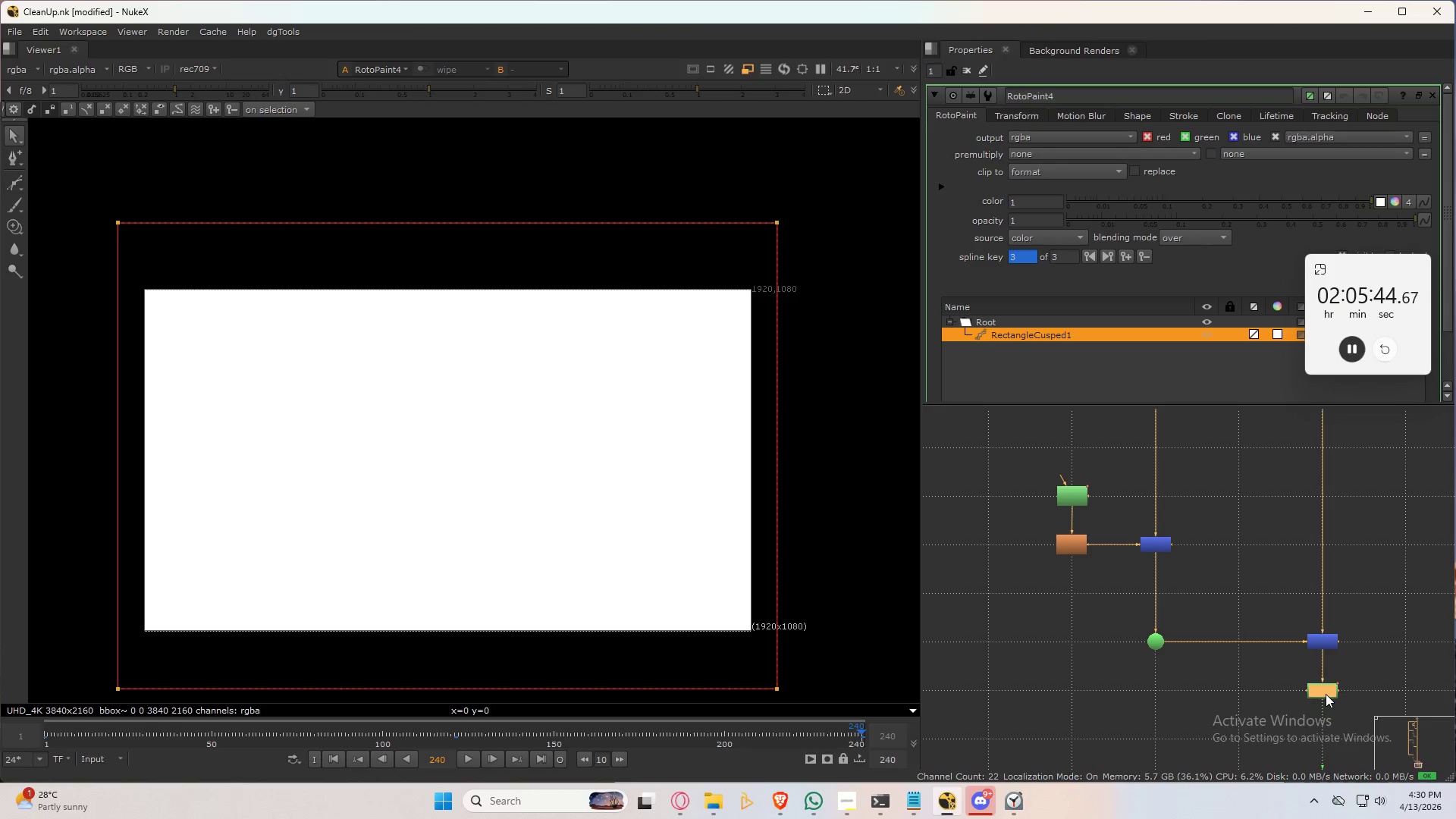 
key(Delete)
 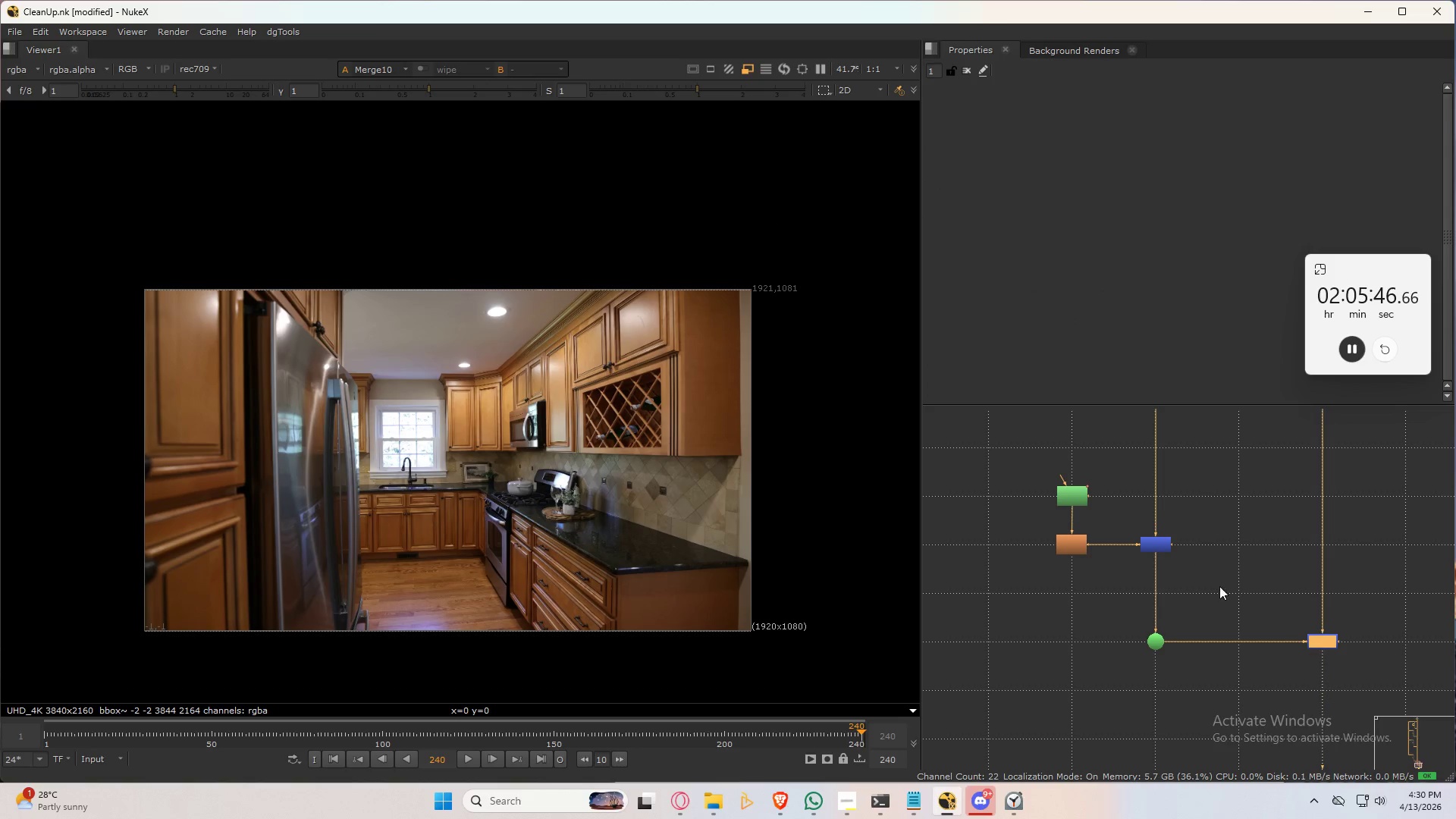 
double_click([1068, 494])
 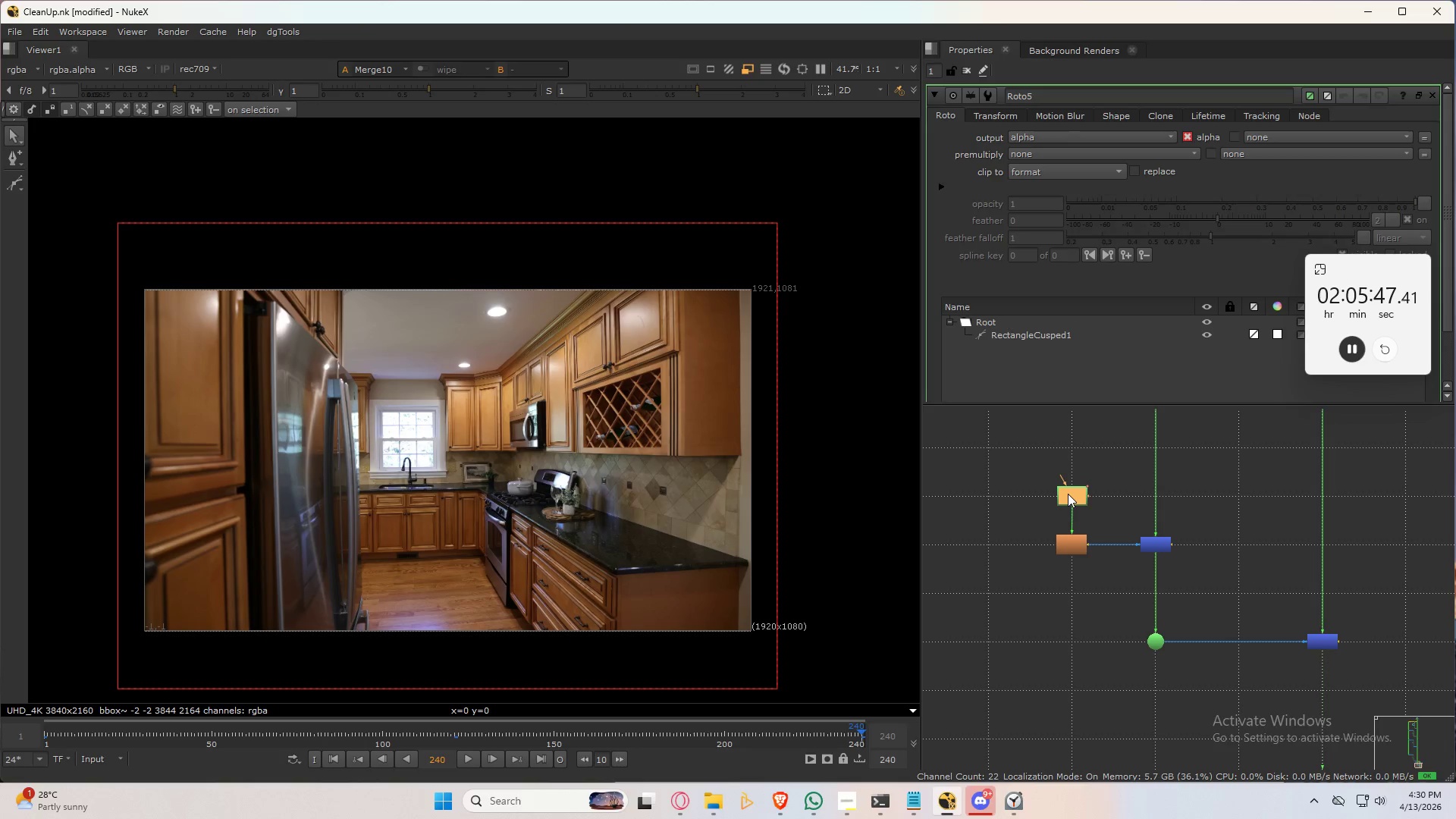 
triple_click([1068, 494])
 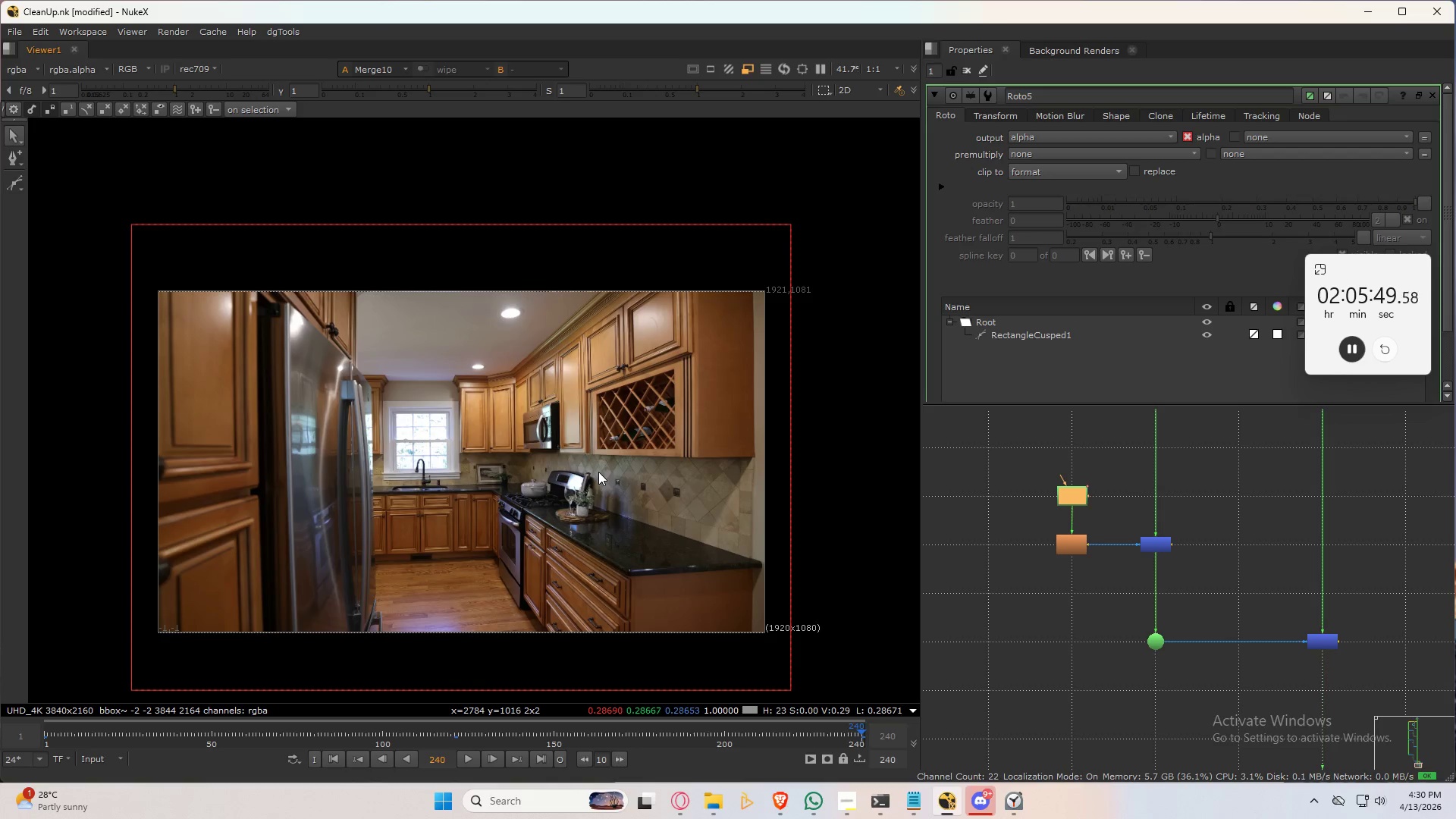 
key(Alt+ArrowLeft)
 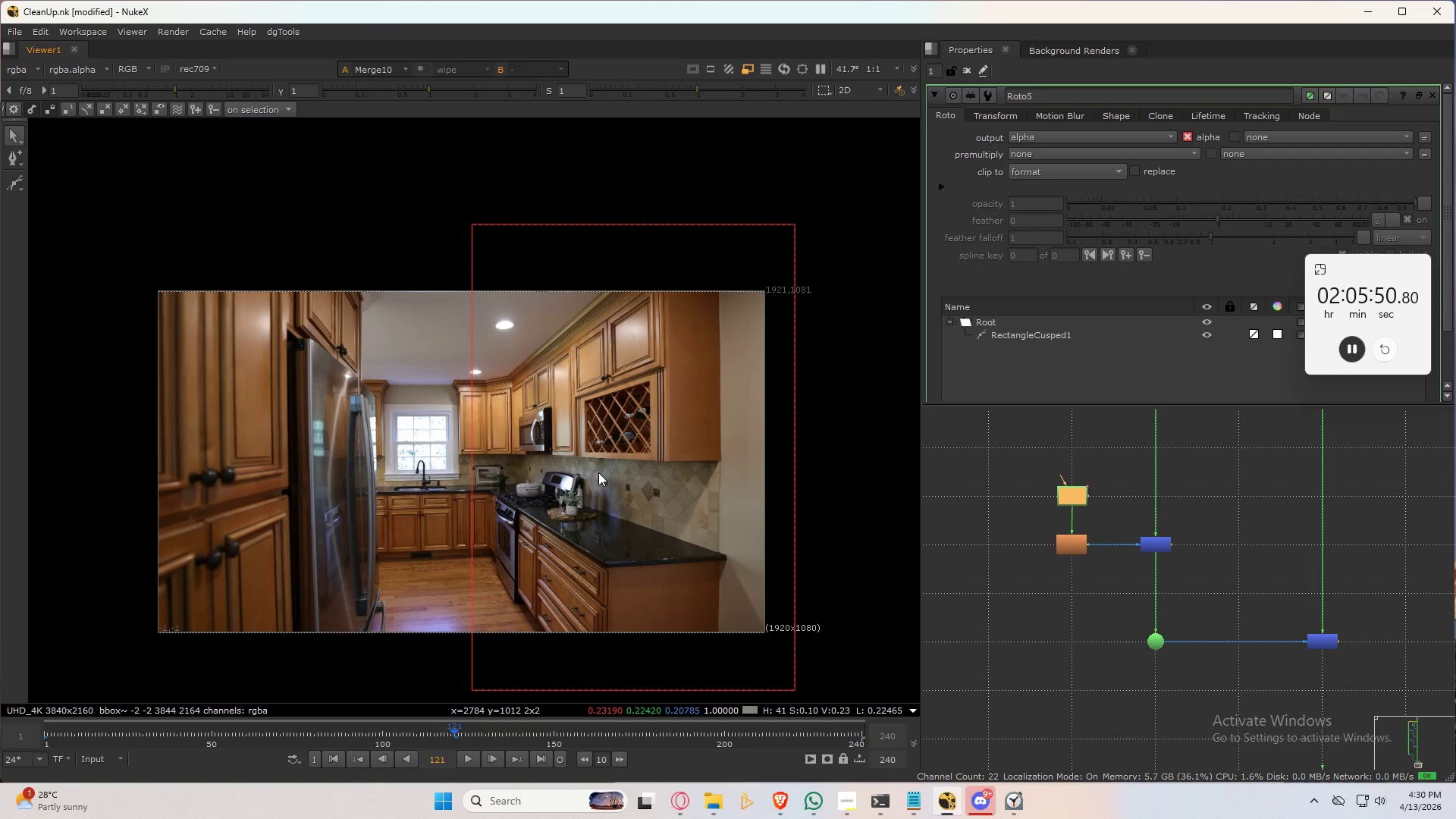 
key(Alt+ArrowLeft)
 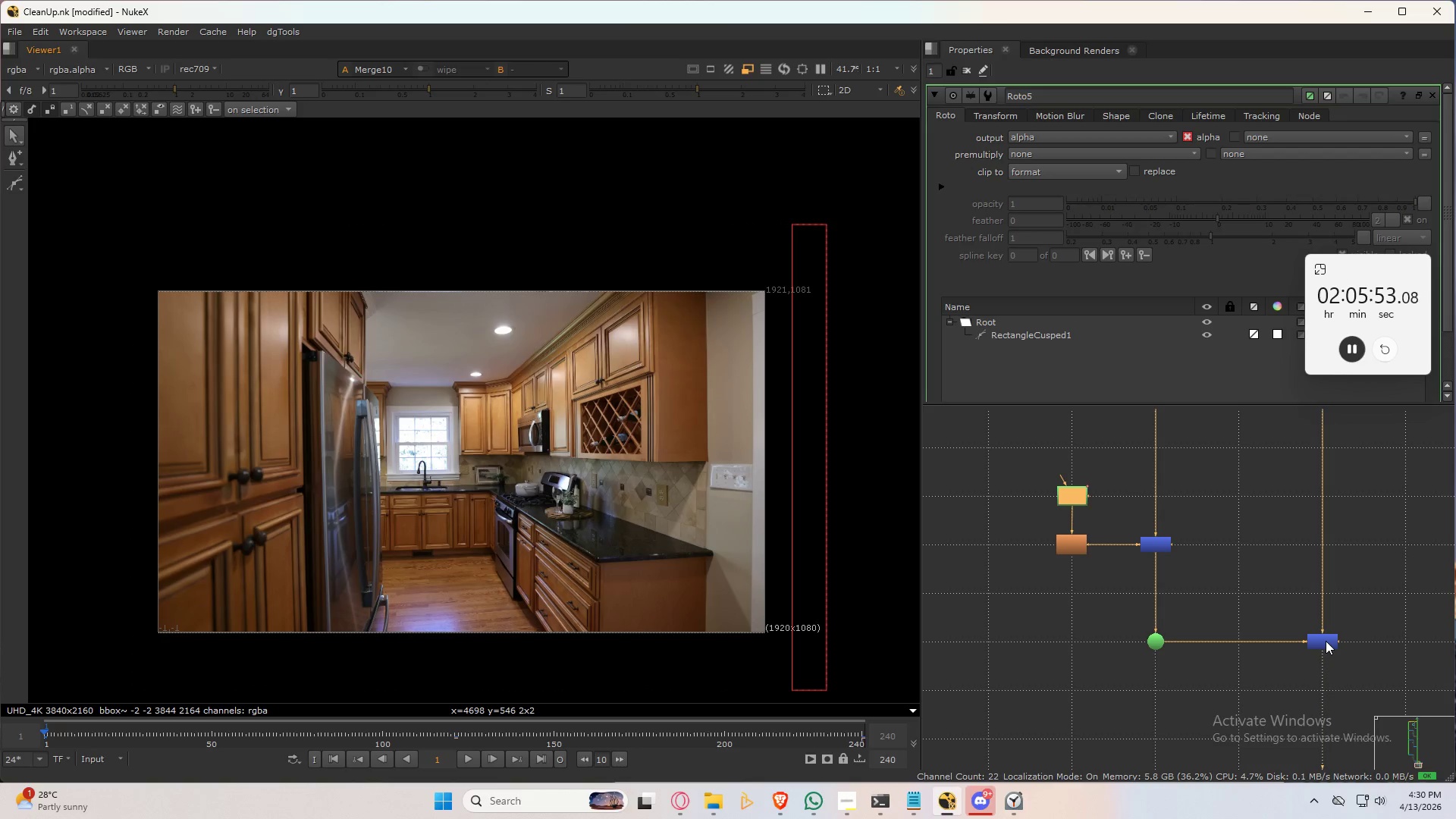 
left_click([1326, 641])
 